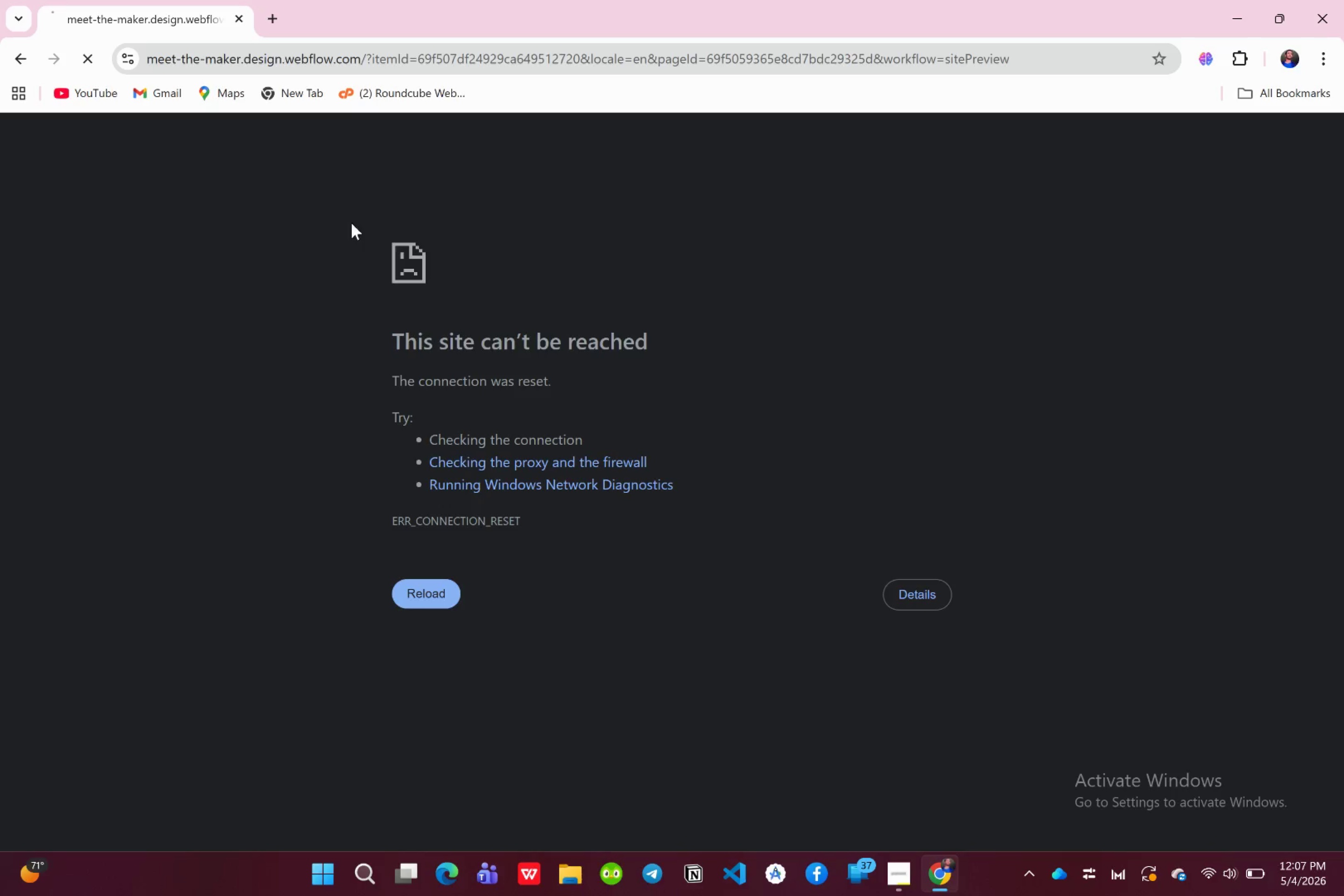 
left_click([89, 62])
 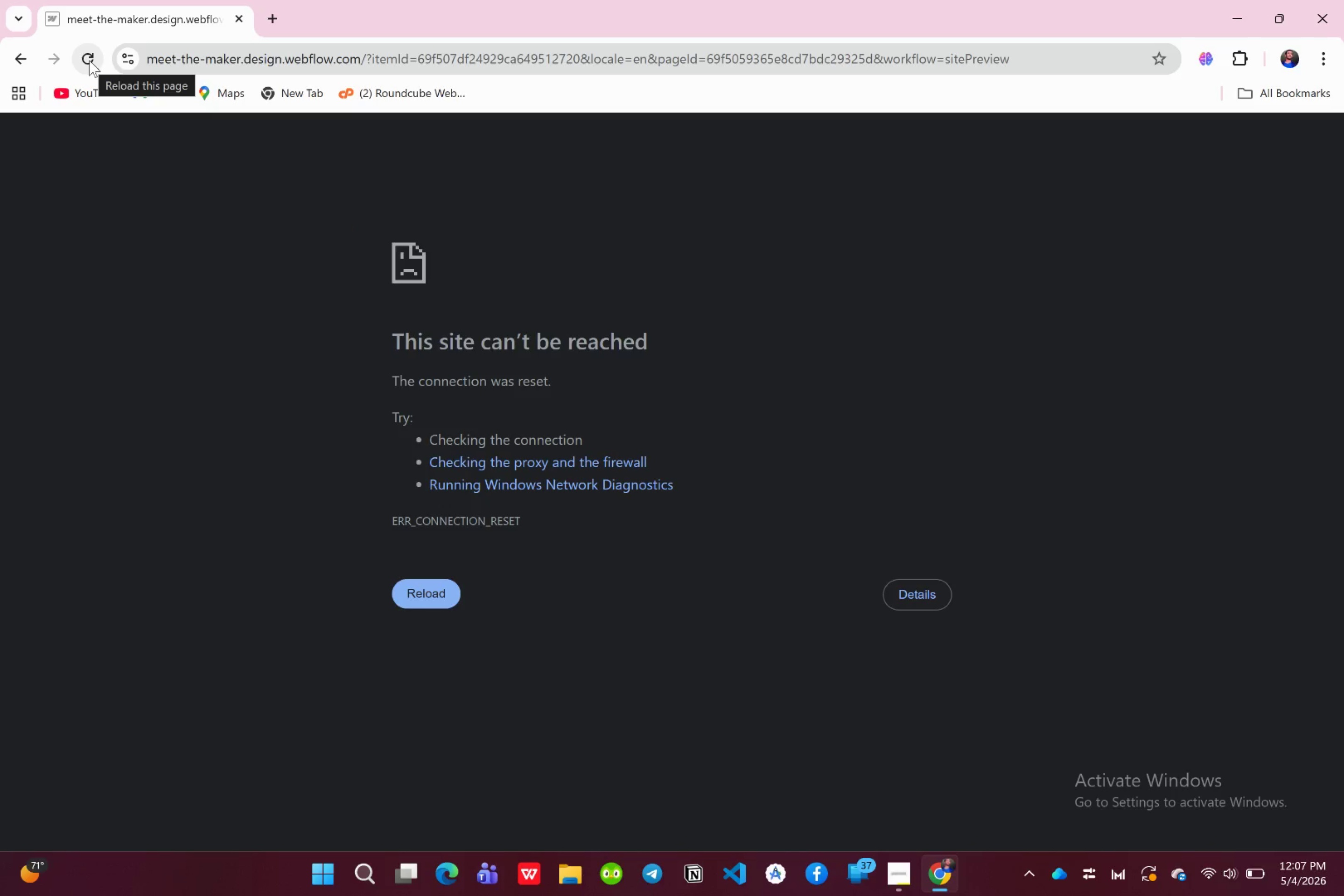 
wait(5.1)
 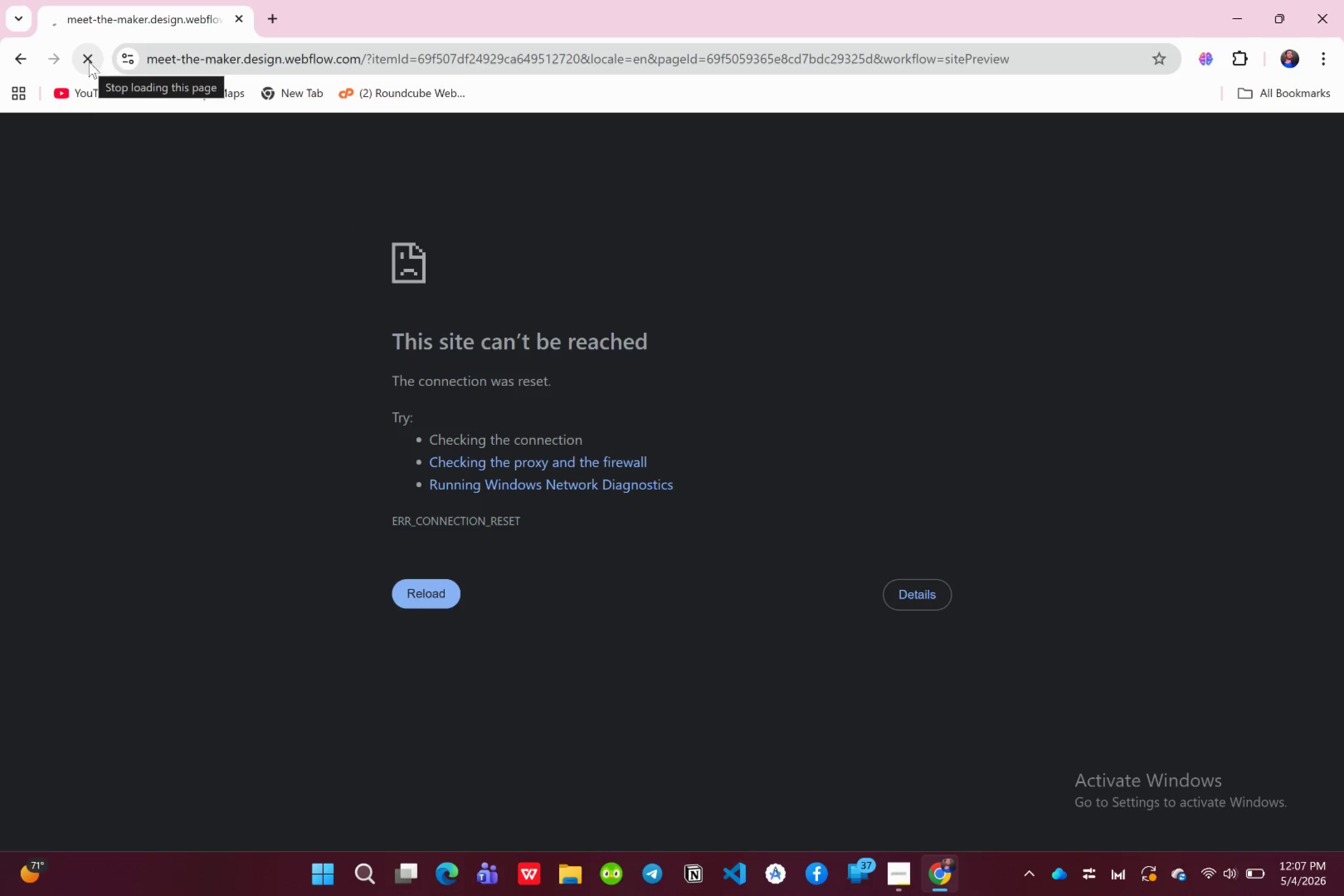 
left_click([89, 60])
 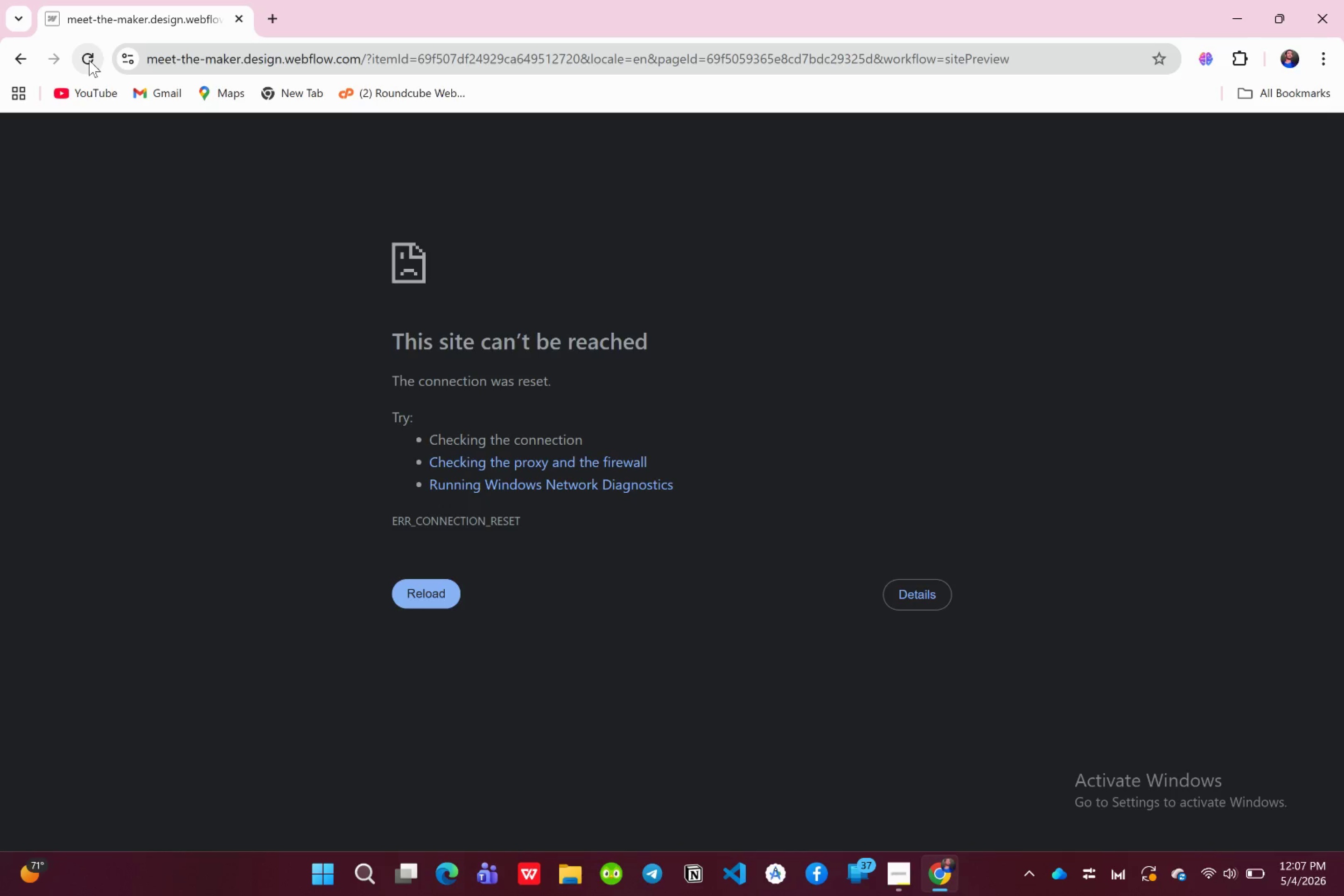 
wait(9.36)
 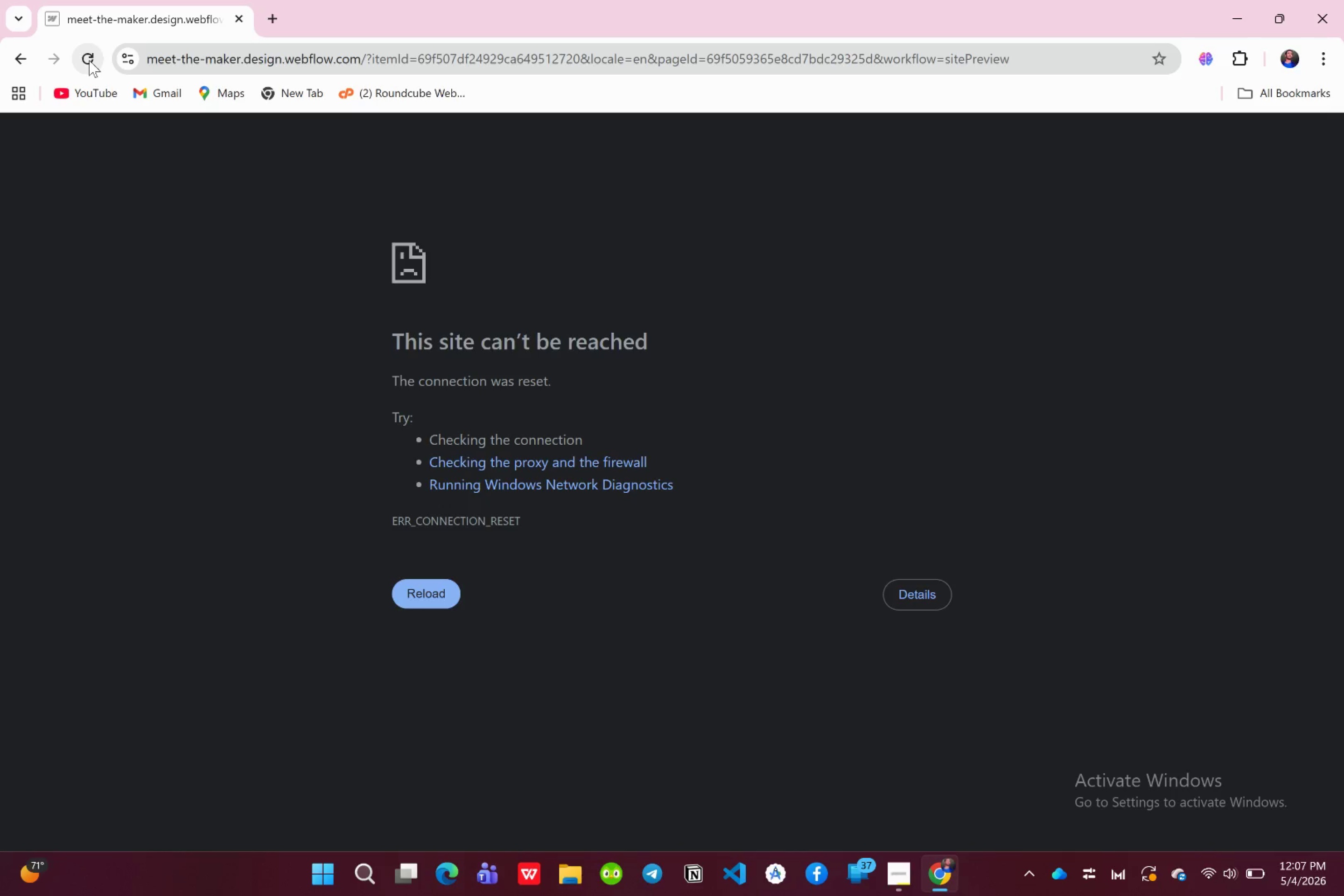 
left_click([1201, 870])
 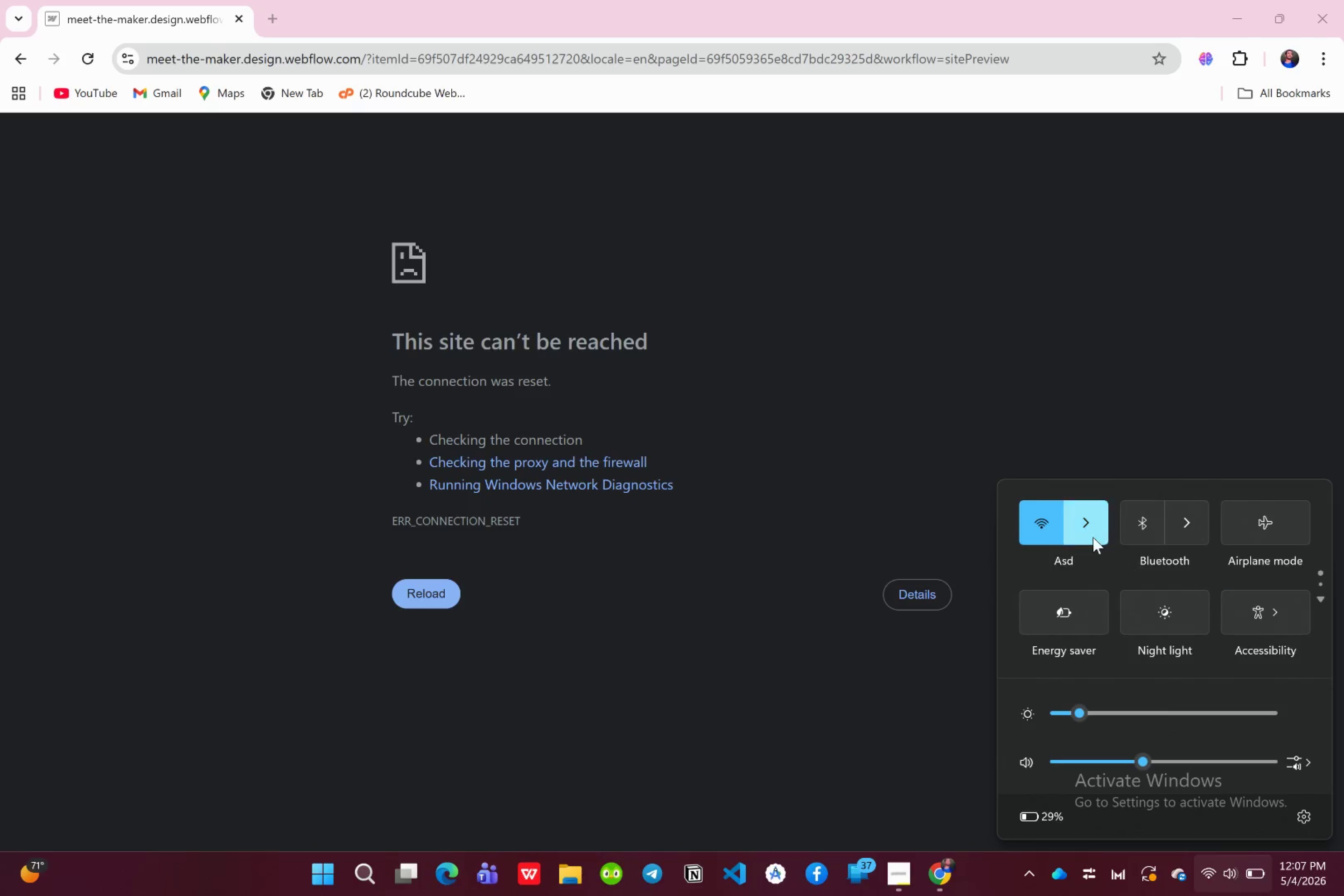 
left_click([1093, 537])
 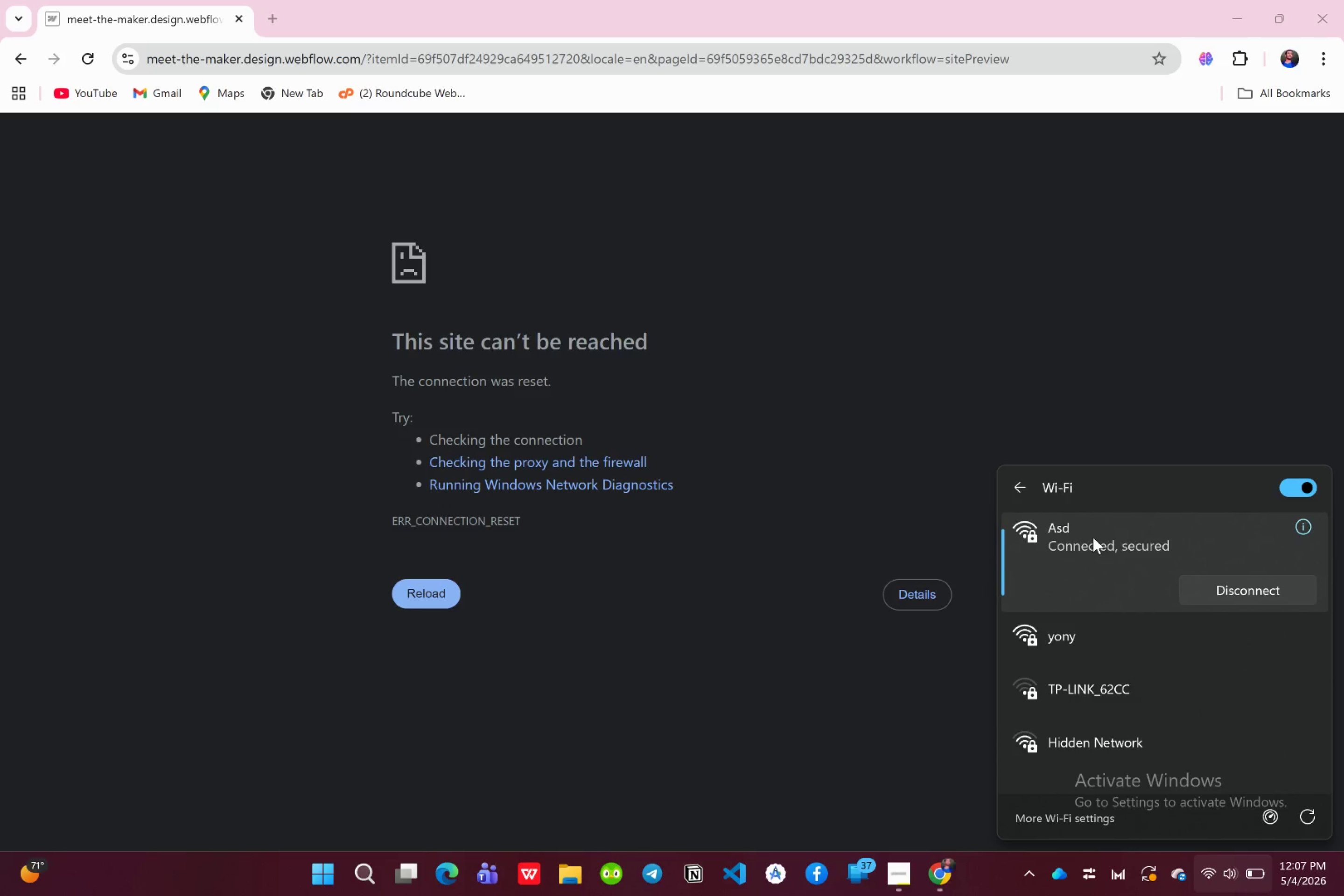 
left_click([1067, 638])
 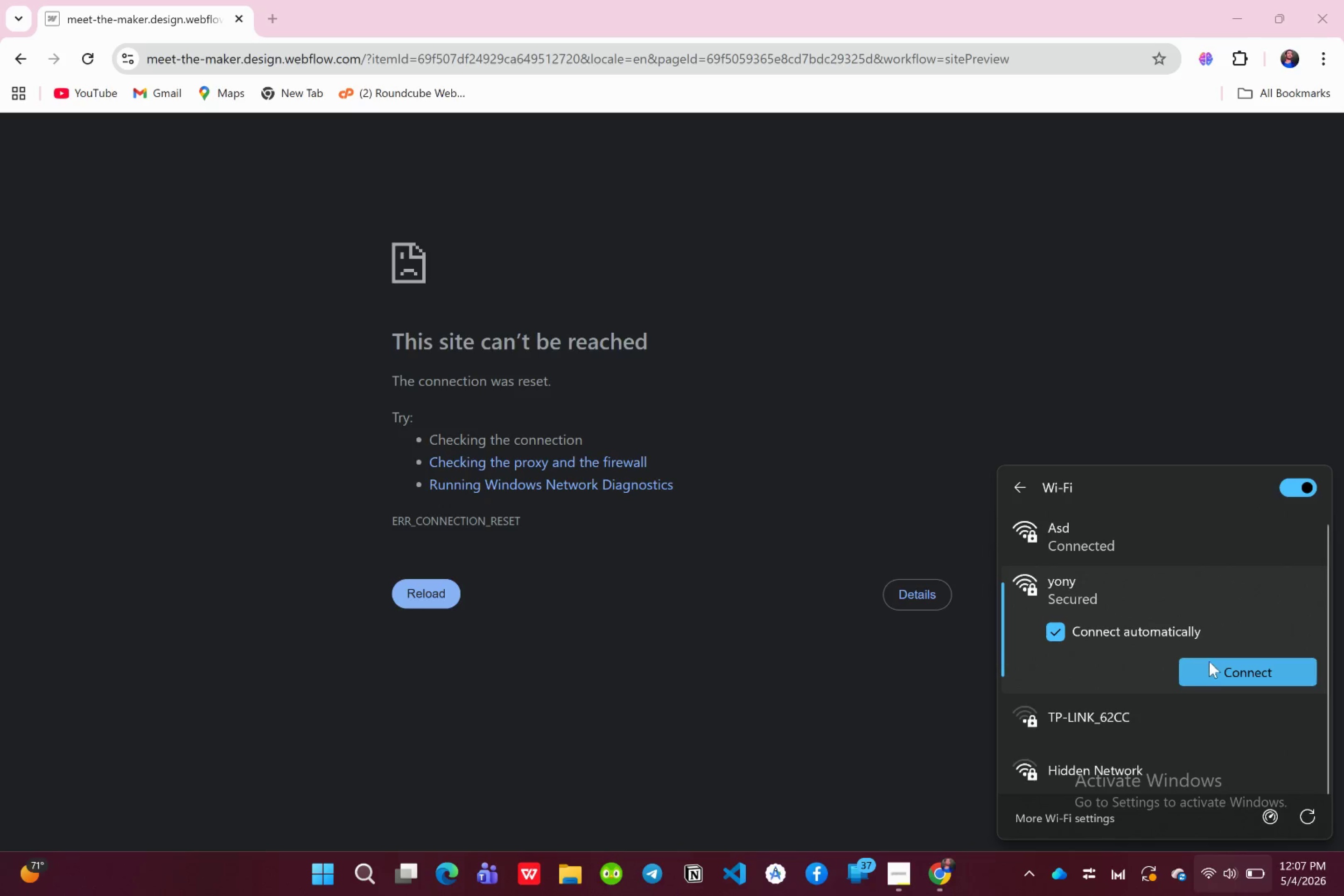 
left_click([1211, 661])
 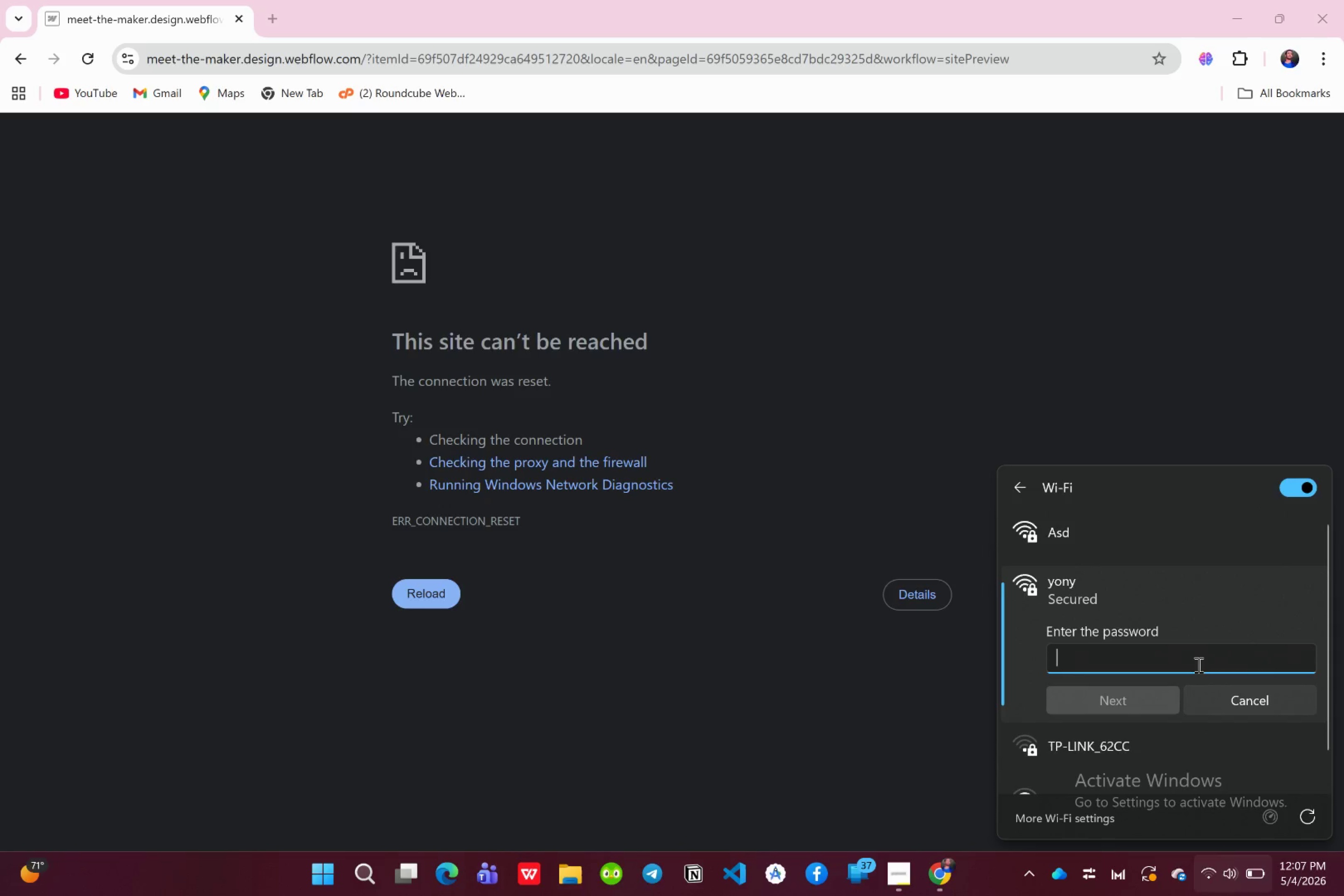 
type(123123123)
 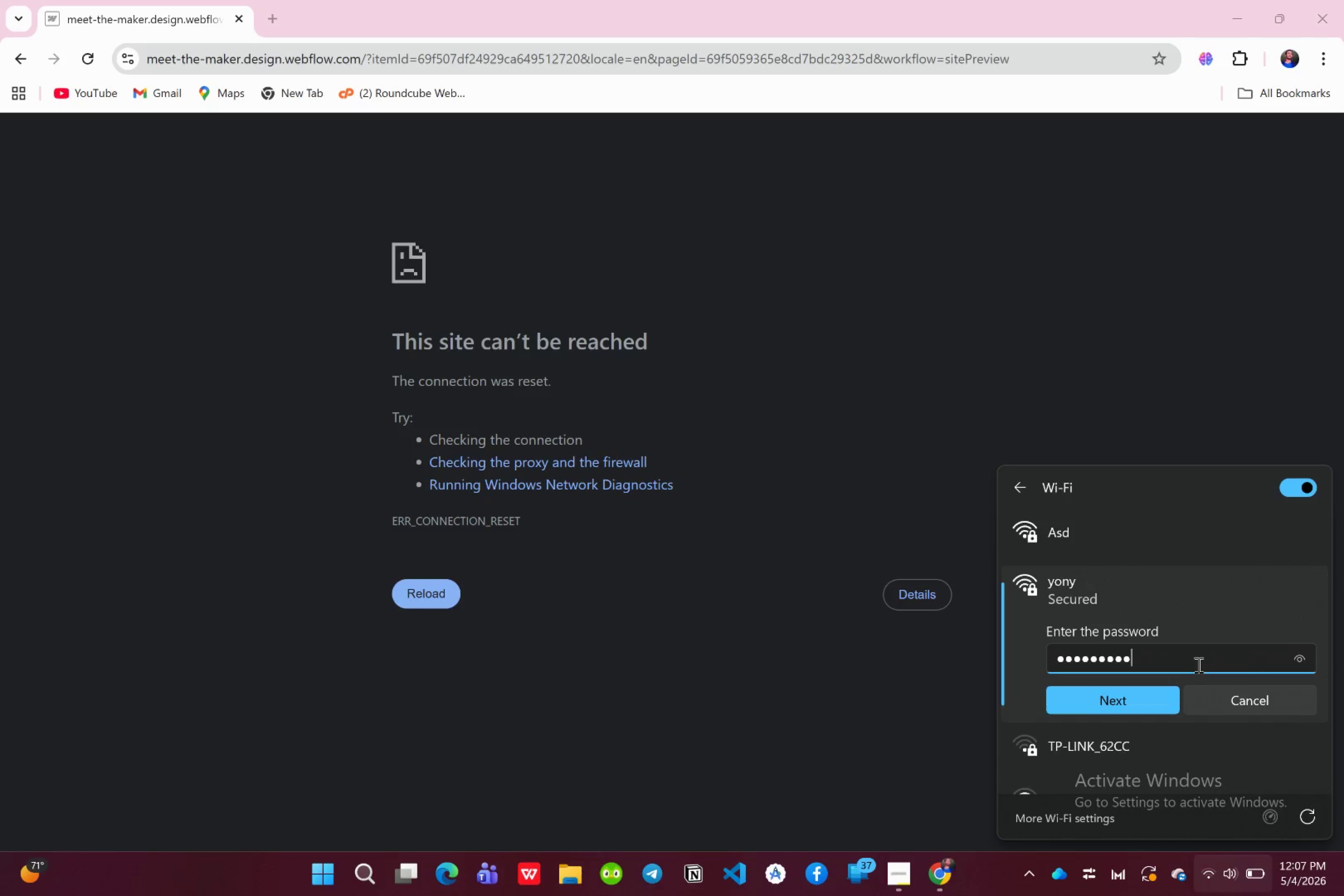 
key(Enter)
 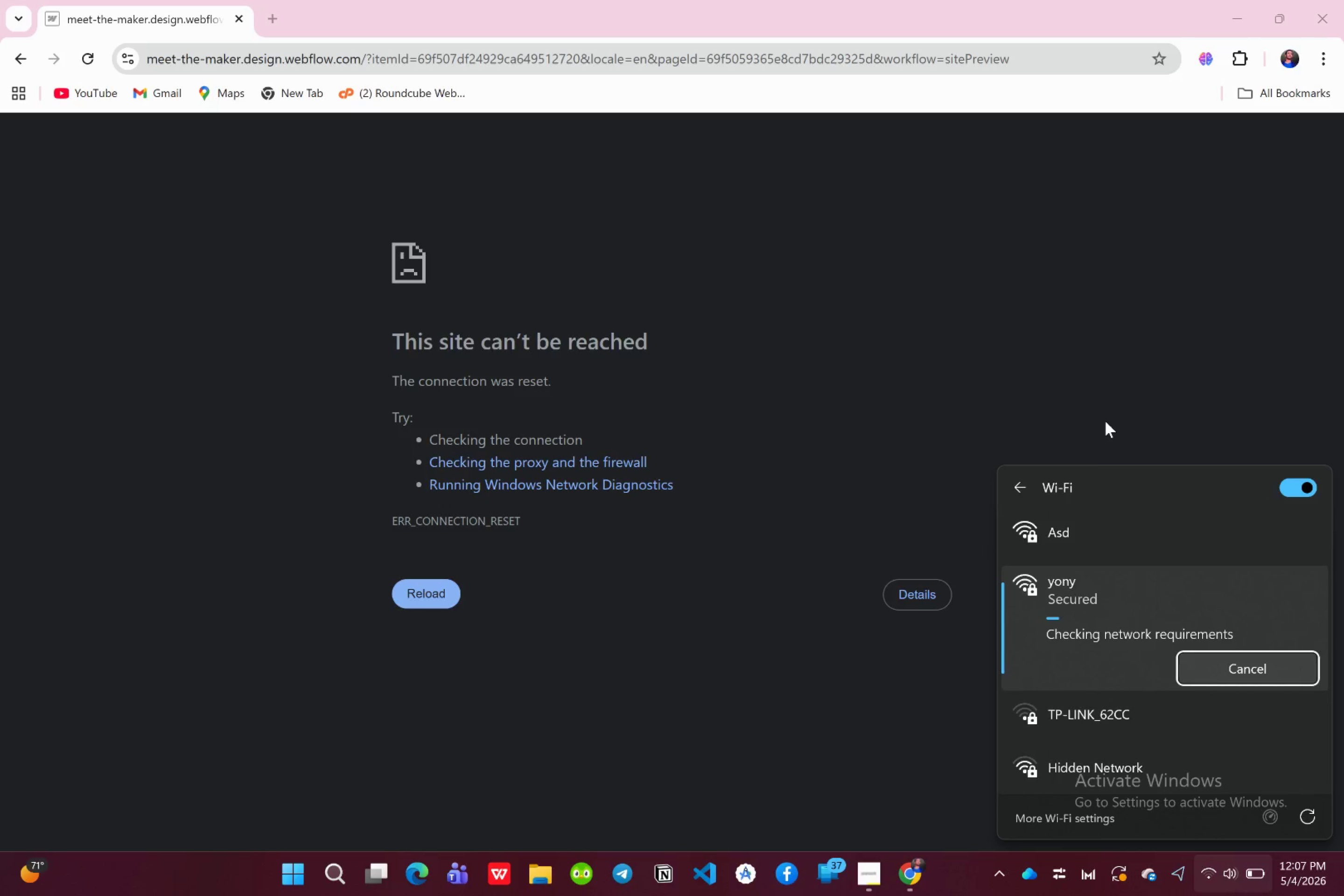 
wait(9.2)
 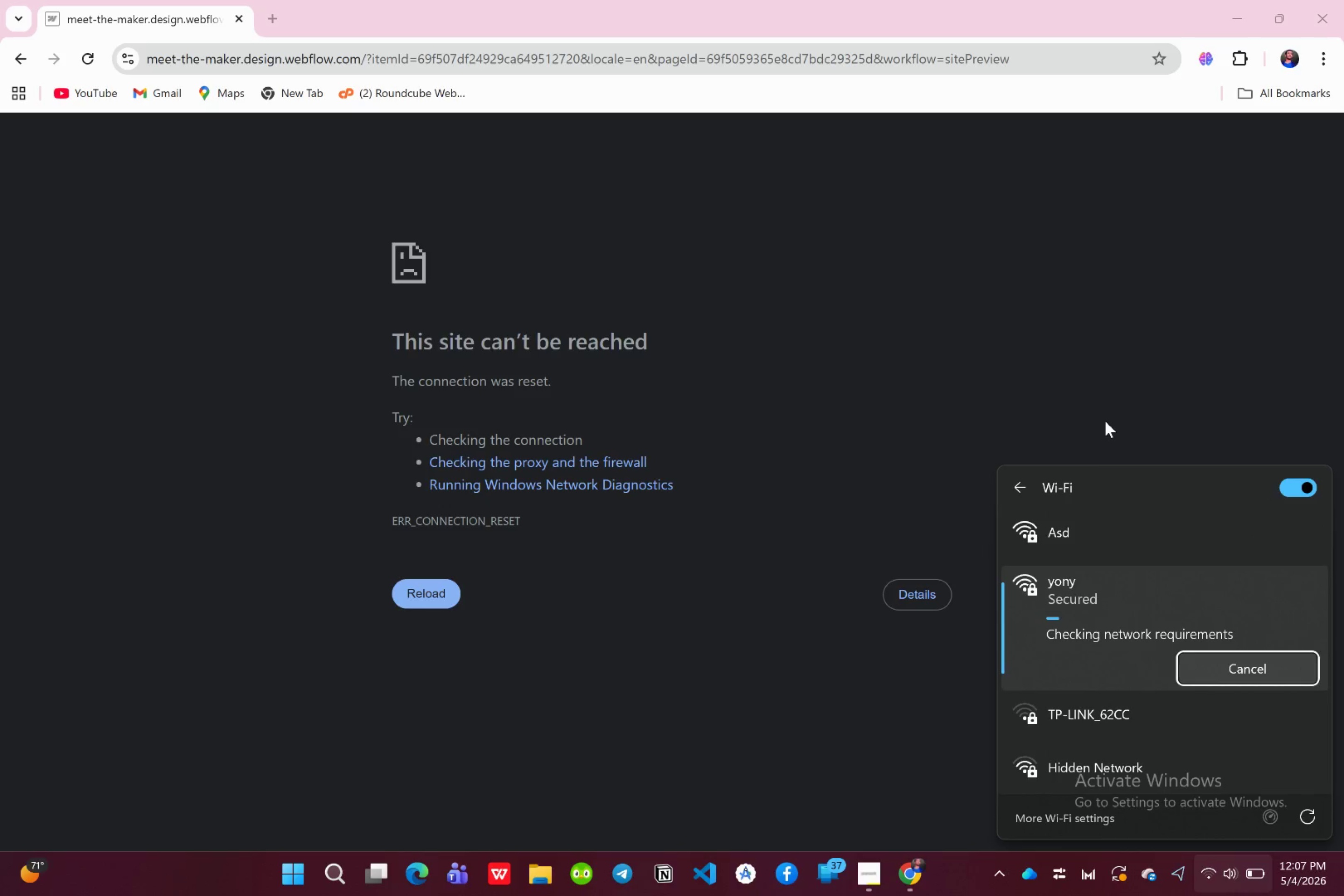 
left_click([87, 48])
 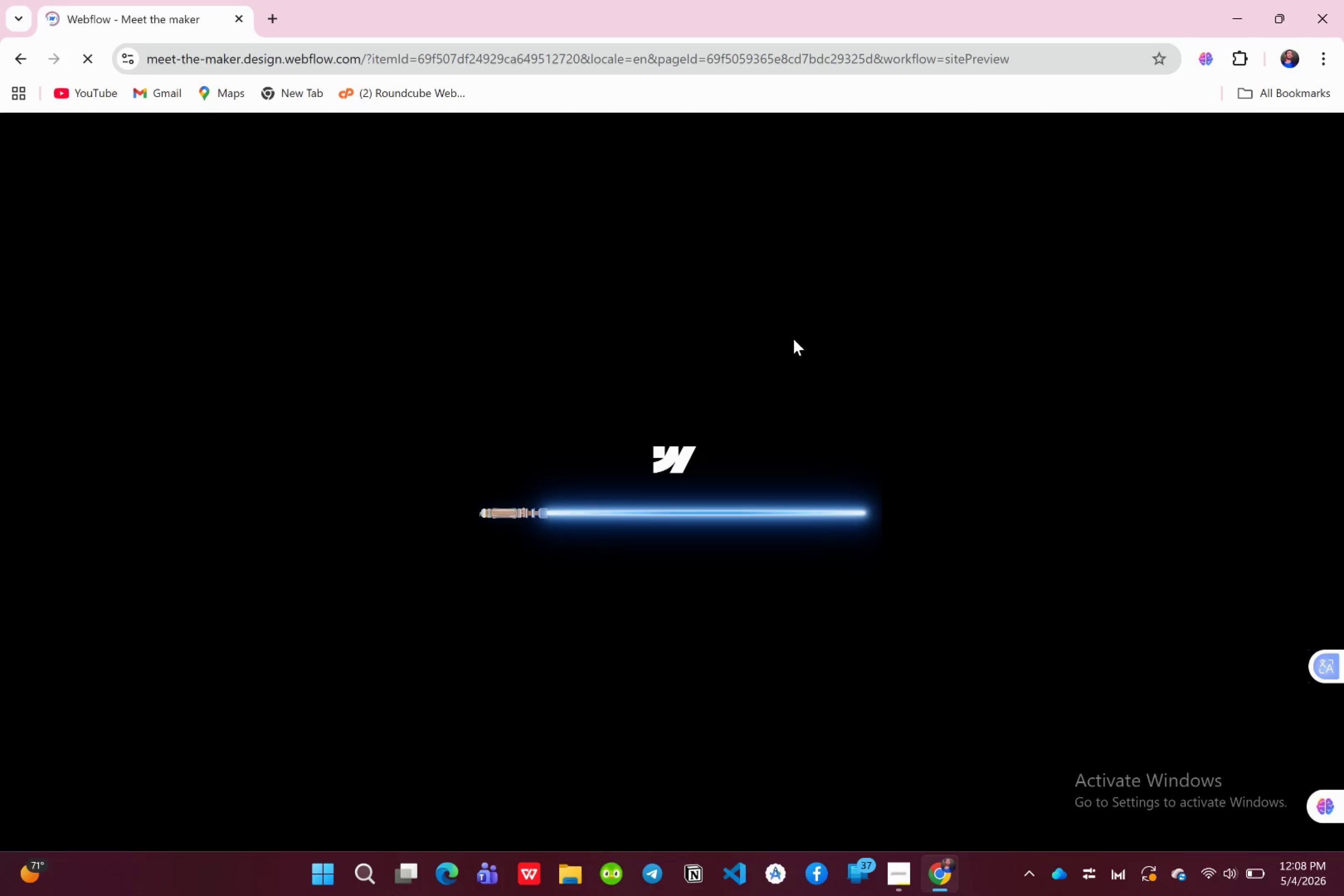 
wait(71.01)
 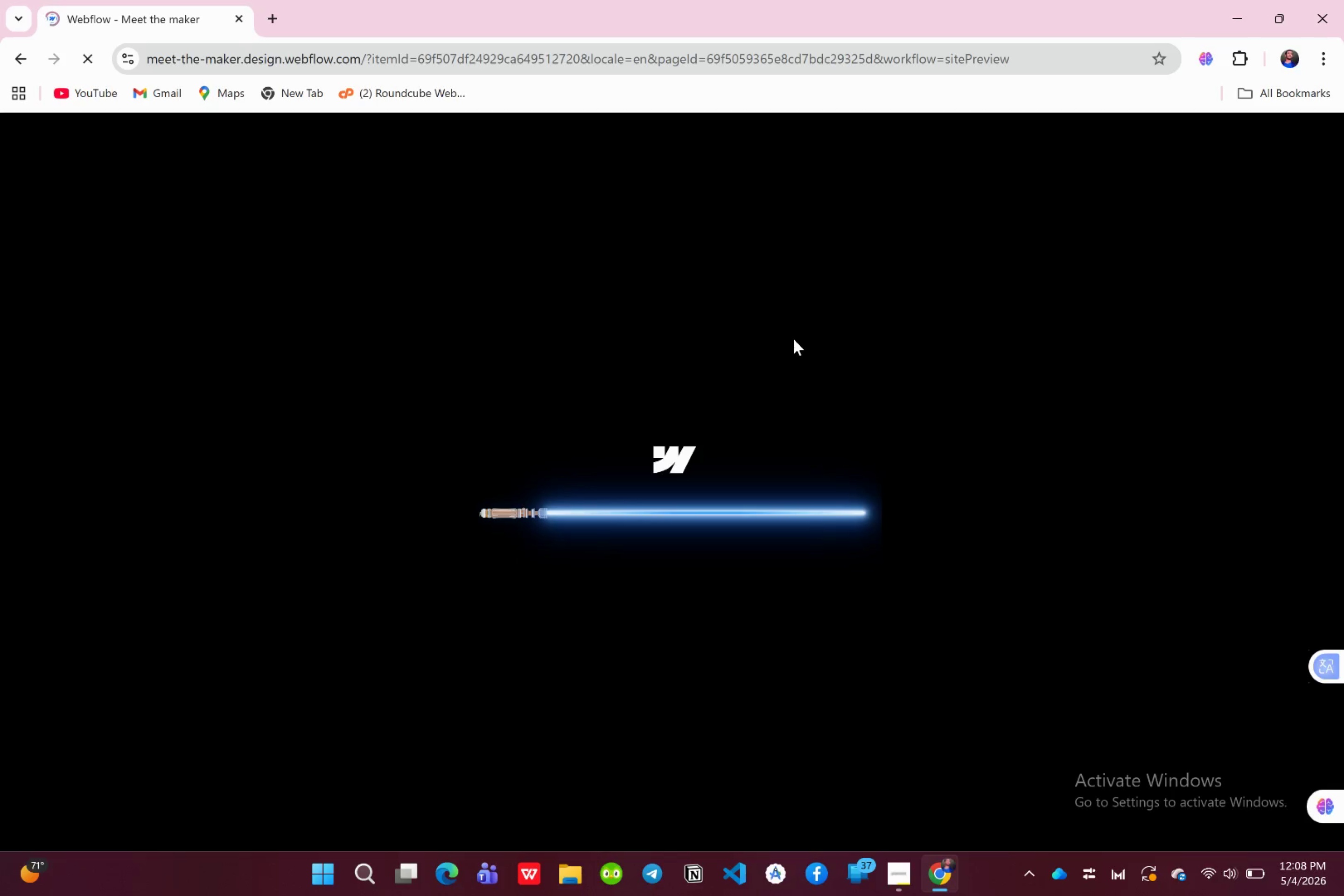 
scroll: coordinate [795, 339], scroll_direction: down, amount: 7.0
 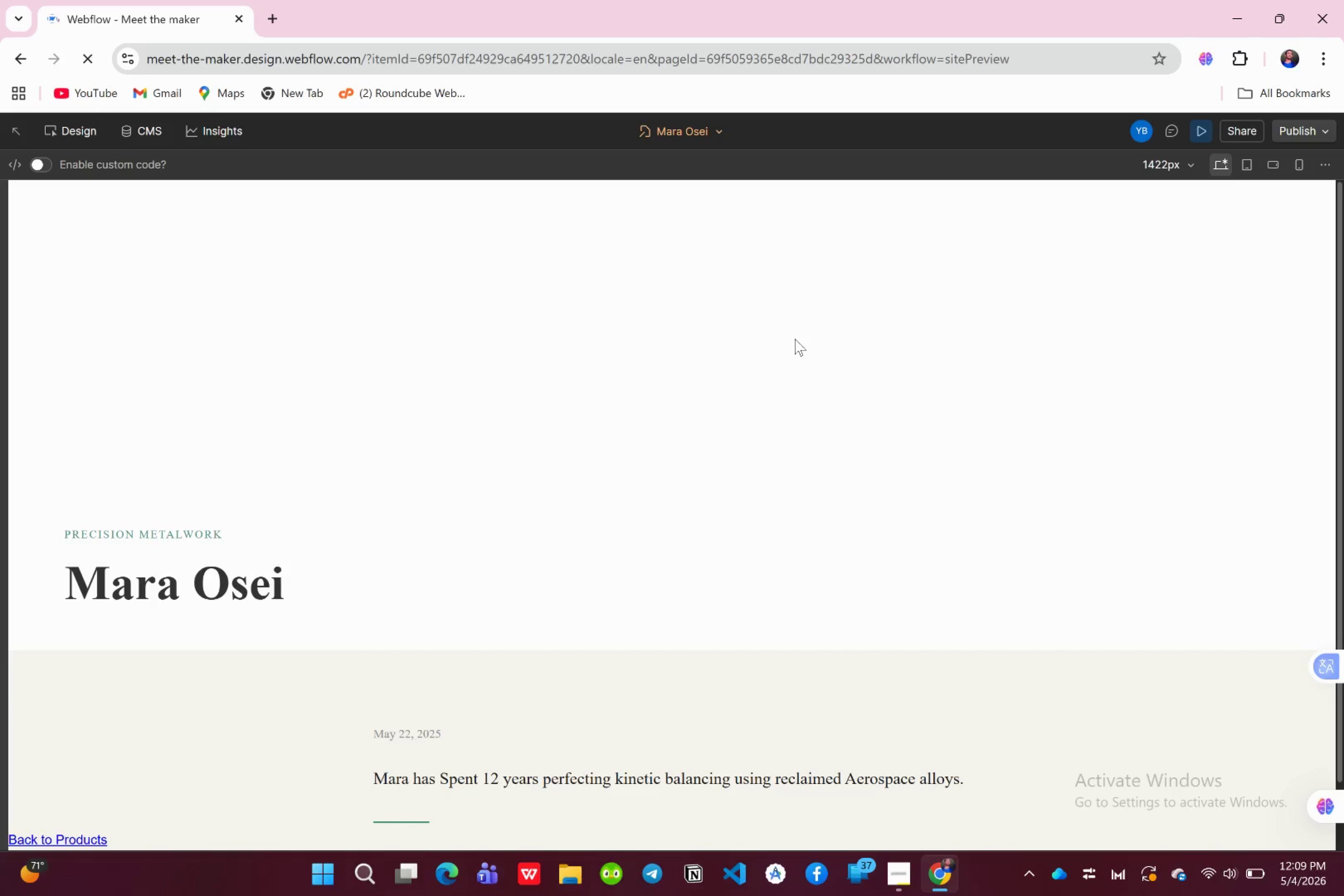 
wait(31.72)
 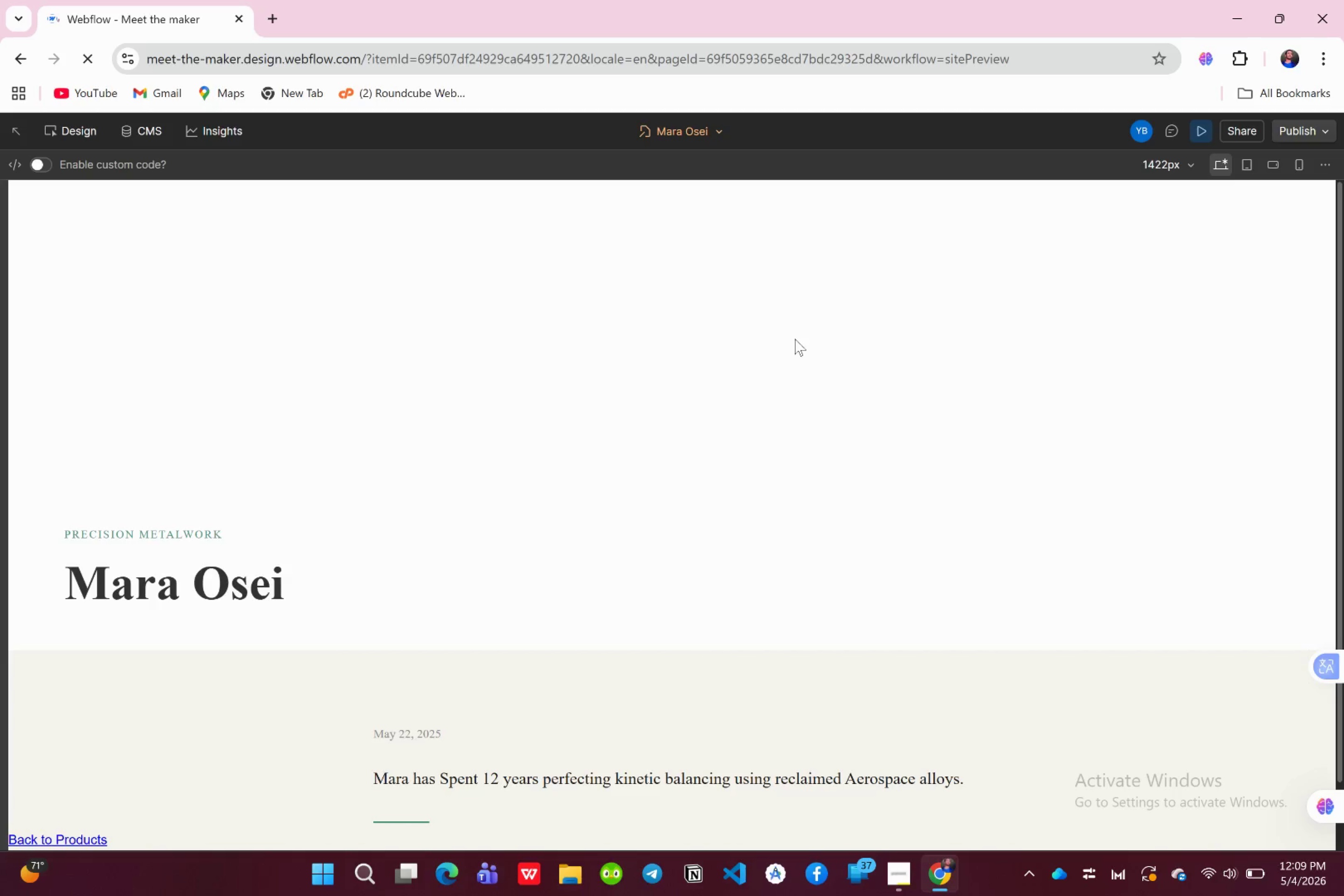 
scroll: coordinate [355, 524], scroll_direction: down, amount: 1.0
 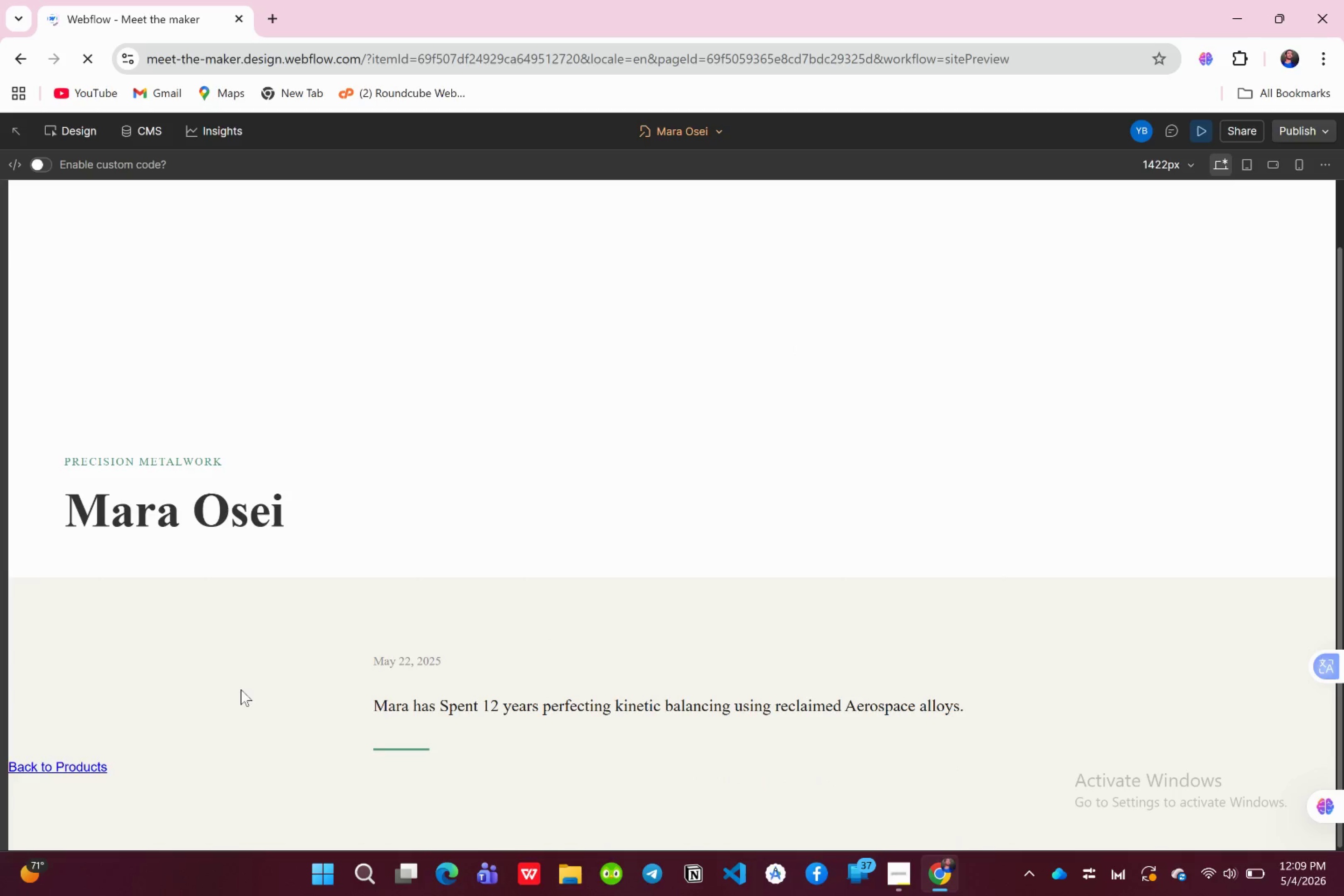 
scroll: coordinate [343, 625], scroll_direction: up, amount: 4.0
 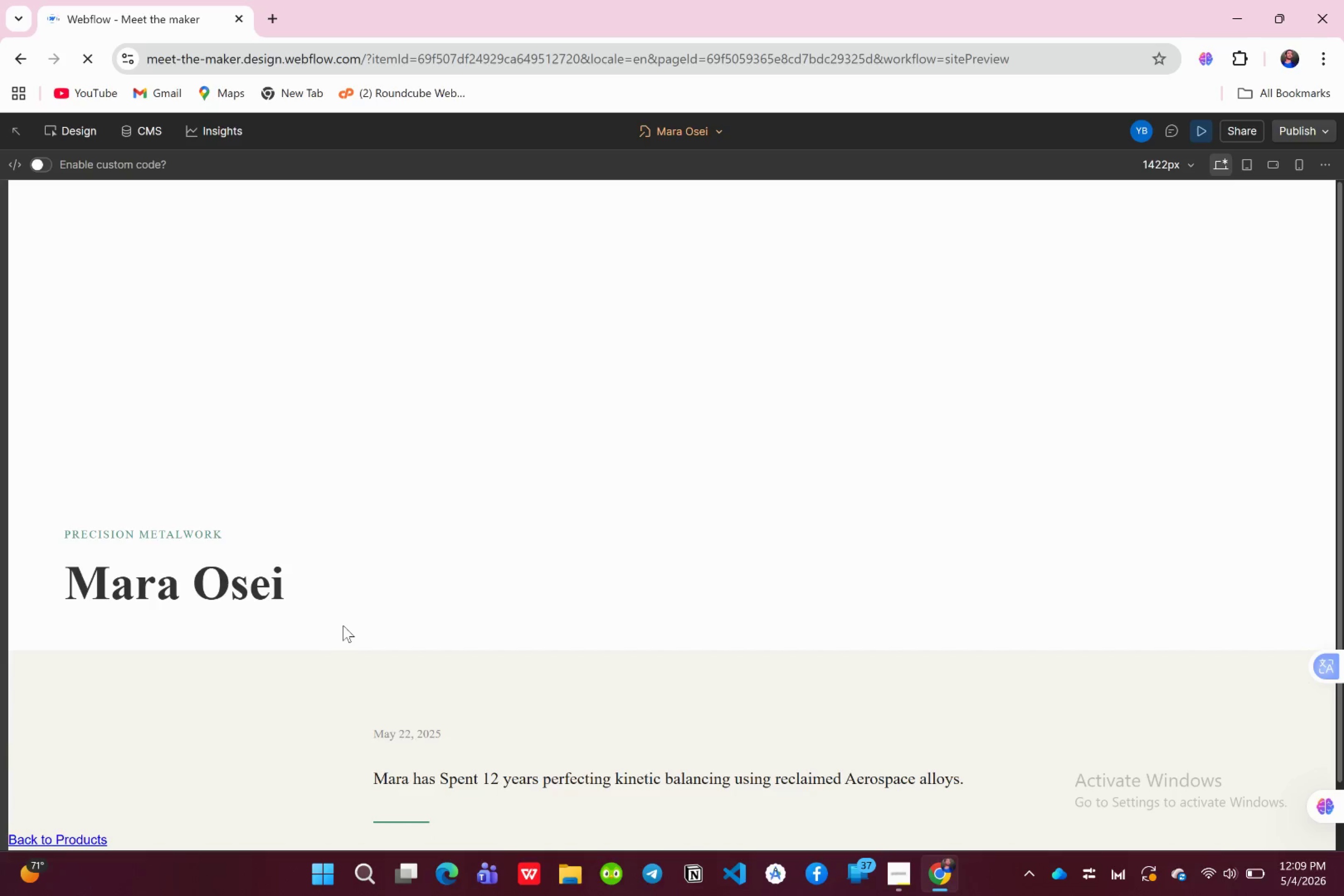 
scroll: coordinate [343, 625], scroll_direction: down, amount: 5.0
 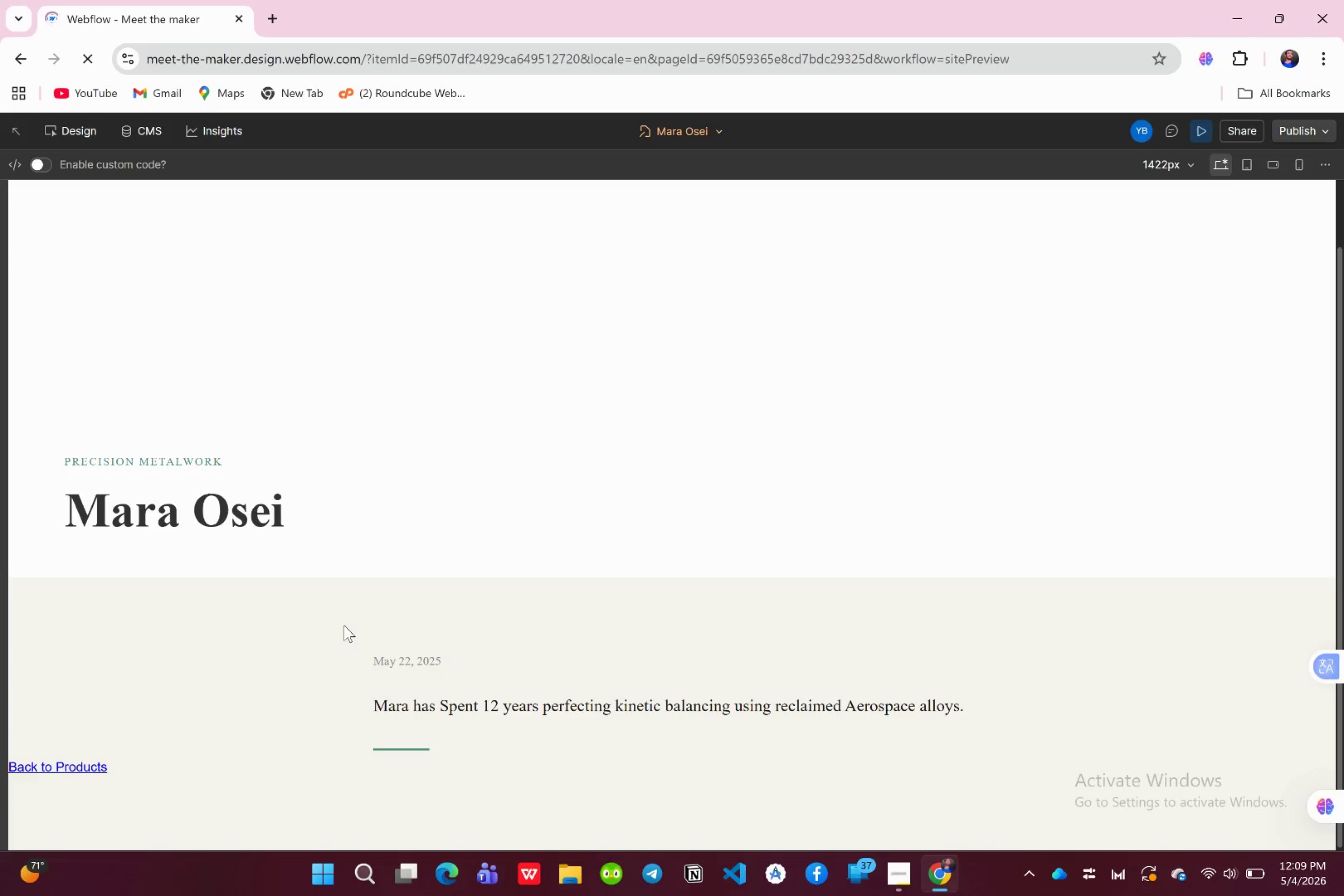 
wait(25.11)
 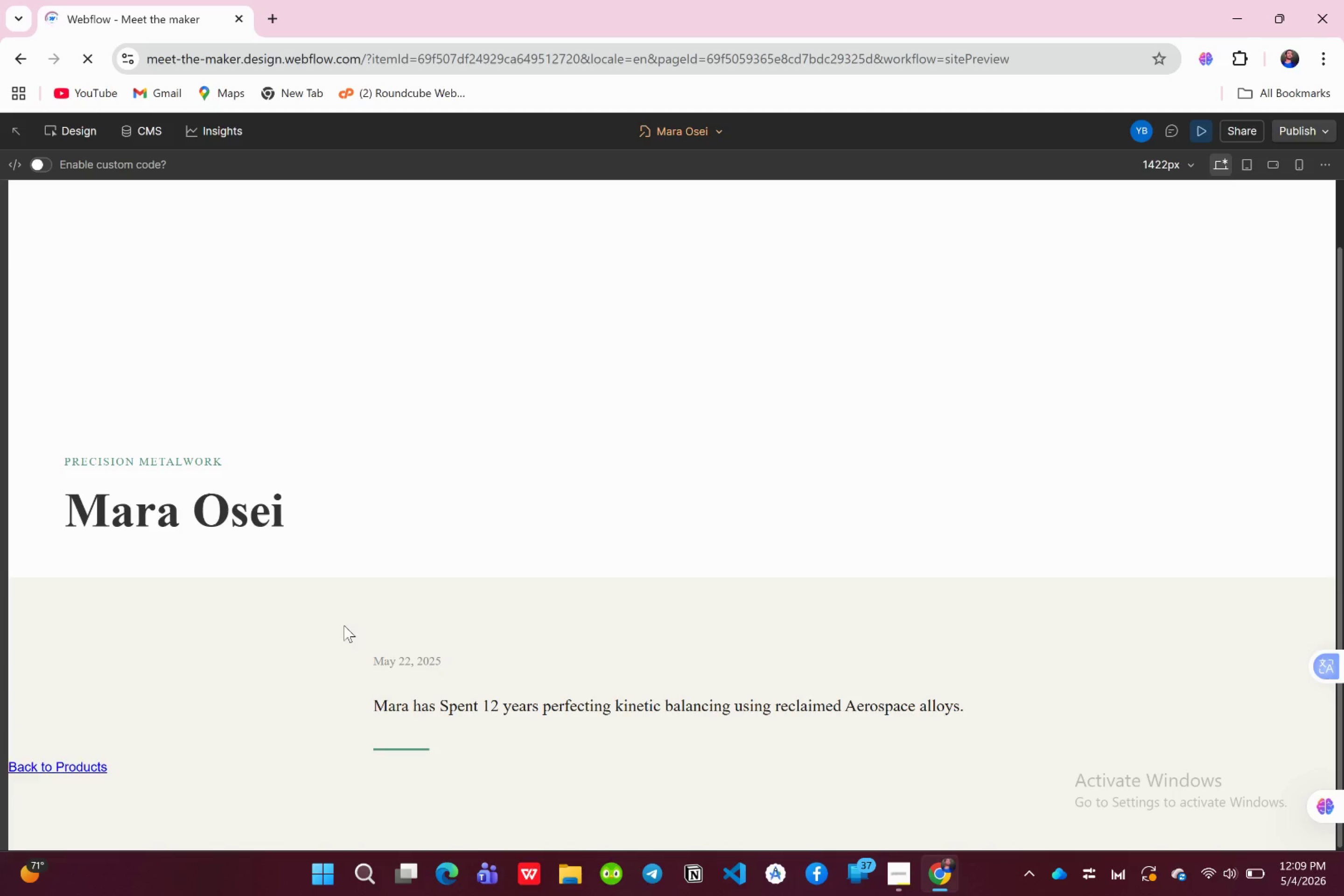 
scroll: coordinate [344, 625], scroll_direction: up, amount: 1.0
 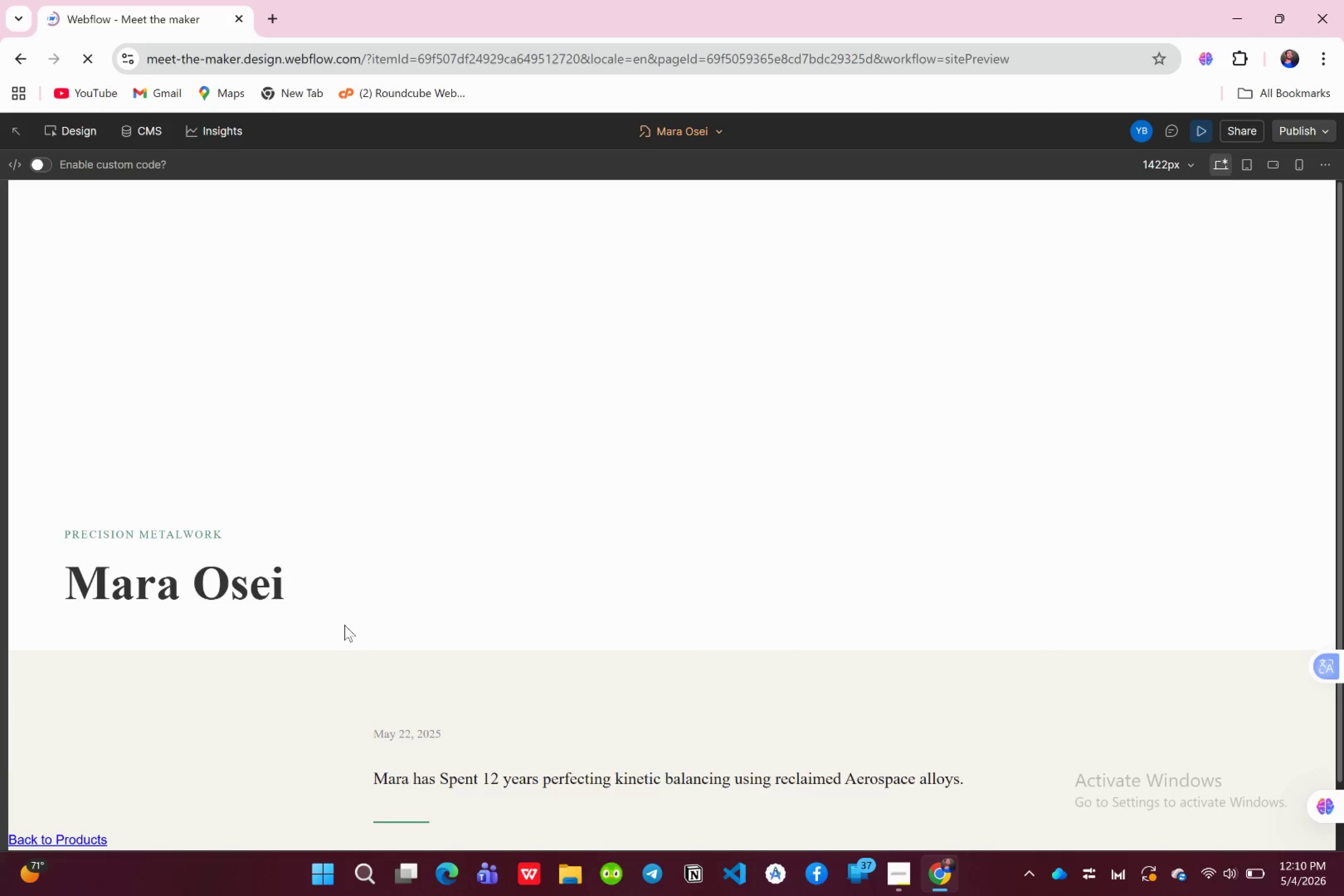 
scroll: coordinate [344, 627], scroll_direction: down, amount: 4.0
 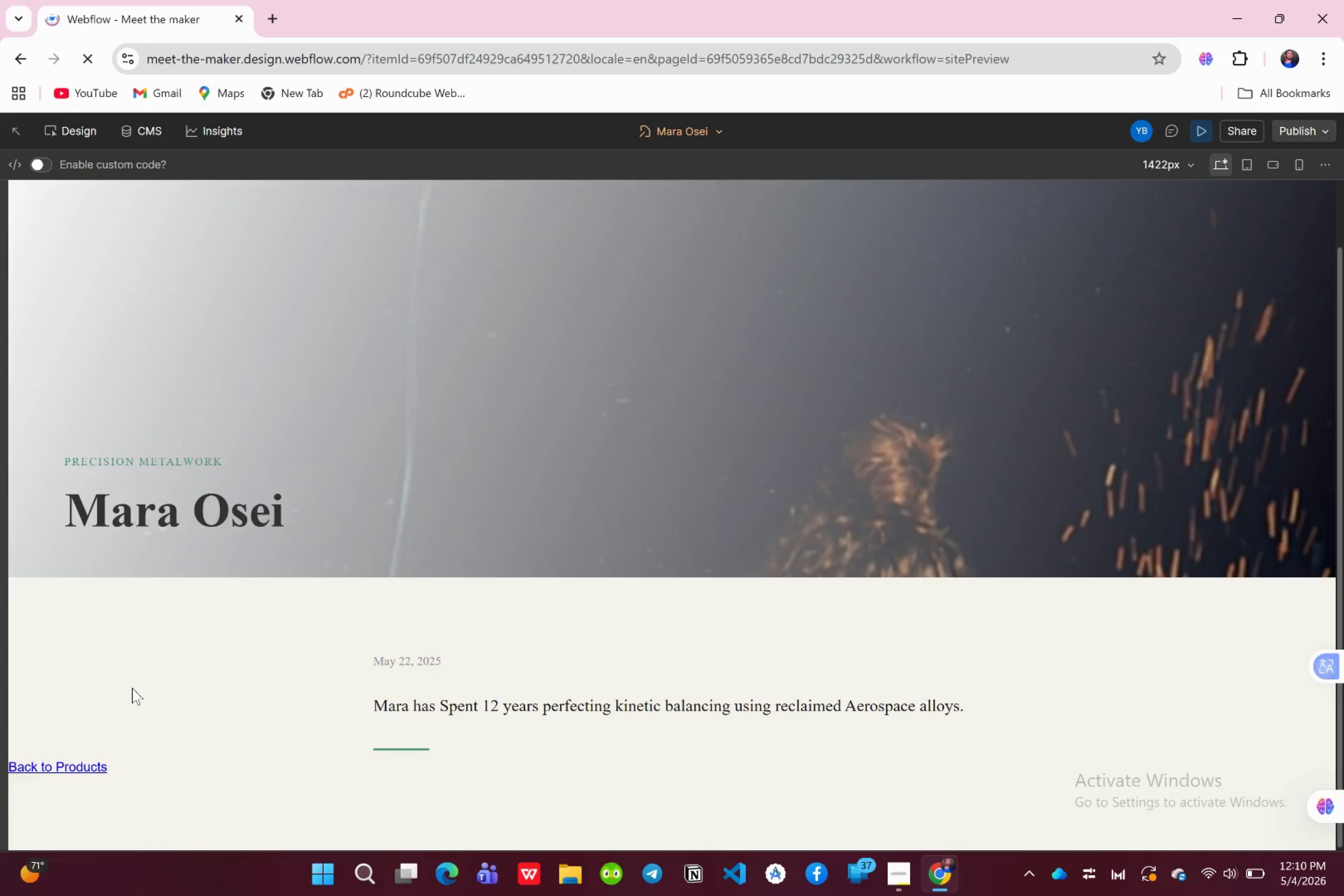 
wait(19.53)
 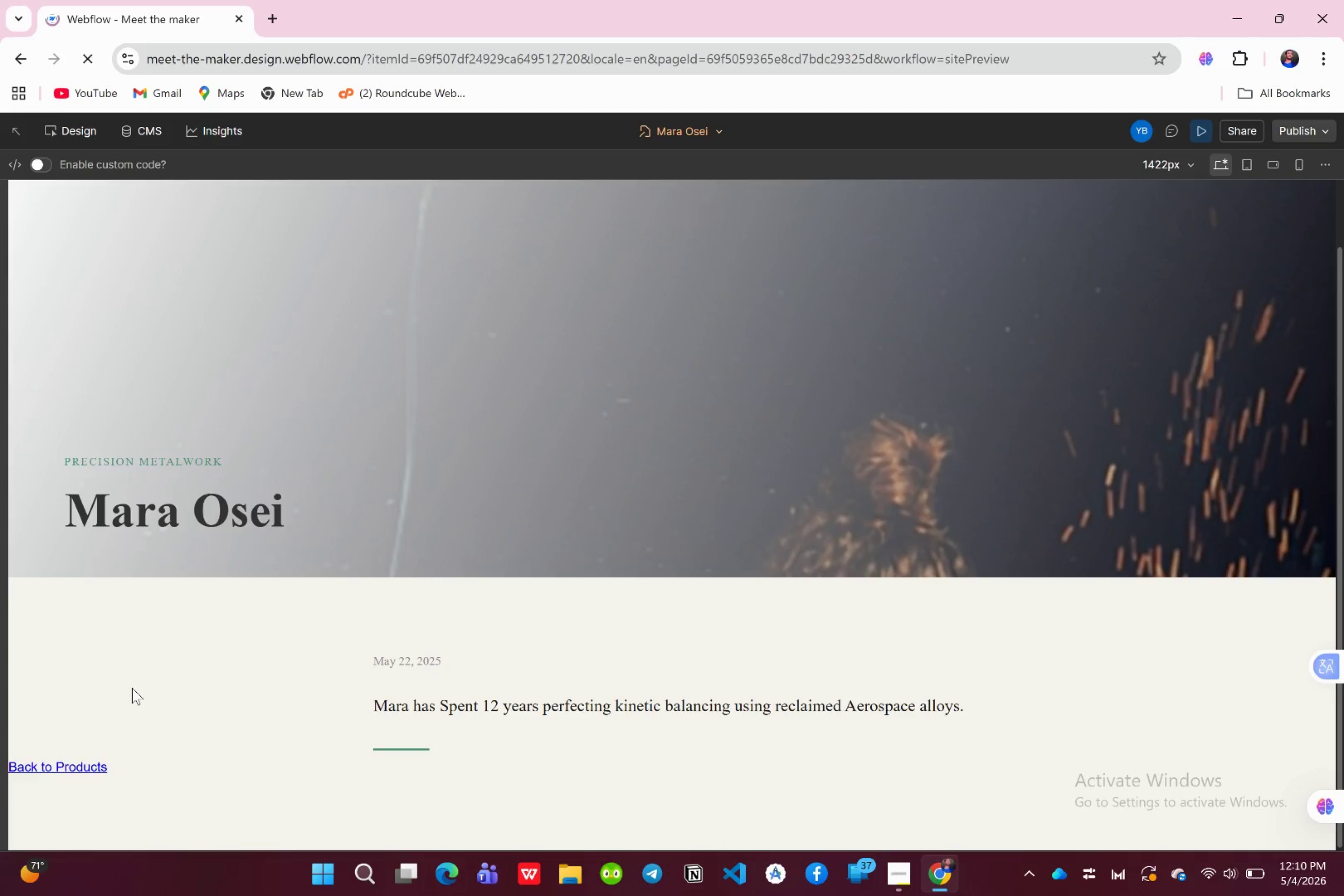 
left_click([1209, 131])
 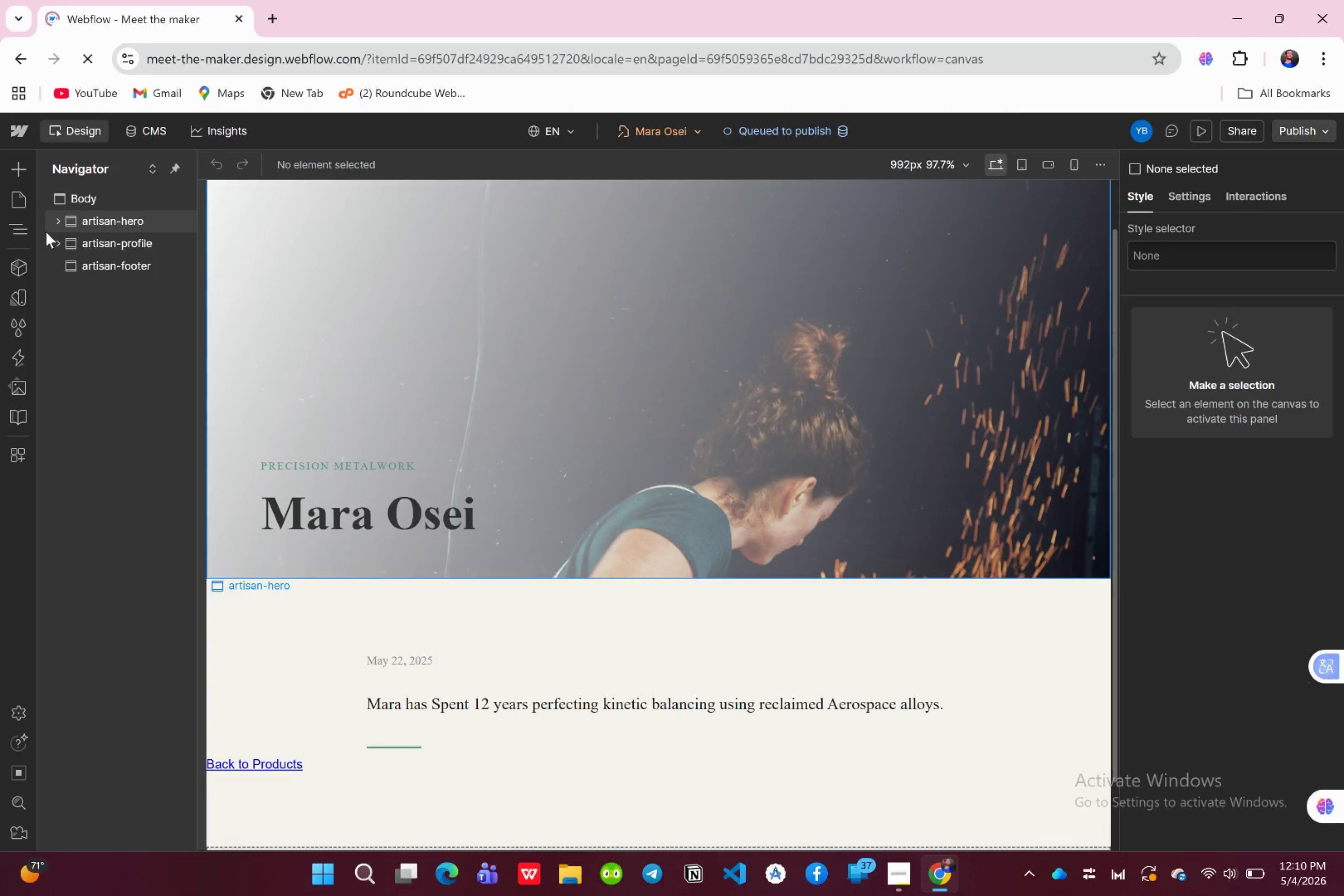 
left_click([57, 238])
 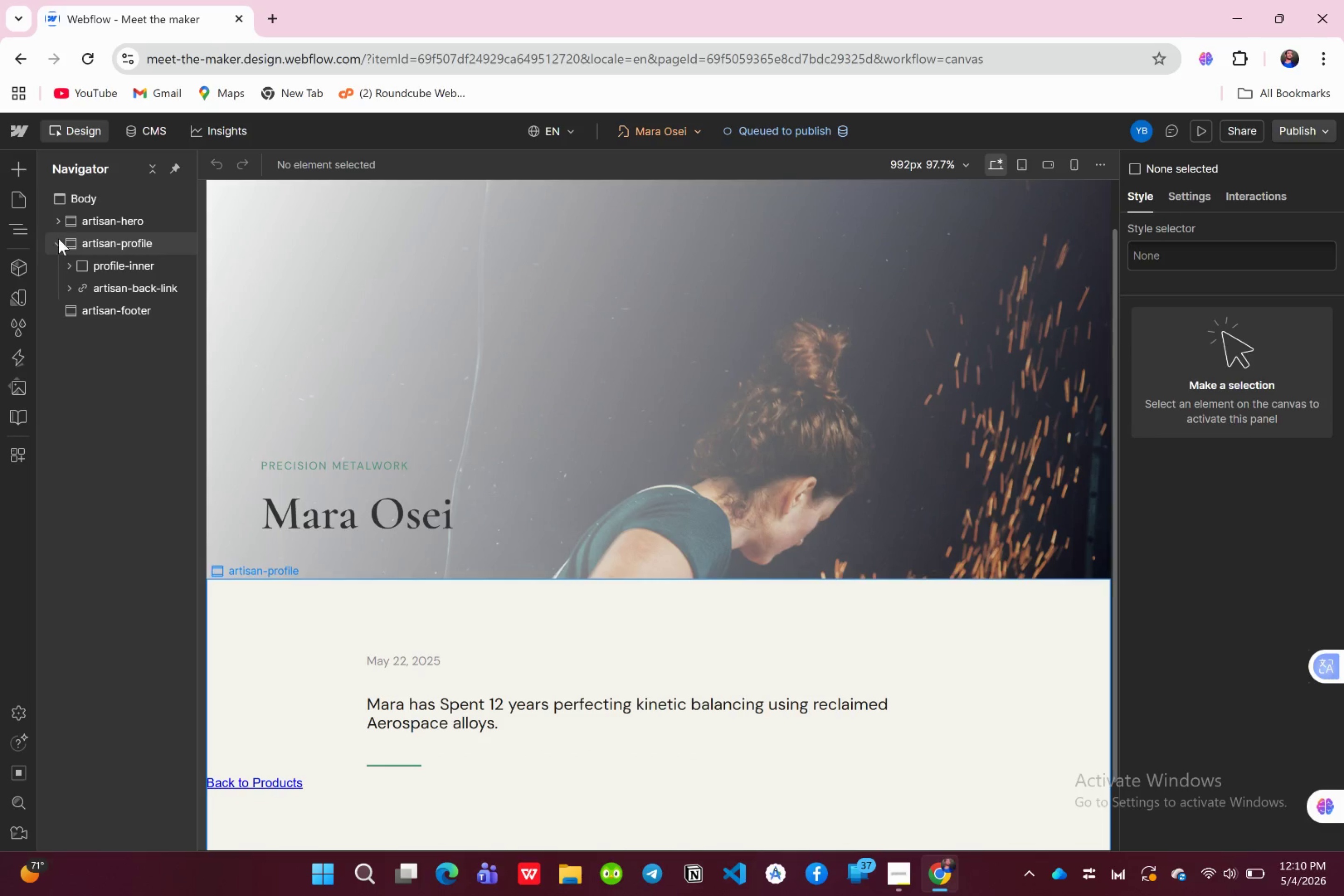 
left_click([57, 217])
 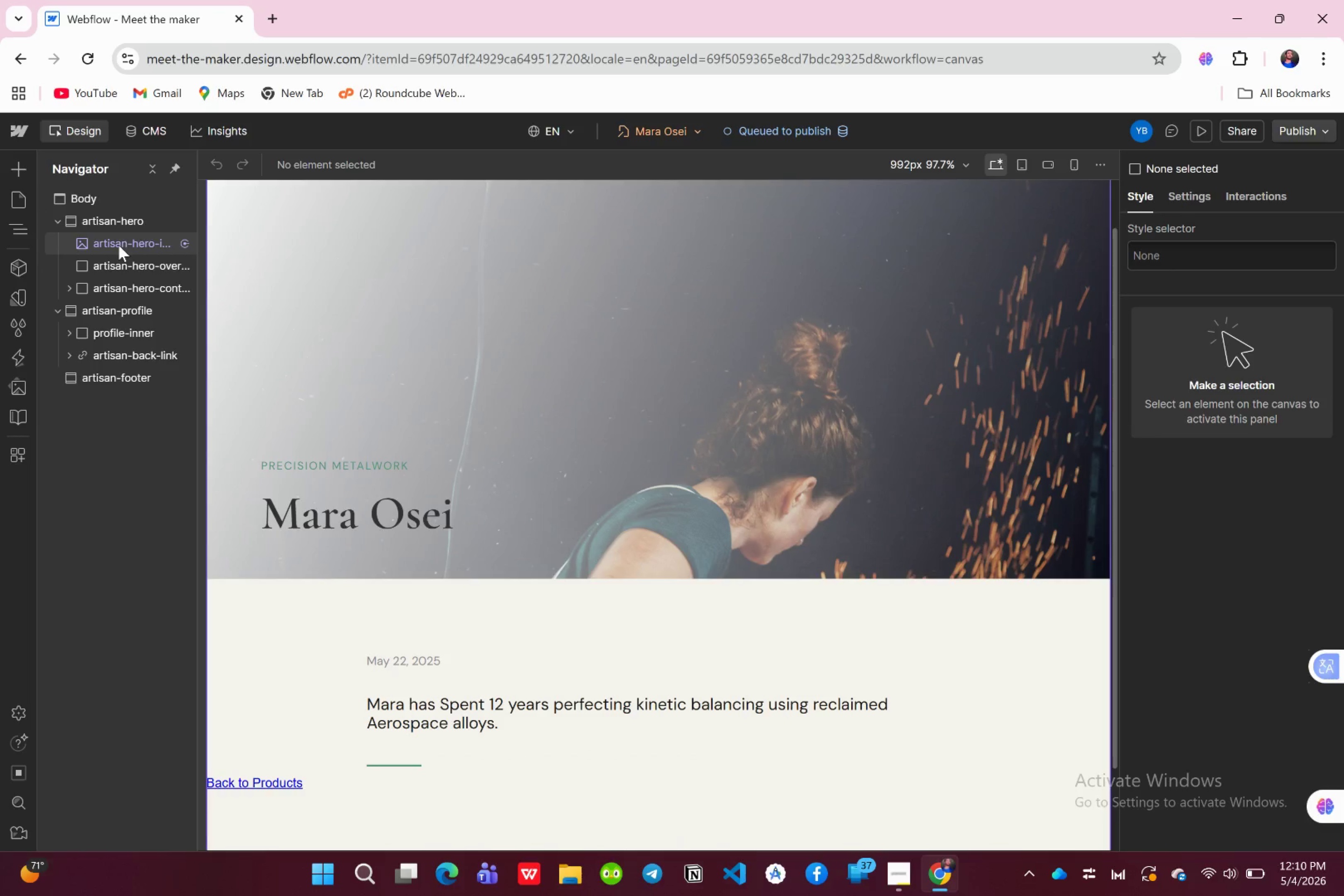 
left_click([119, 245])
 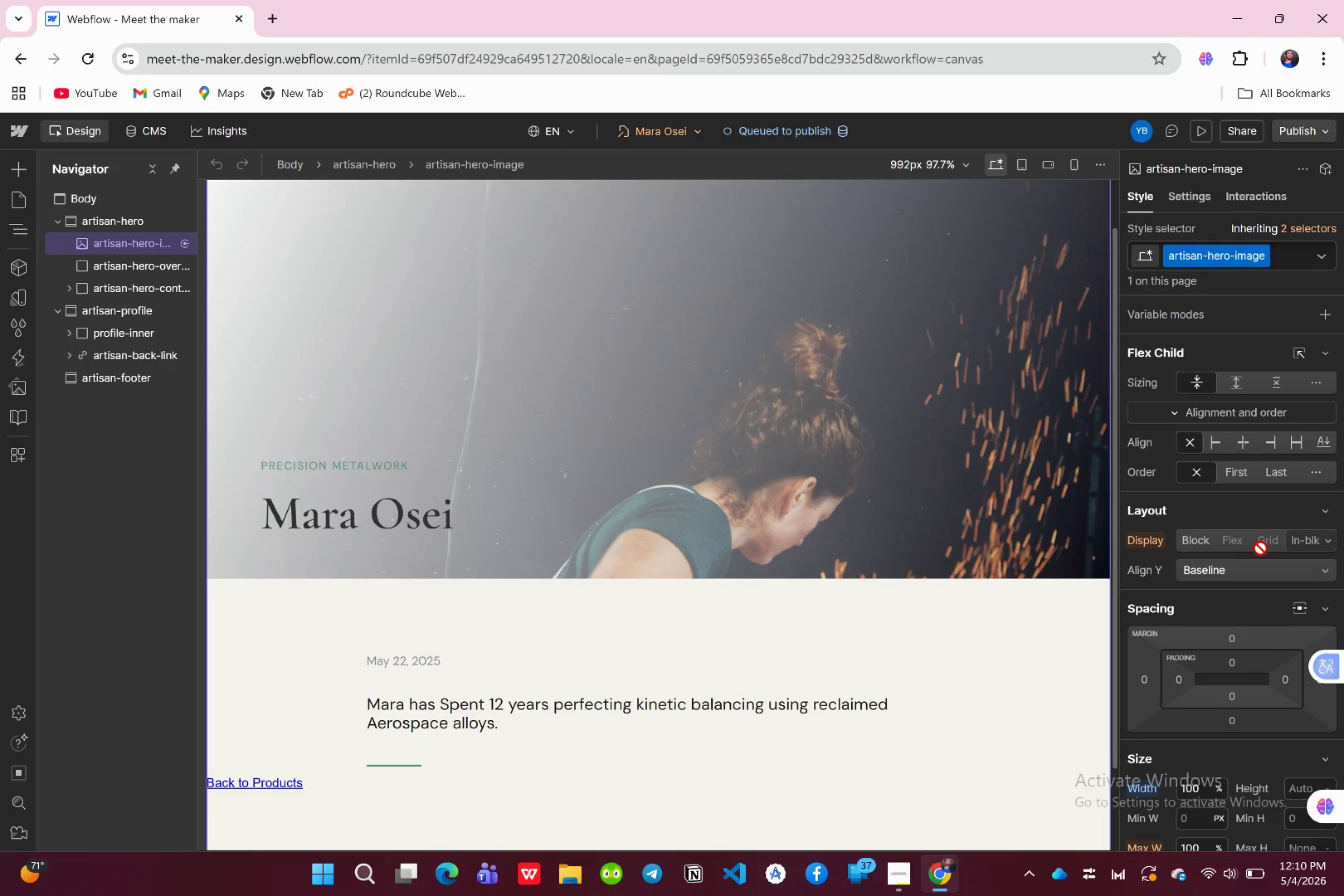 
scroll: coordinate [1284, 617], scroll_direction: down, amount: 2.0
 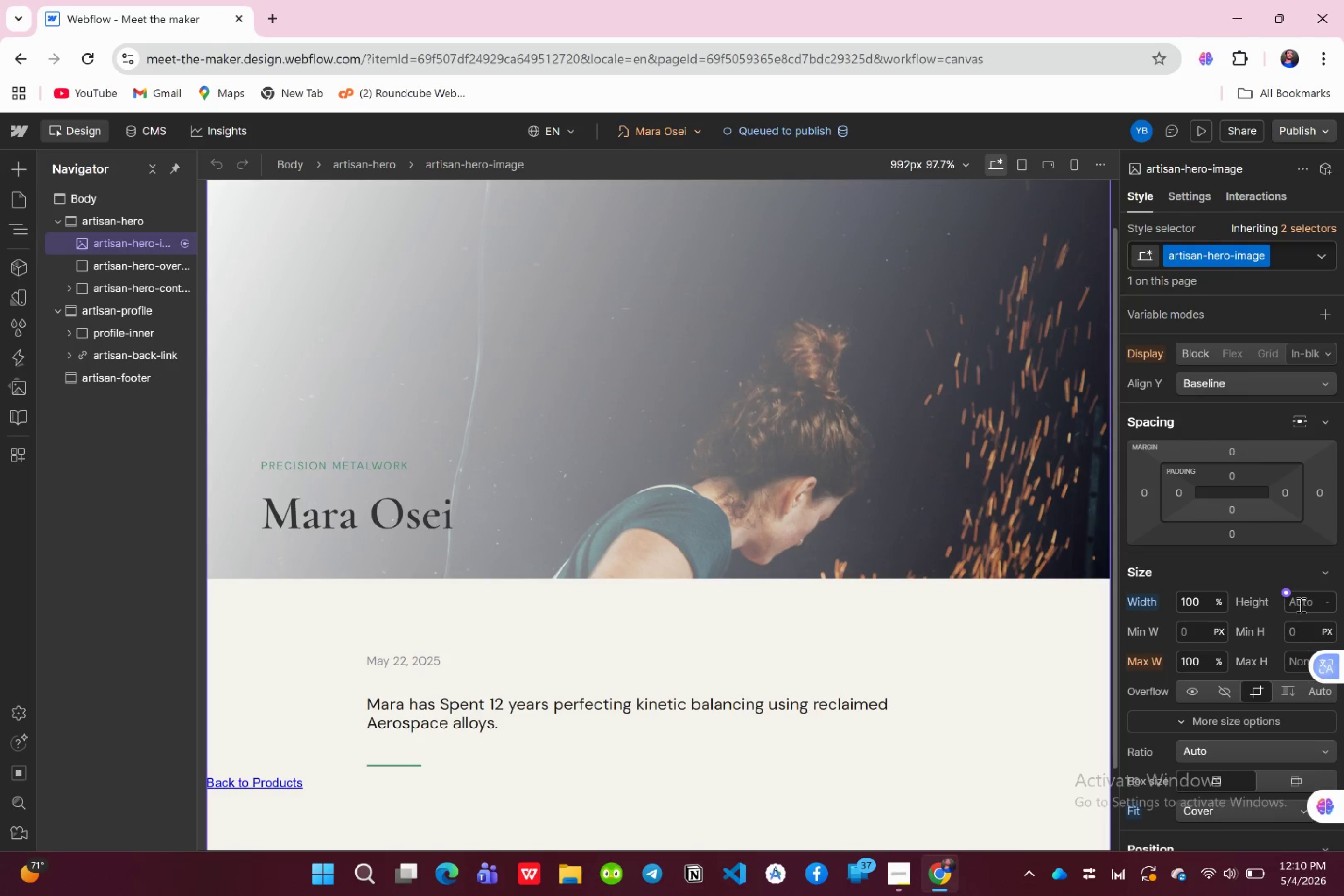 
left_click([1302, 604])
 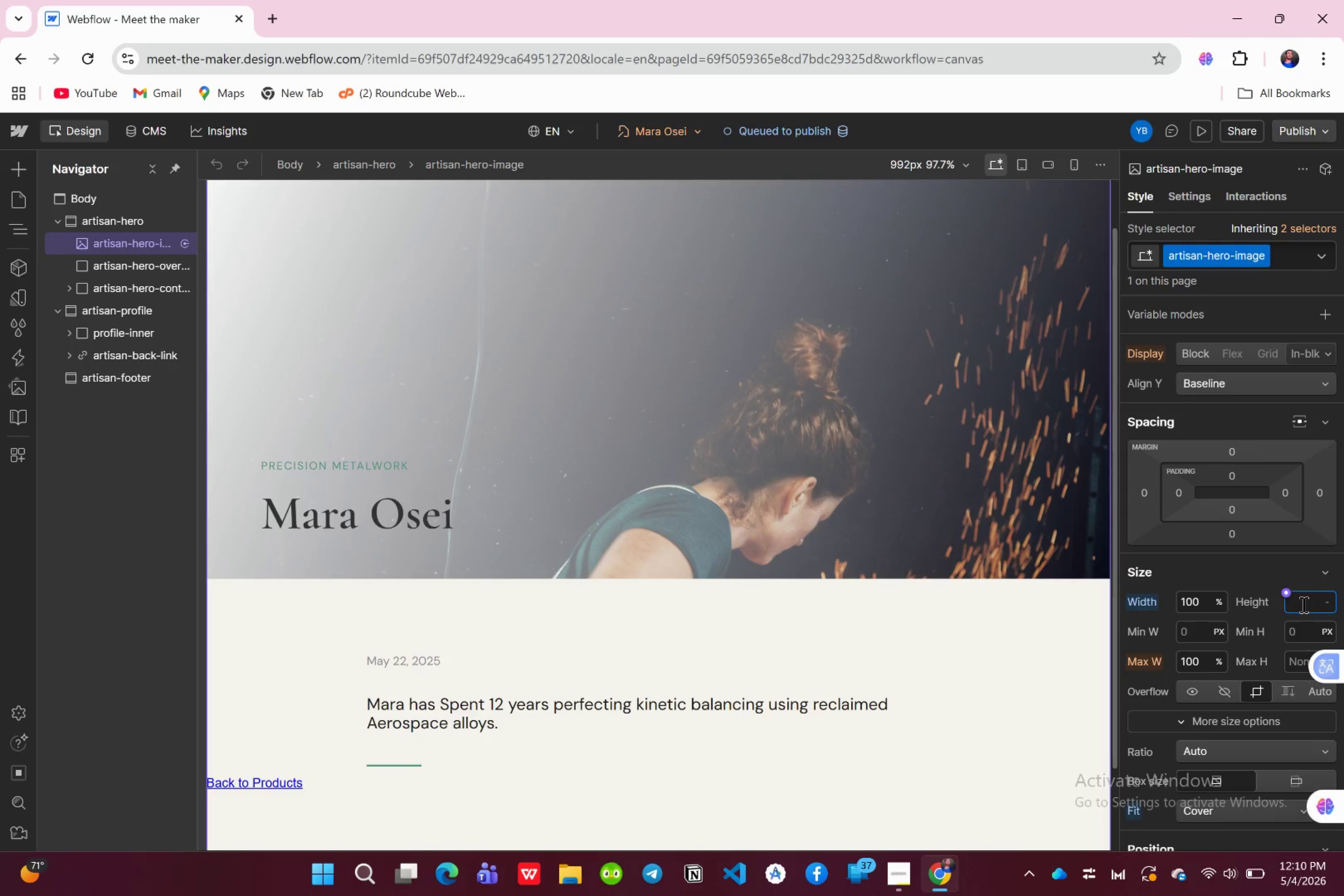 
type(100)
 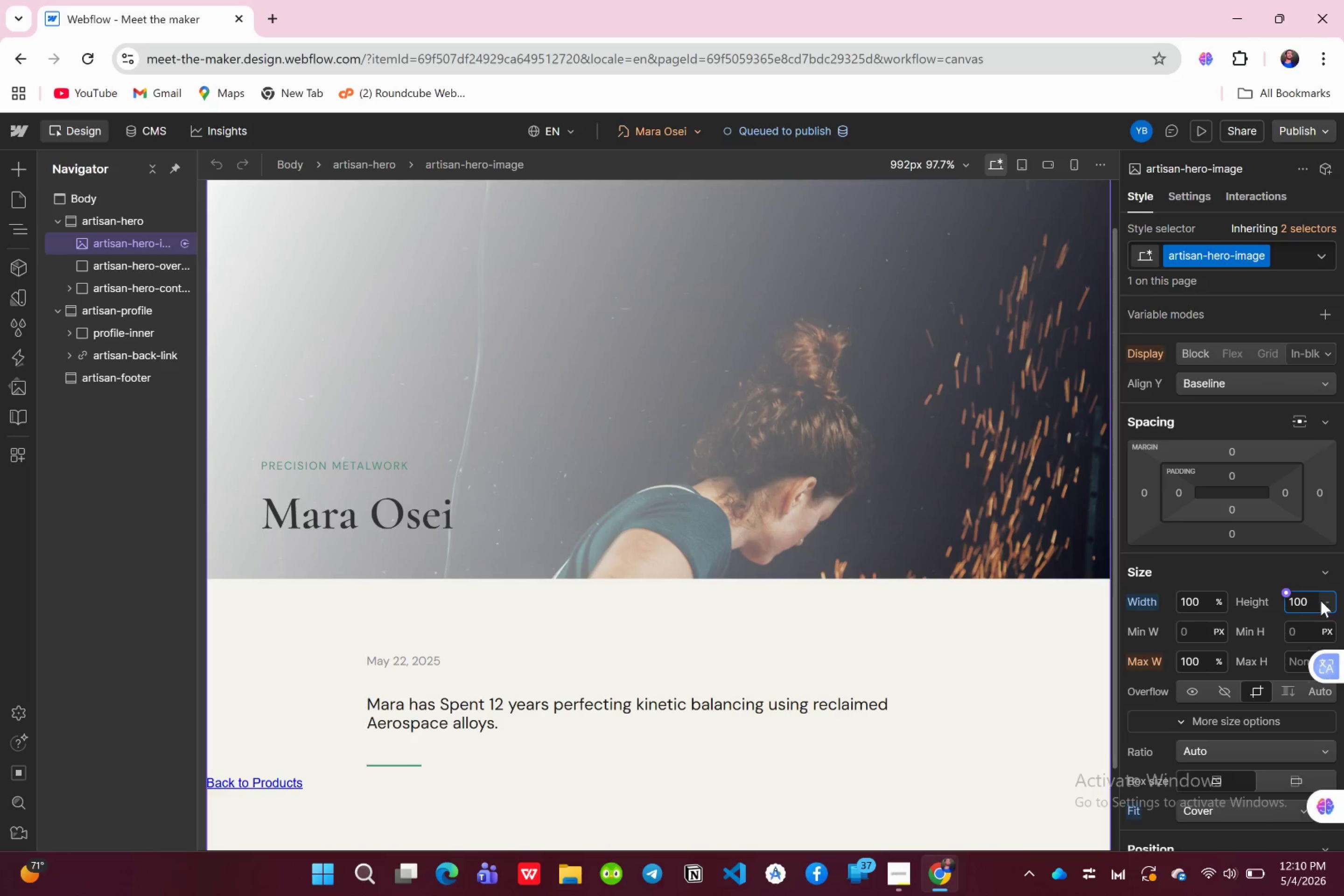 
left_click([1321, 600])
 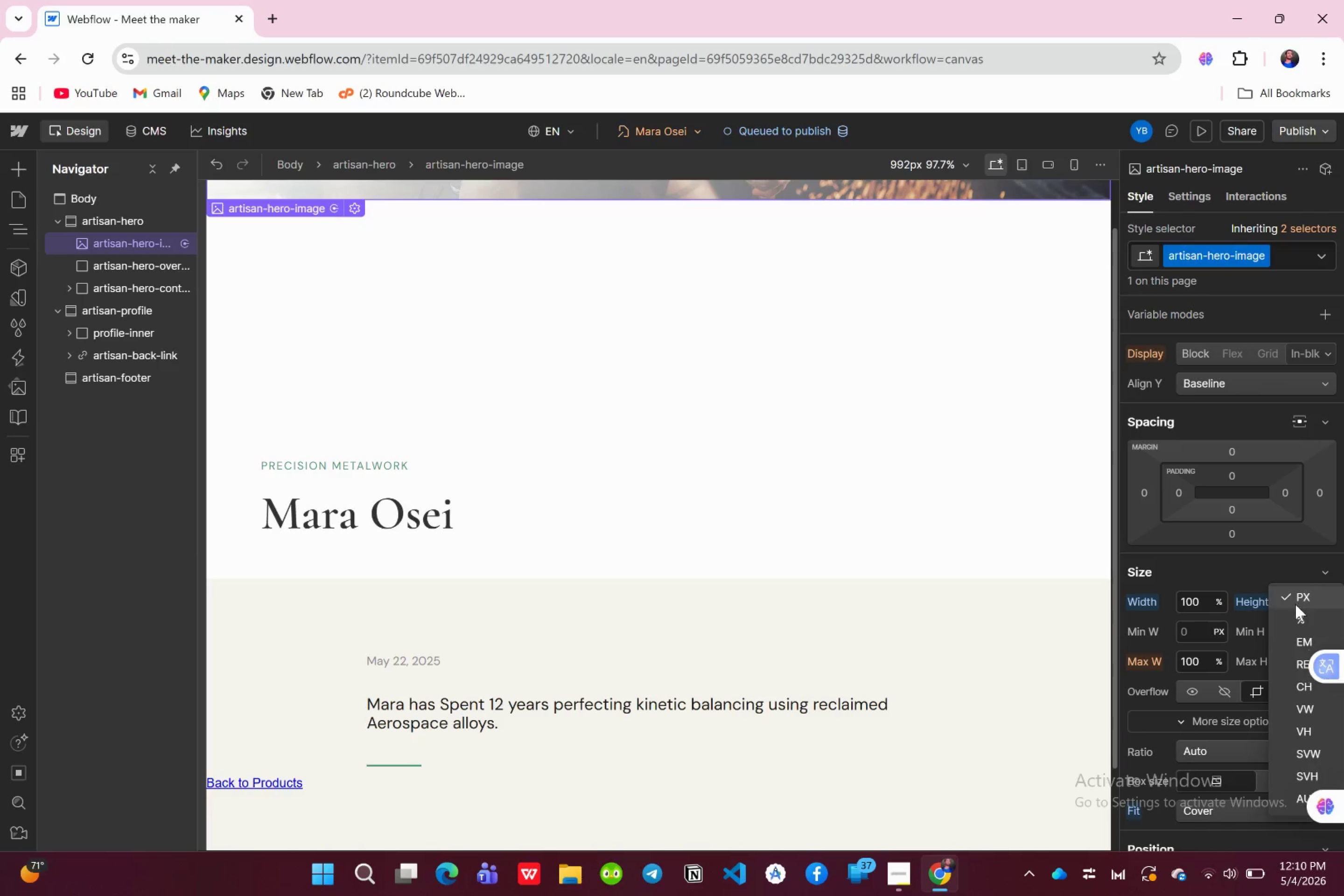 
left_click([1300, 611])
 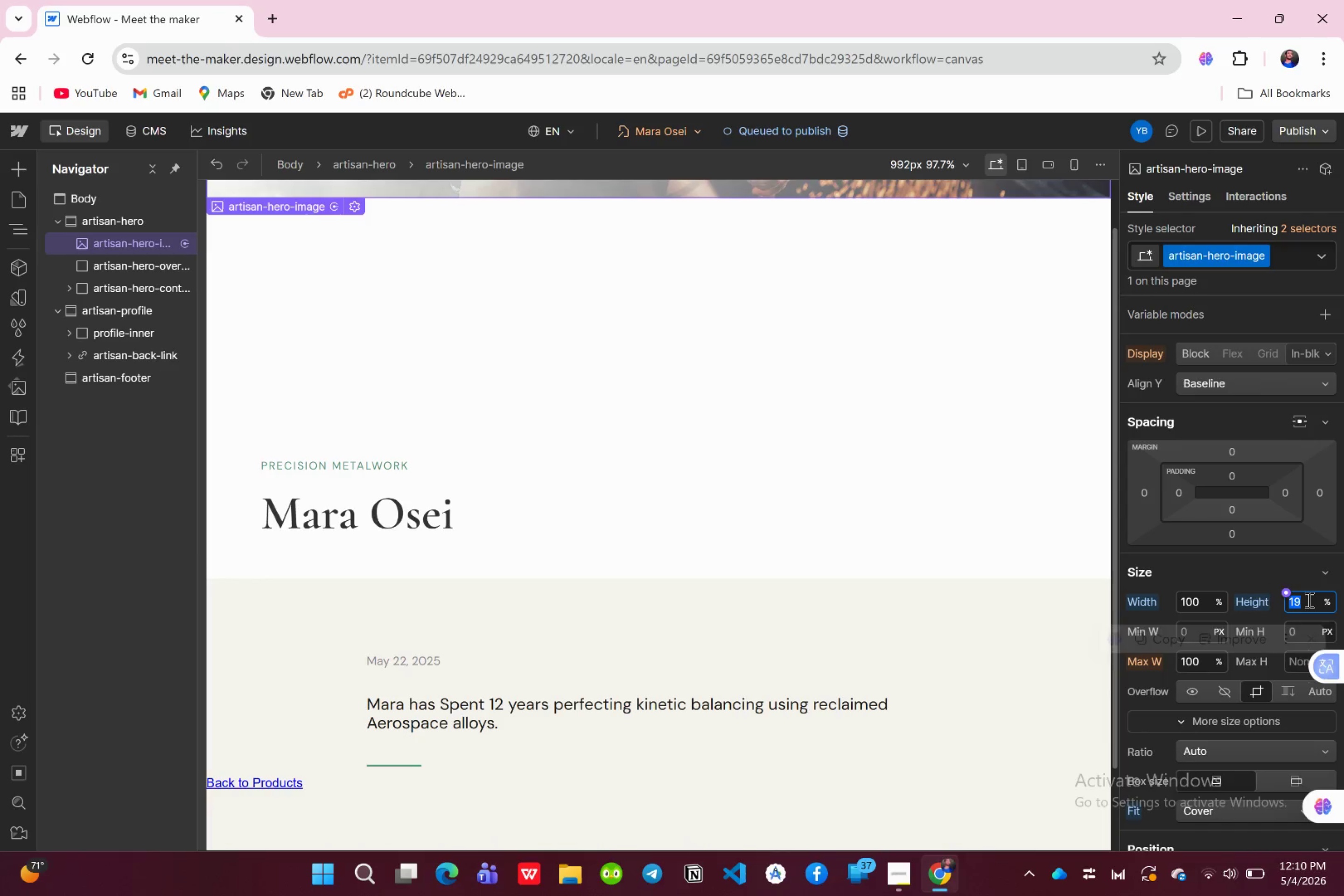 
type(100)
 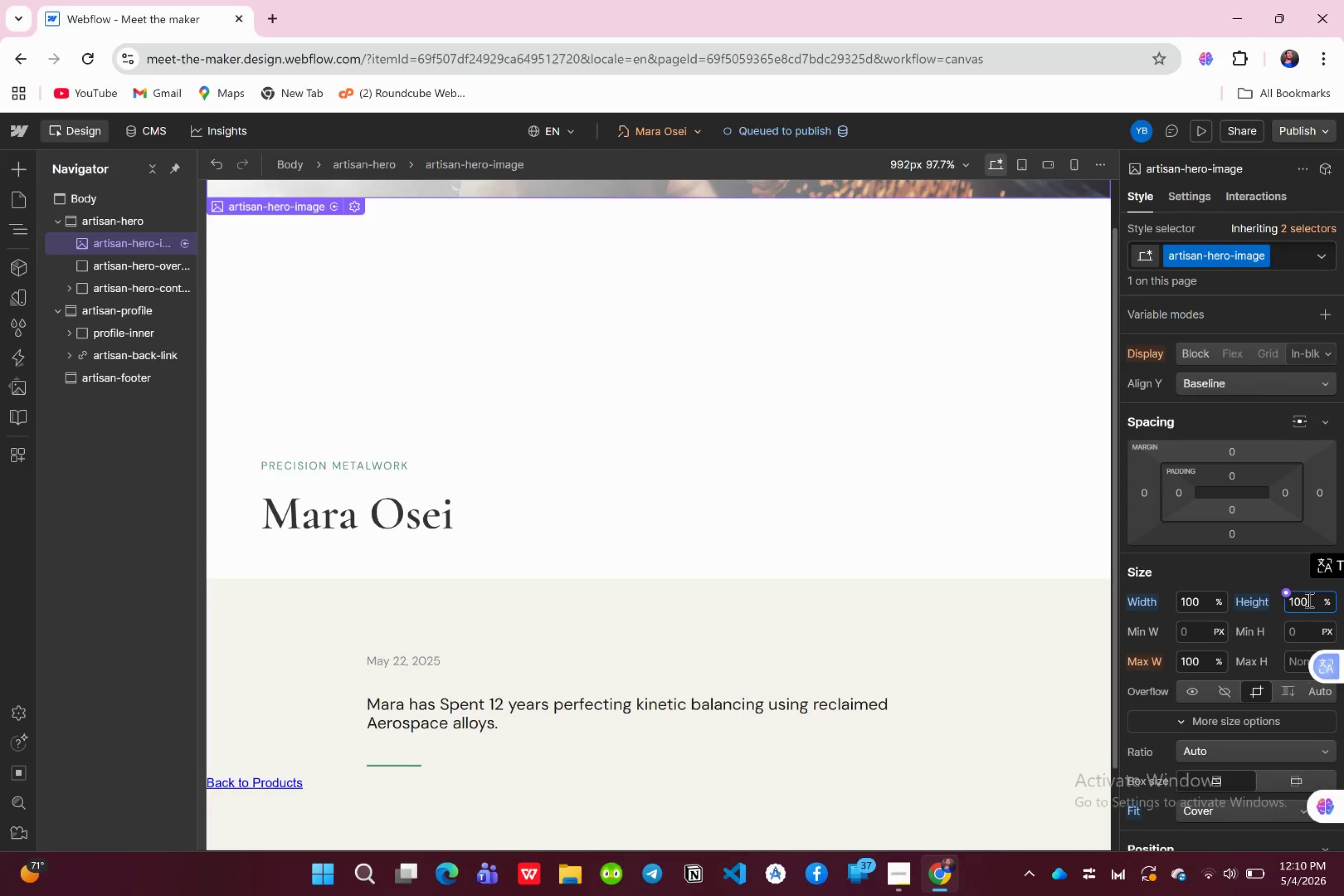 
key(Enter)
 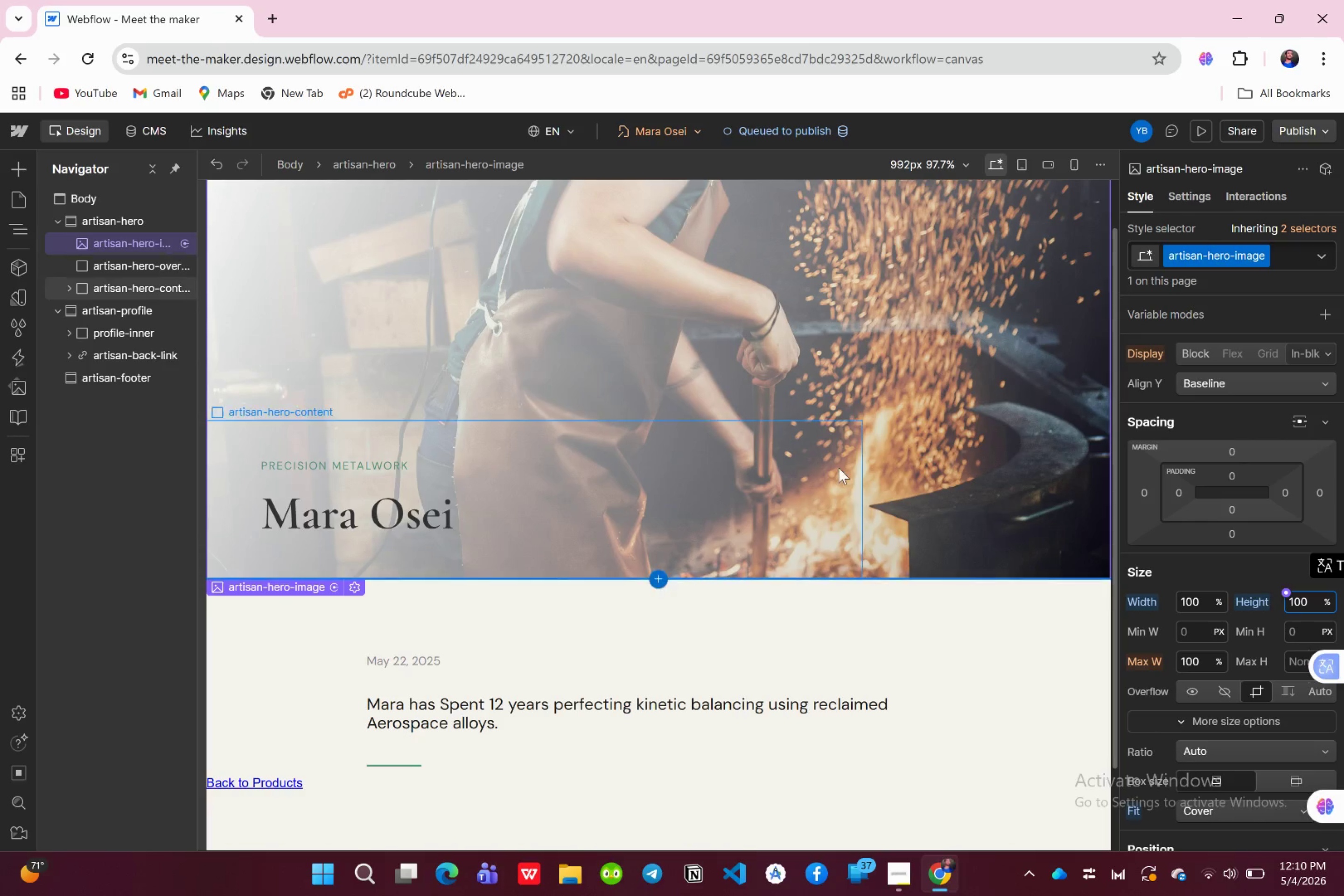 
scroll: coordinate [839, 468], scroll_direction: up, amount: 14.0
 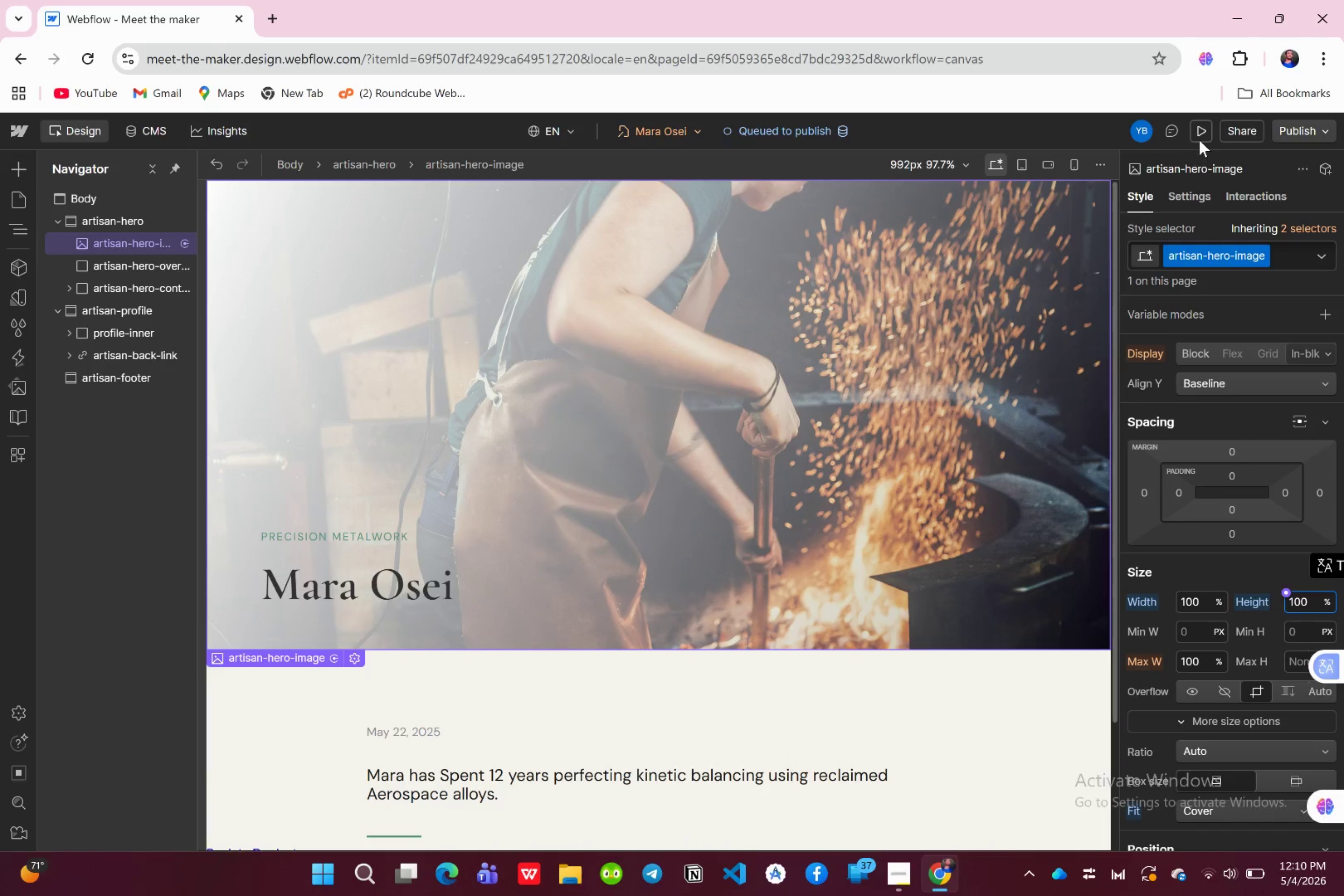 
left_click([1199, 140])
 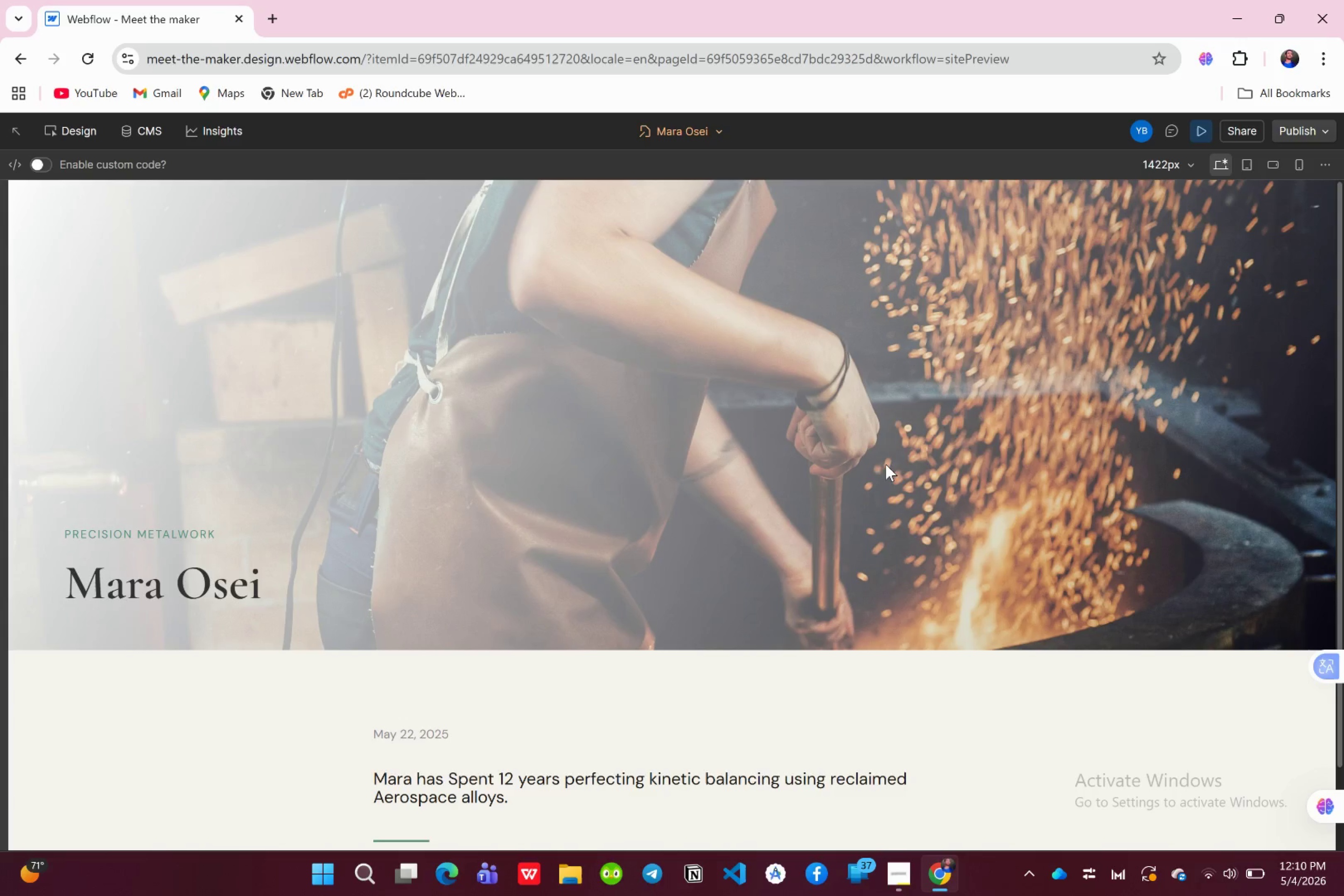 
scroll: coordinate [869, 486], scroll_direction: up, amount: 1.0
 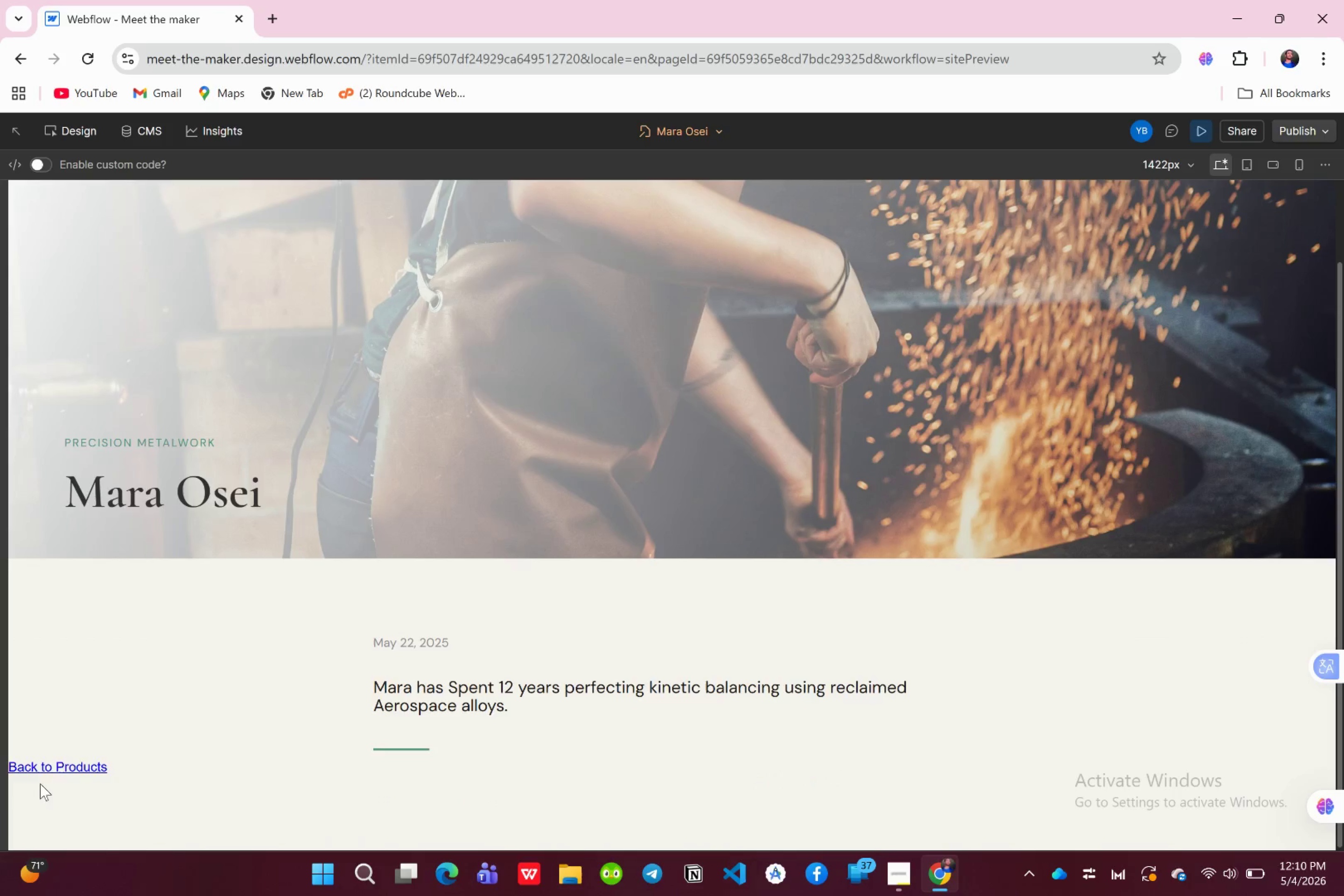 
left_click([46, 765])
 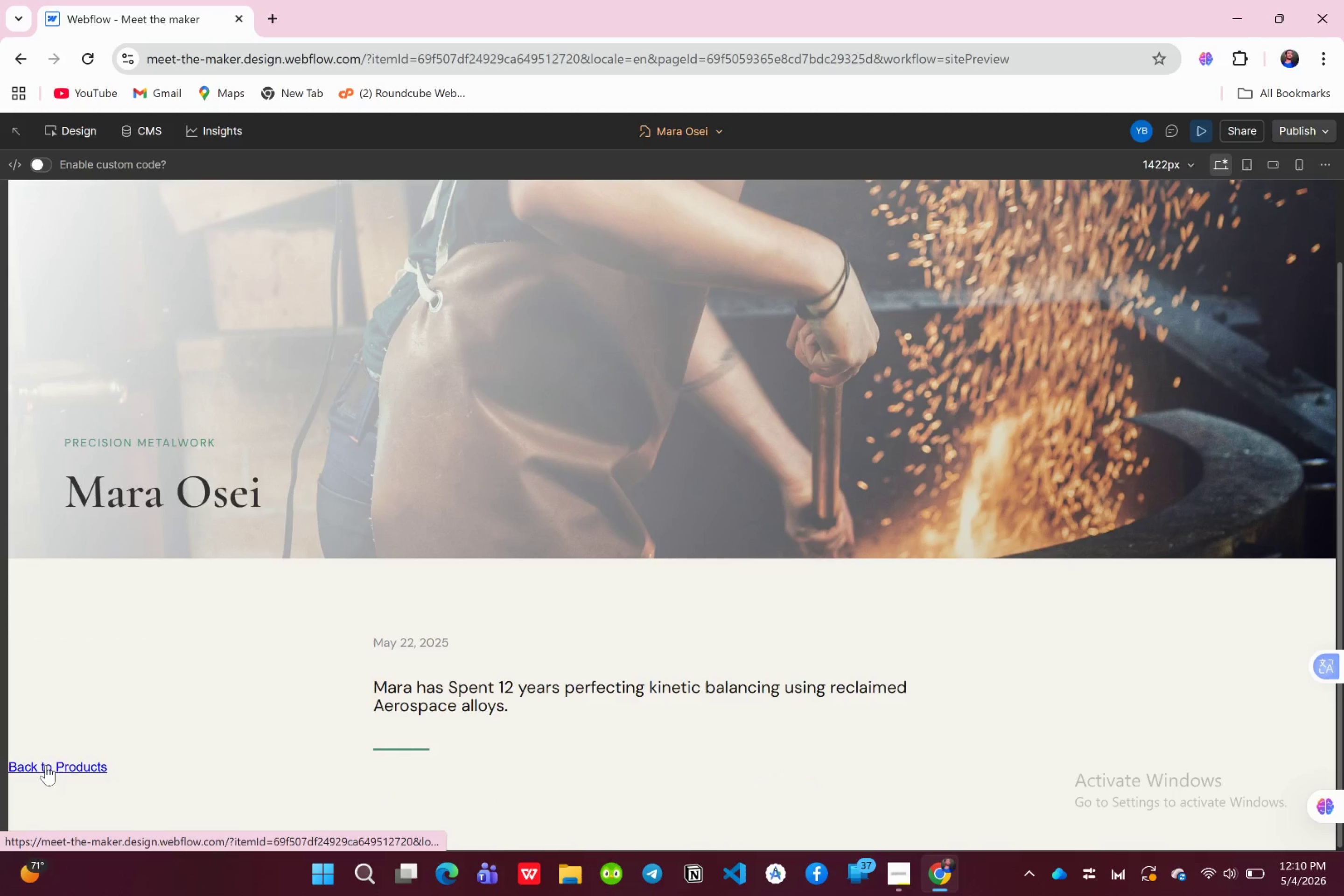 
left_click([46, 765])
 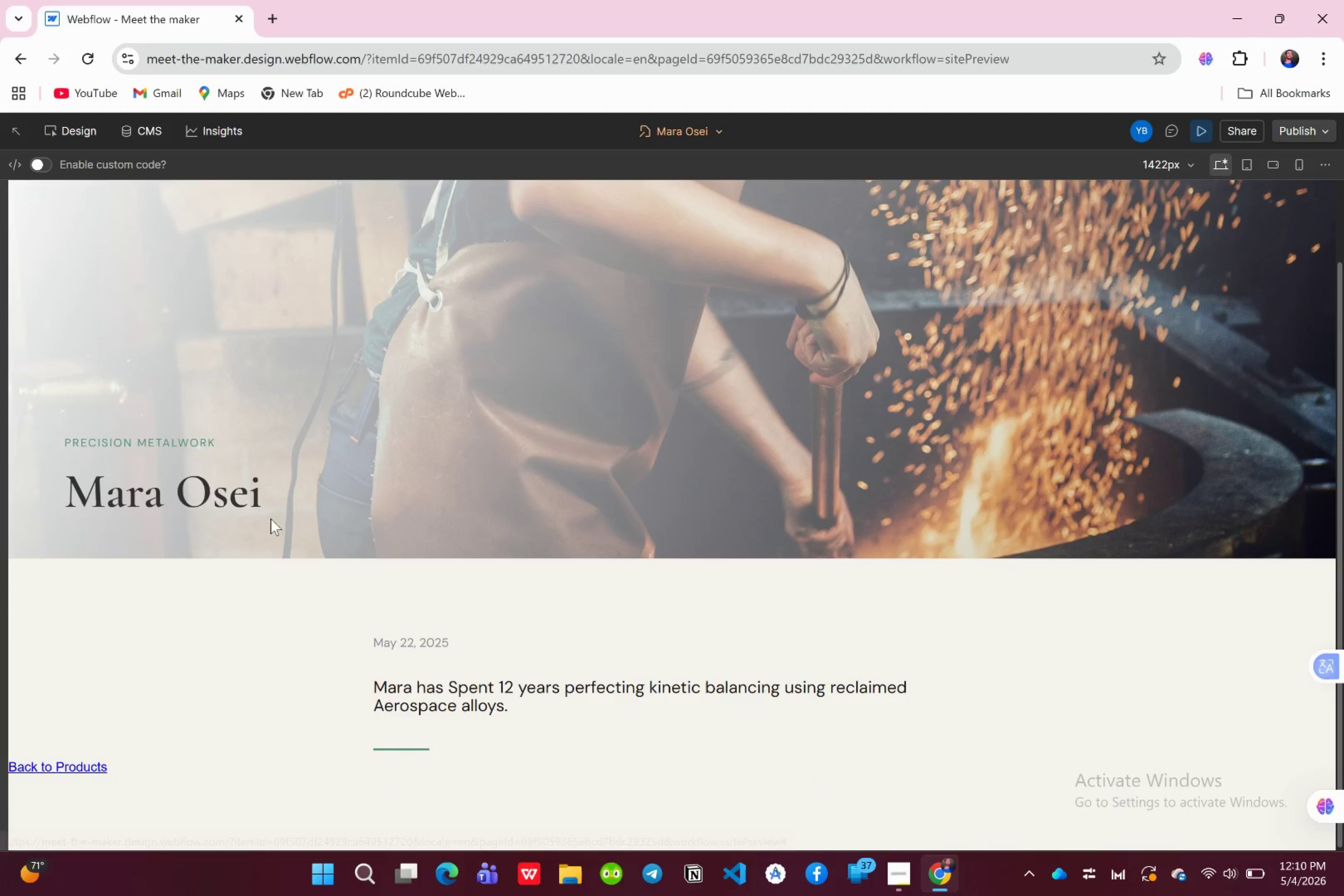 
scroll: coordinate [417, 487], scroll_direction: up, amount: 7.0
 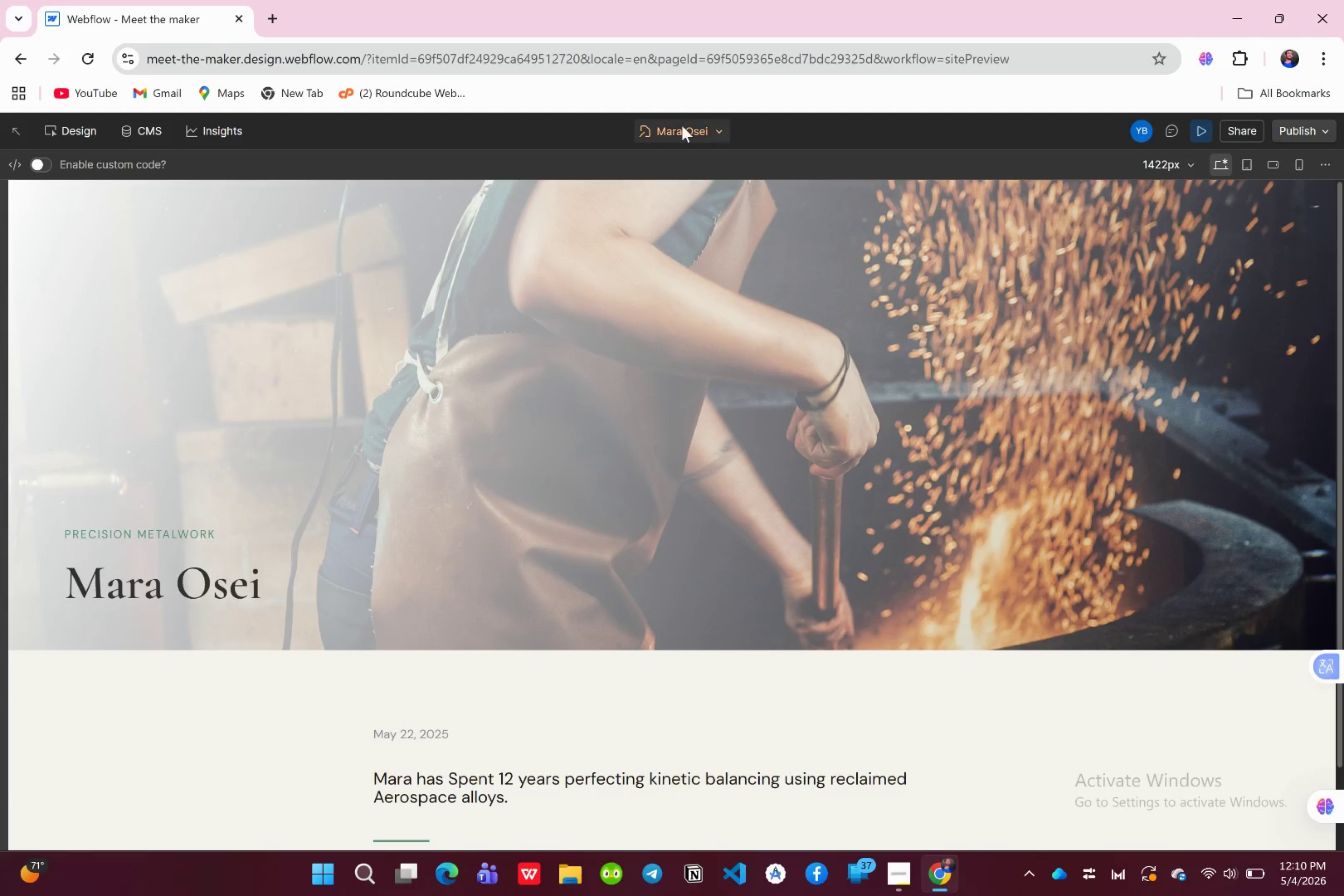 
left_click([687, 126])
 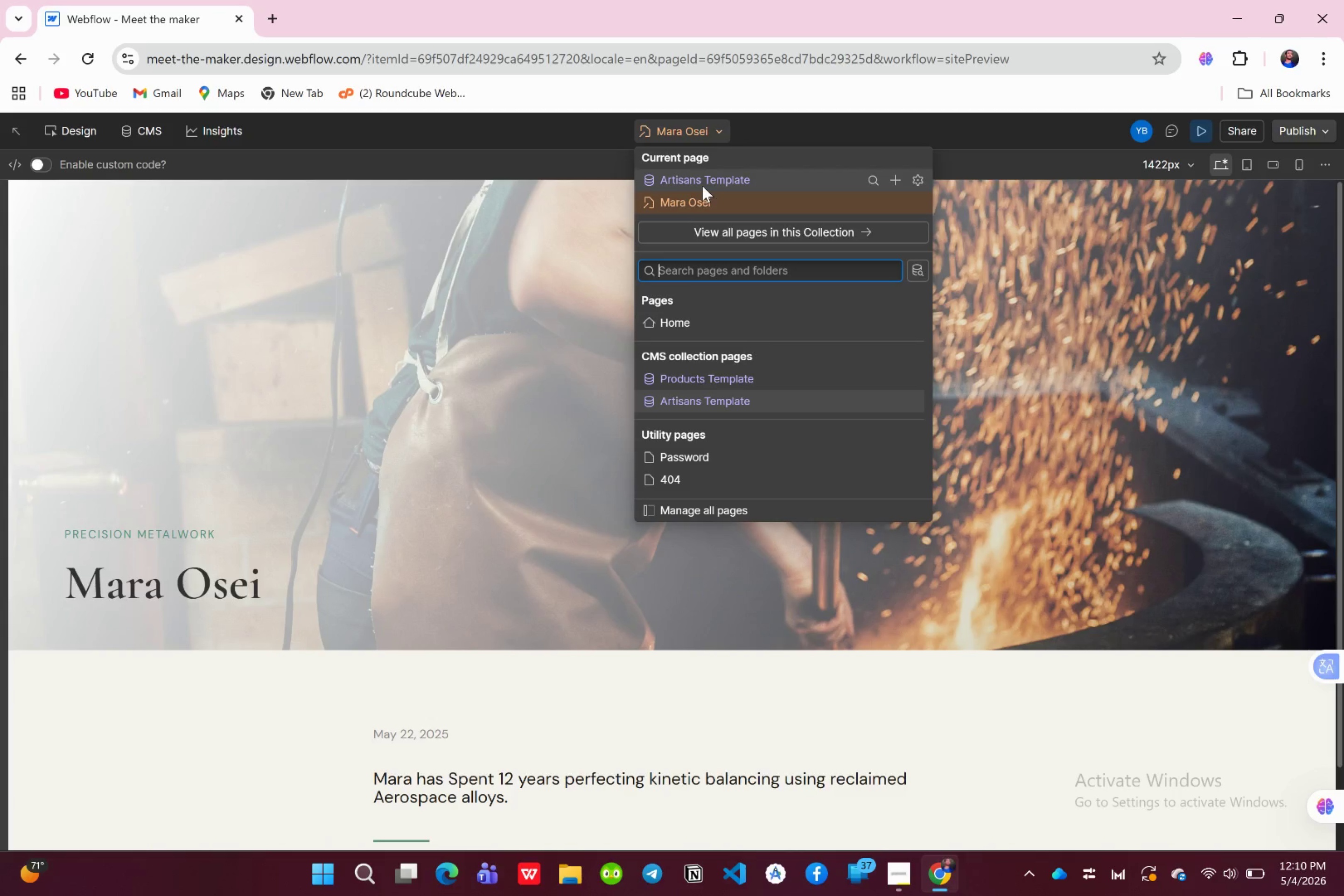 
left_click([702, 186])
 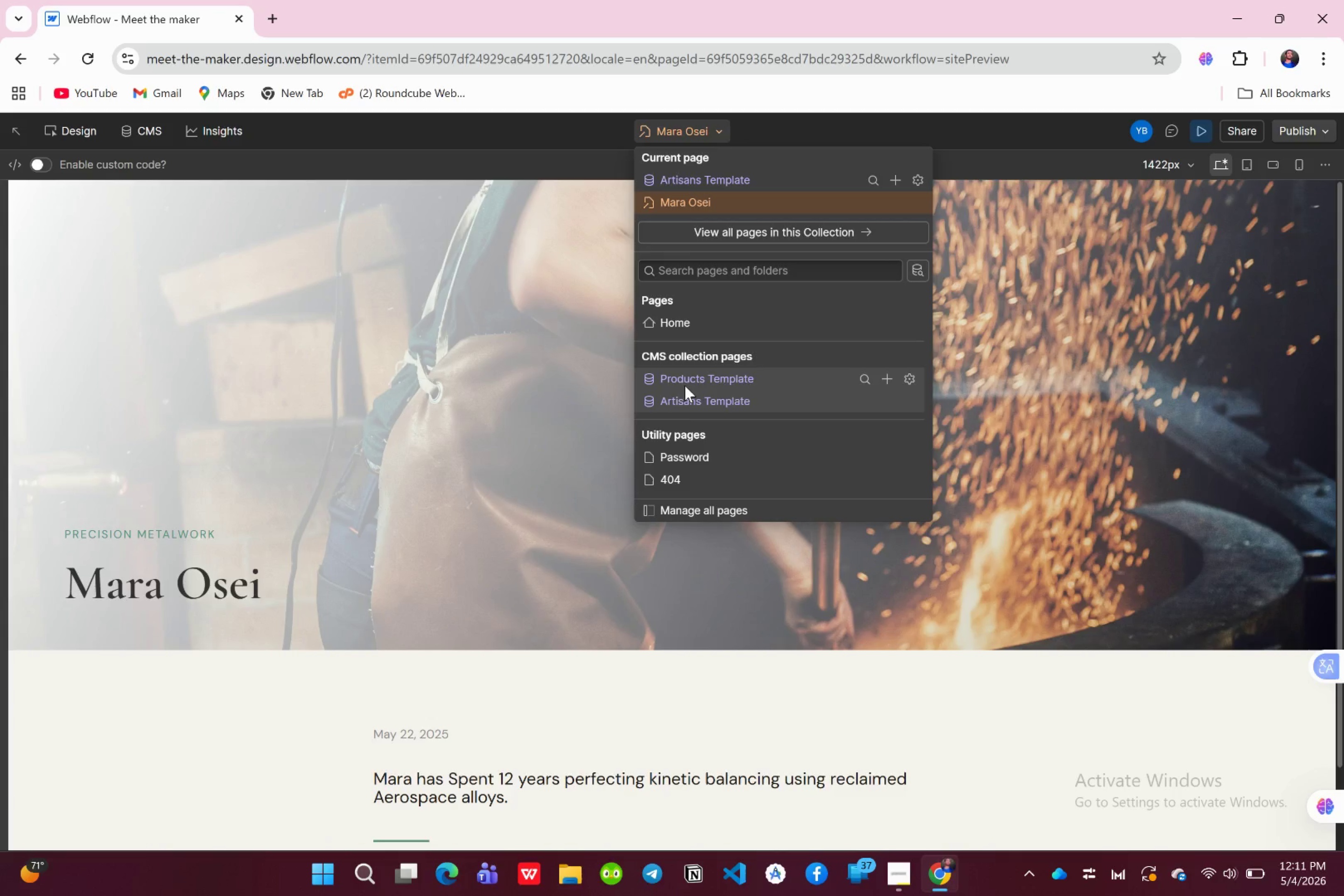 
wait(7.06)
 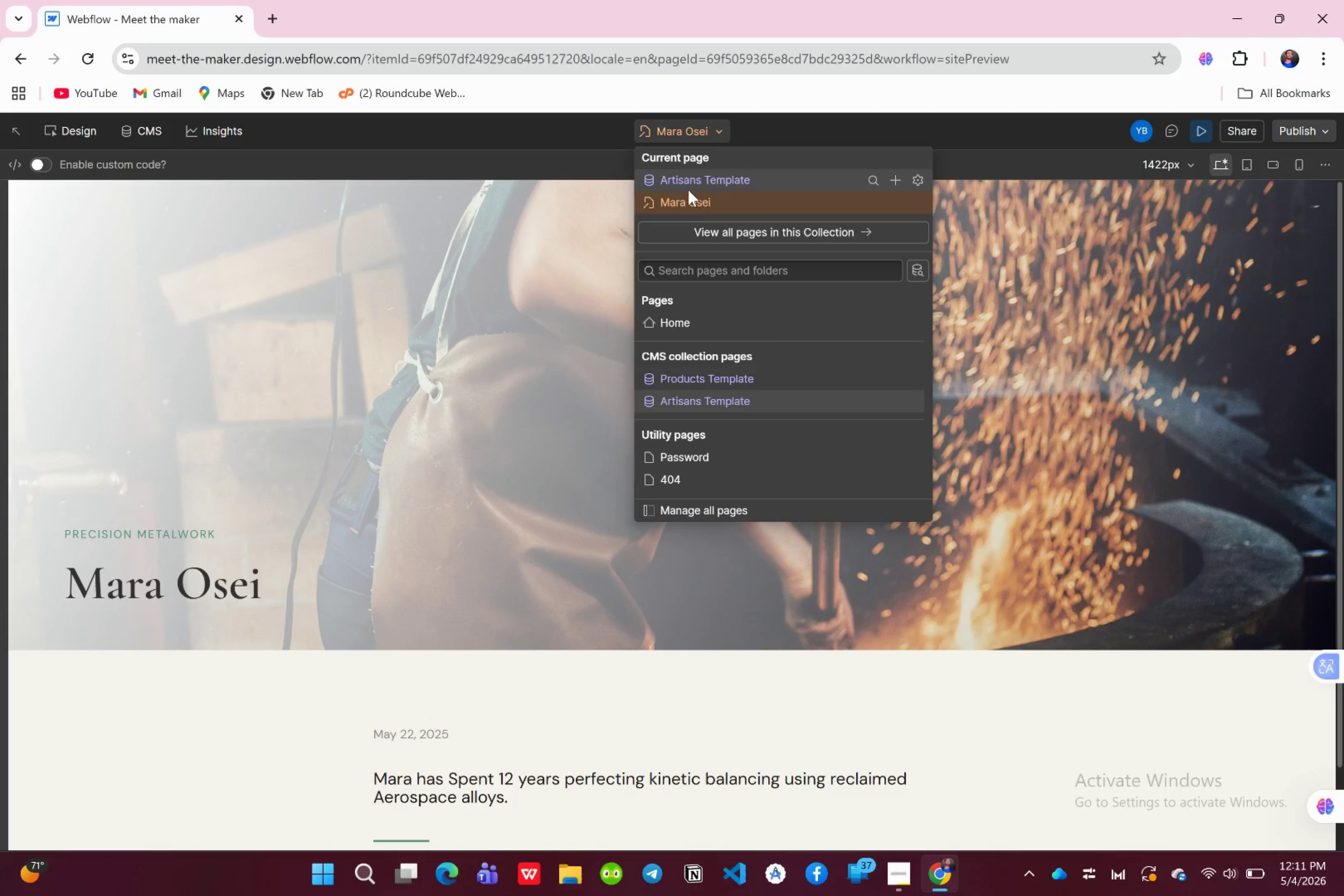 
left_click([683, 386])
 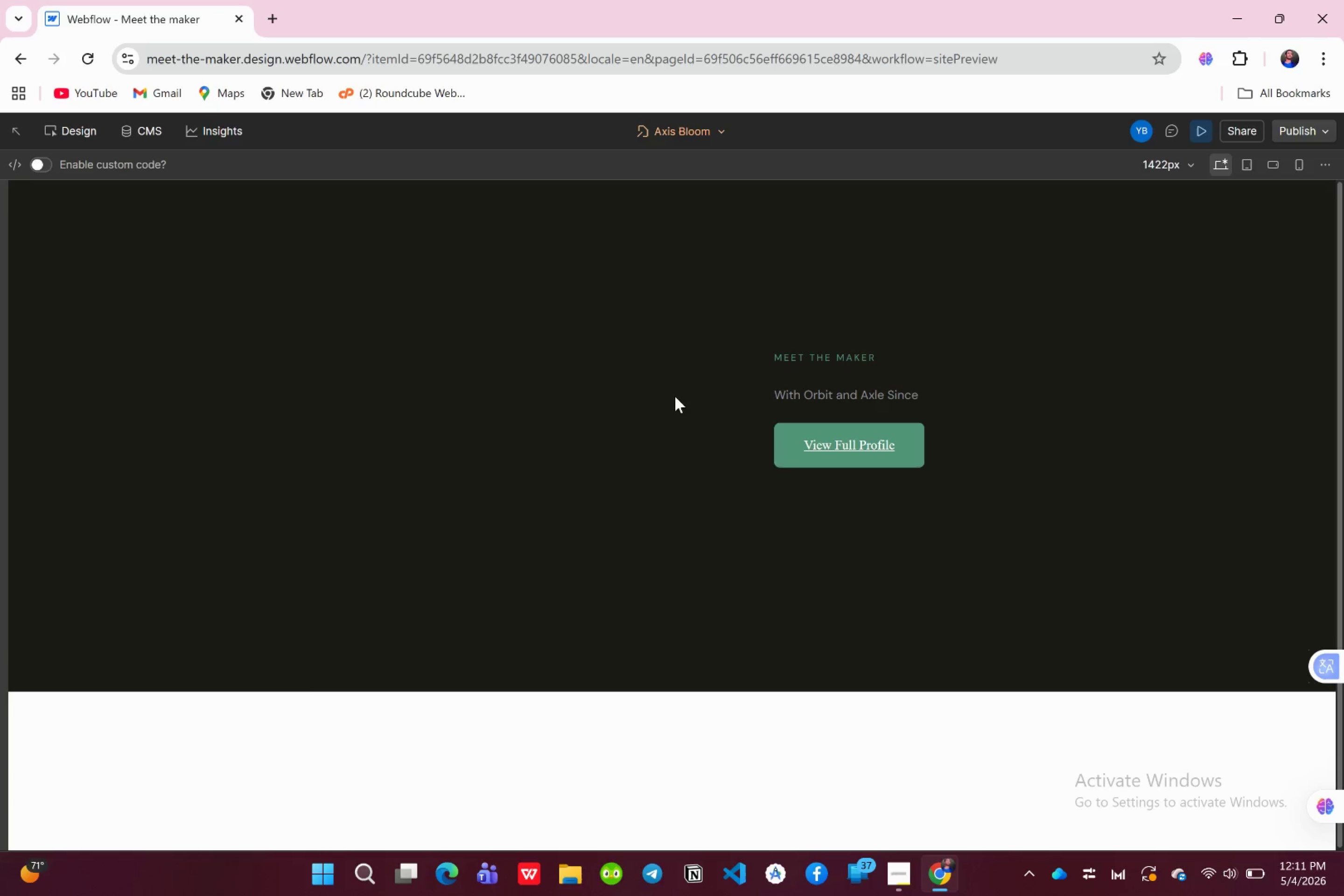 
scroll: coordinate [693, 438], scroll_direction: up, amount: 8.0
 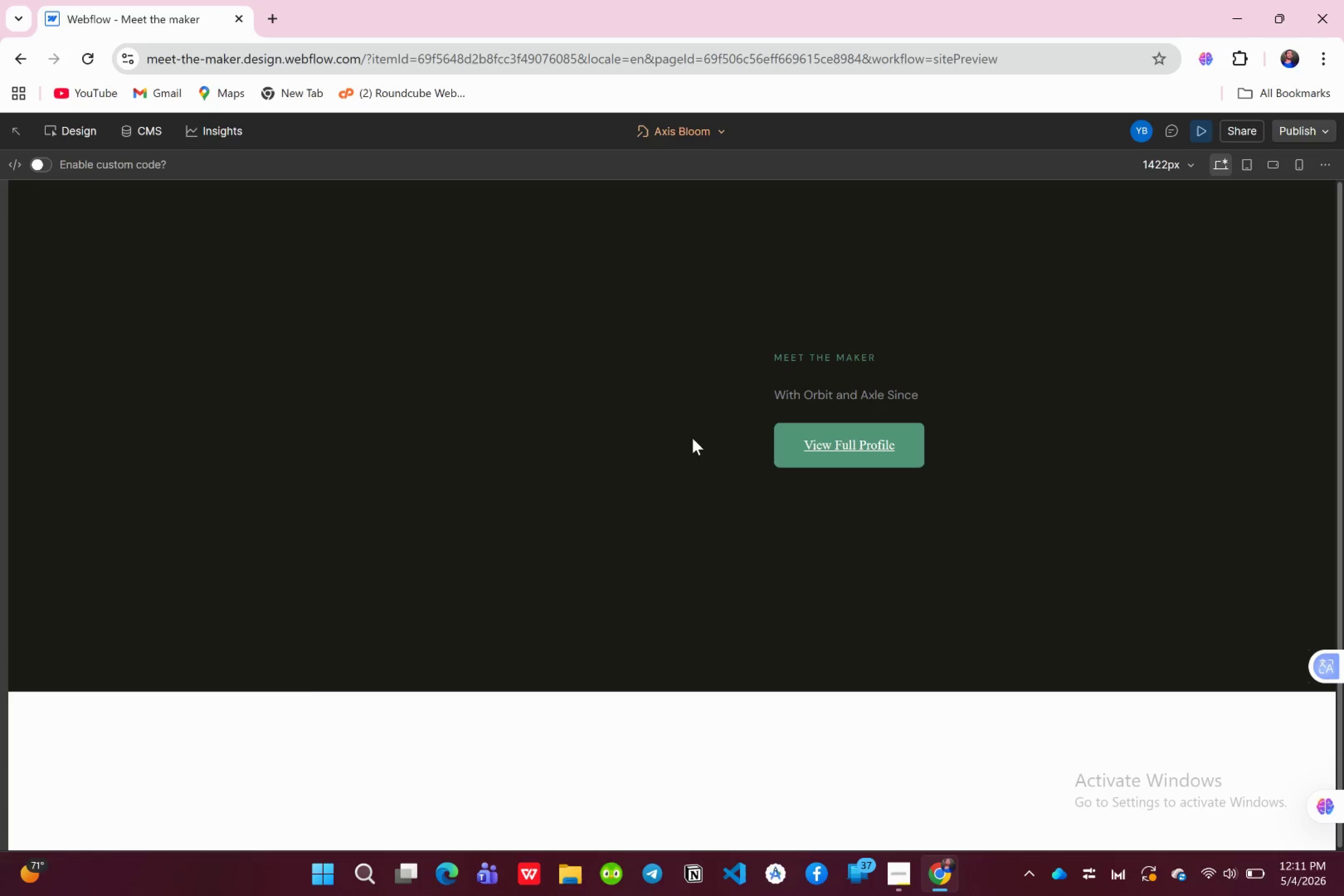 
scroll: coordinate [689, 387], scroll_direction: none, amount: 0.0
 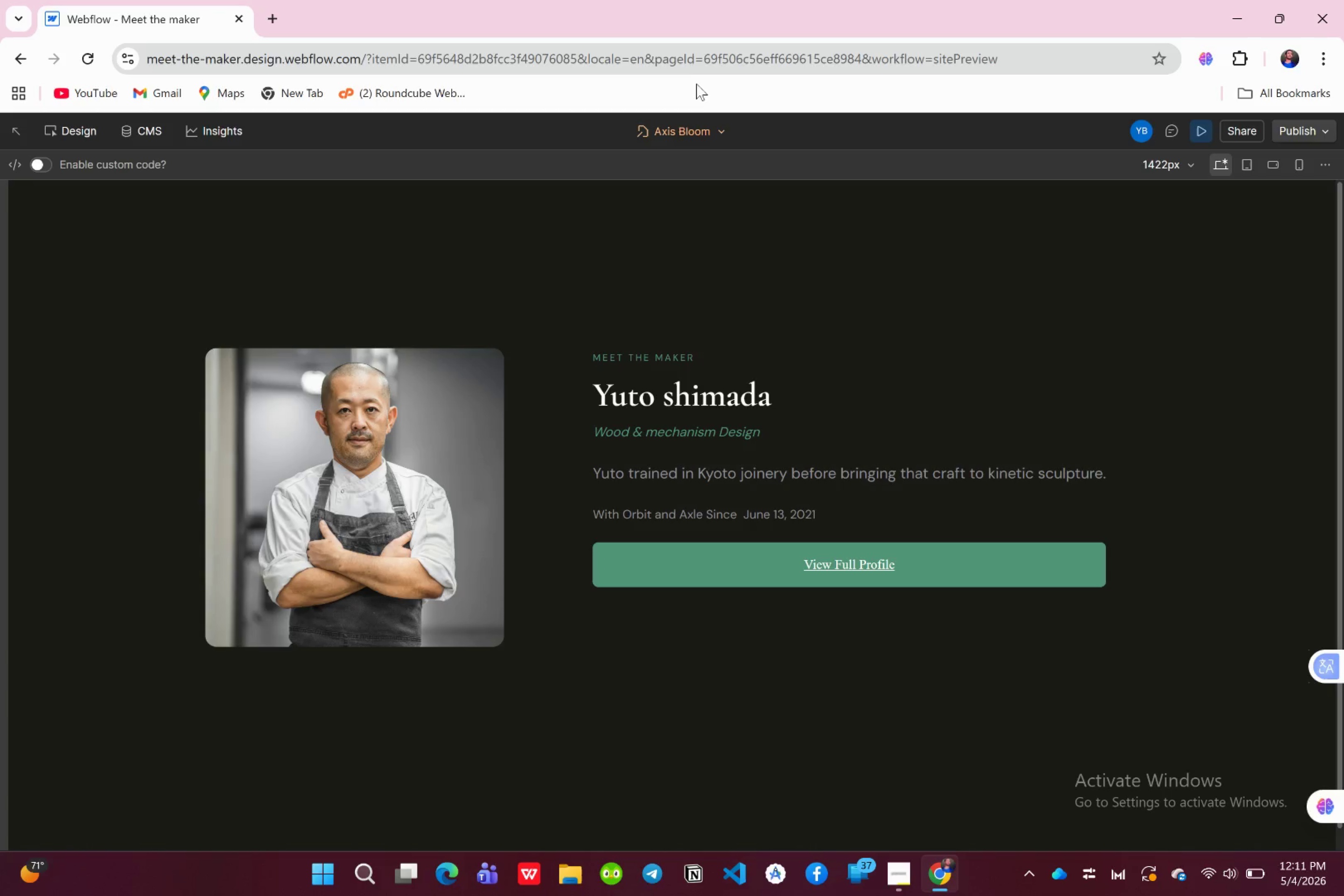 
left_click([716, 133])
 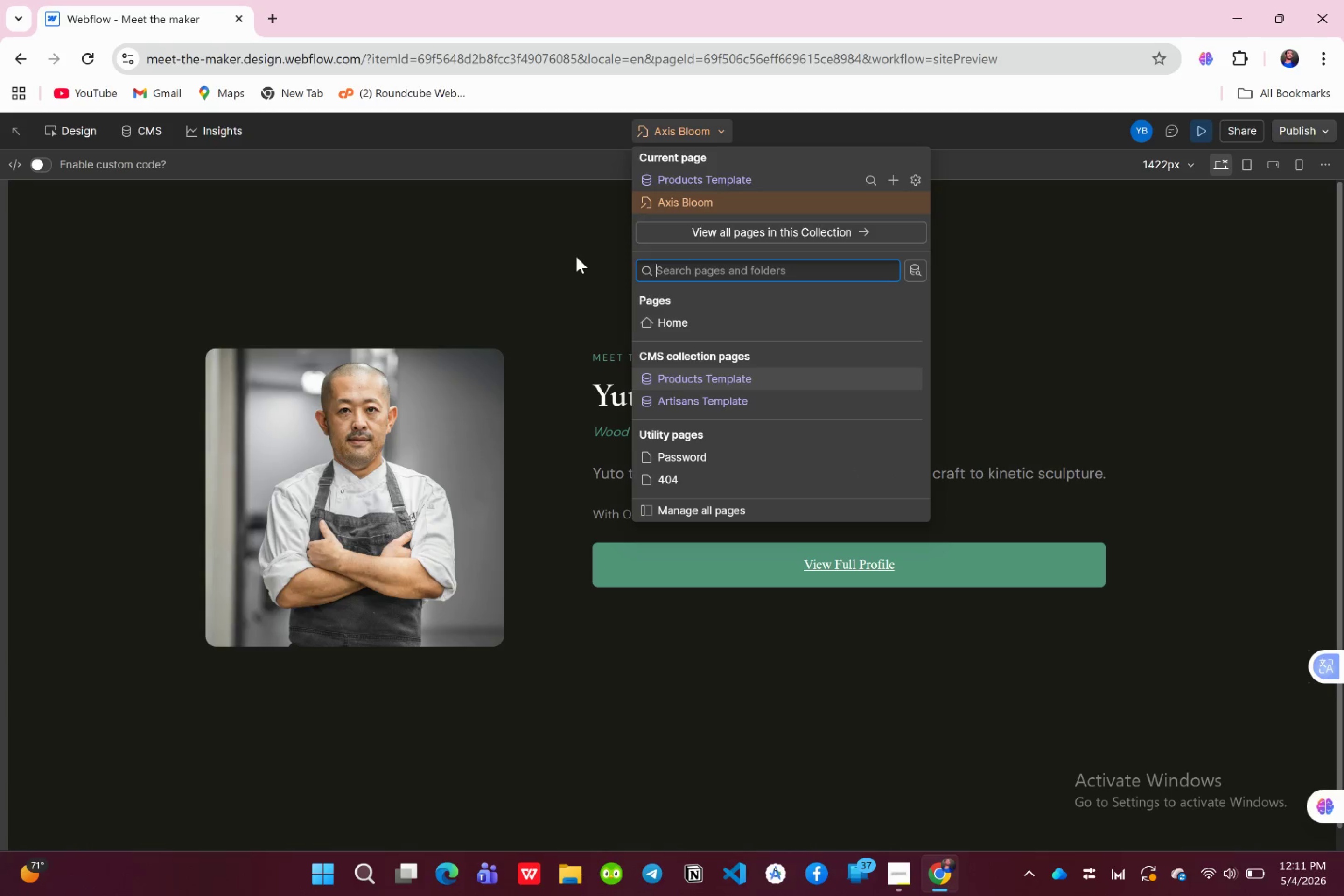 
wait(7.23)
 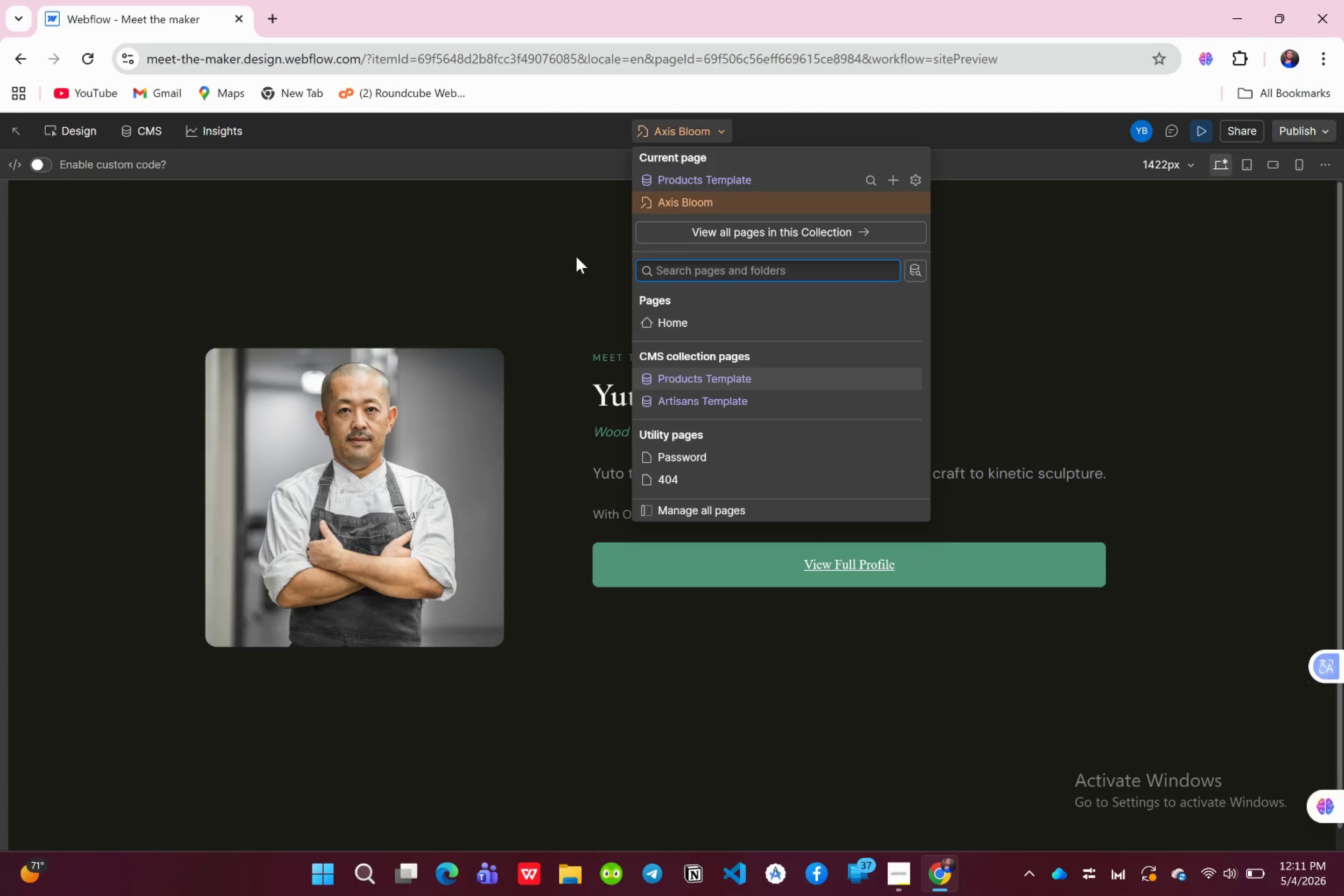 
left_click([685, 403])
 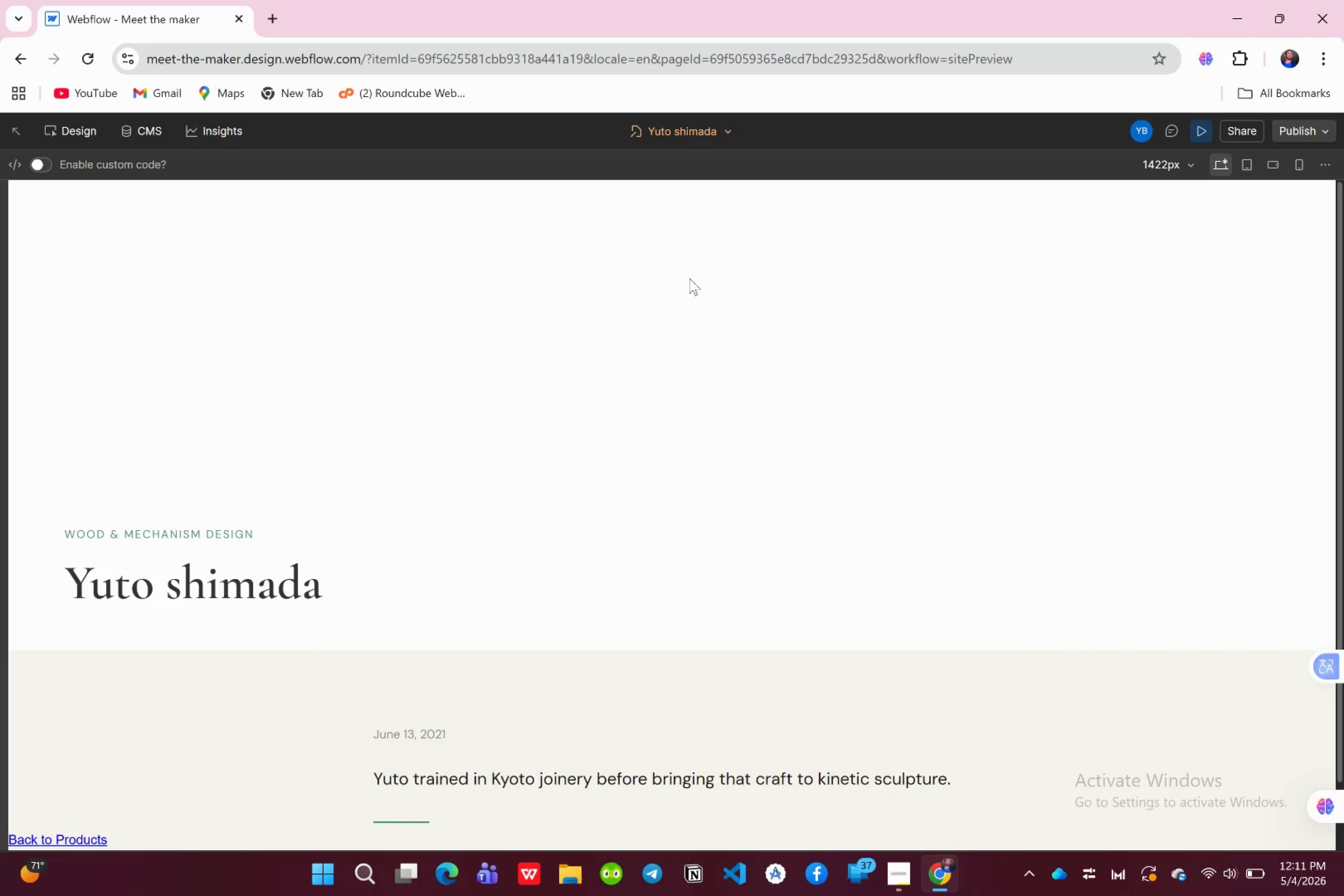 
wait(22.65)
 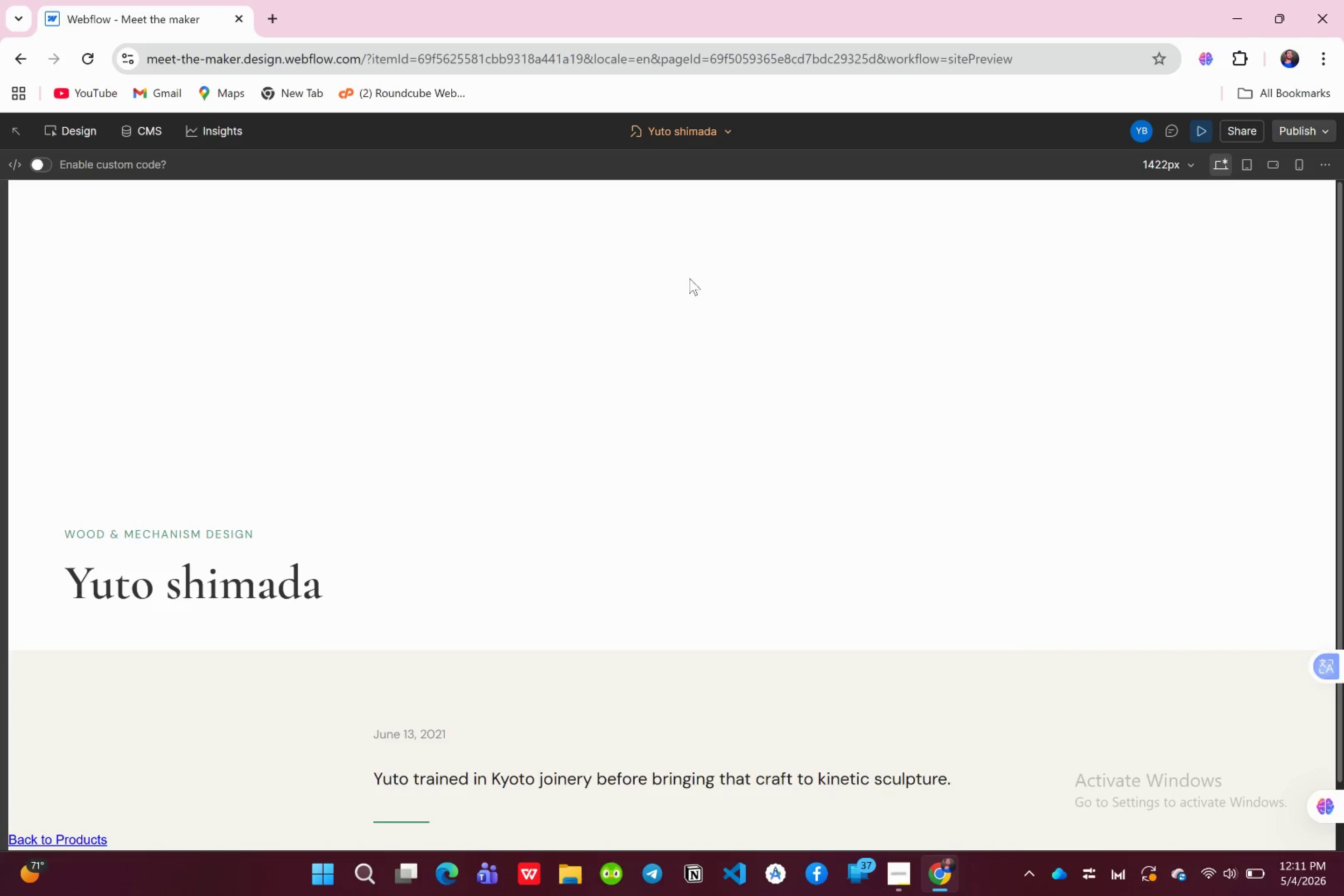 
left_click([690, 126])
 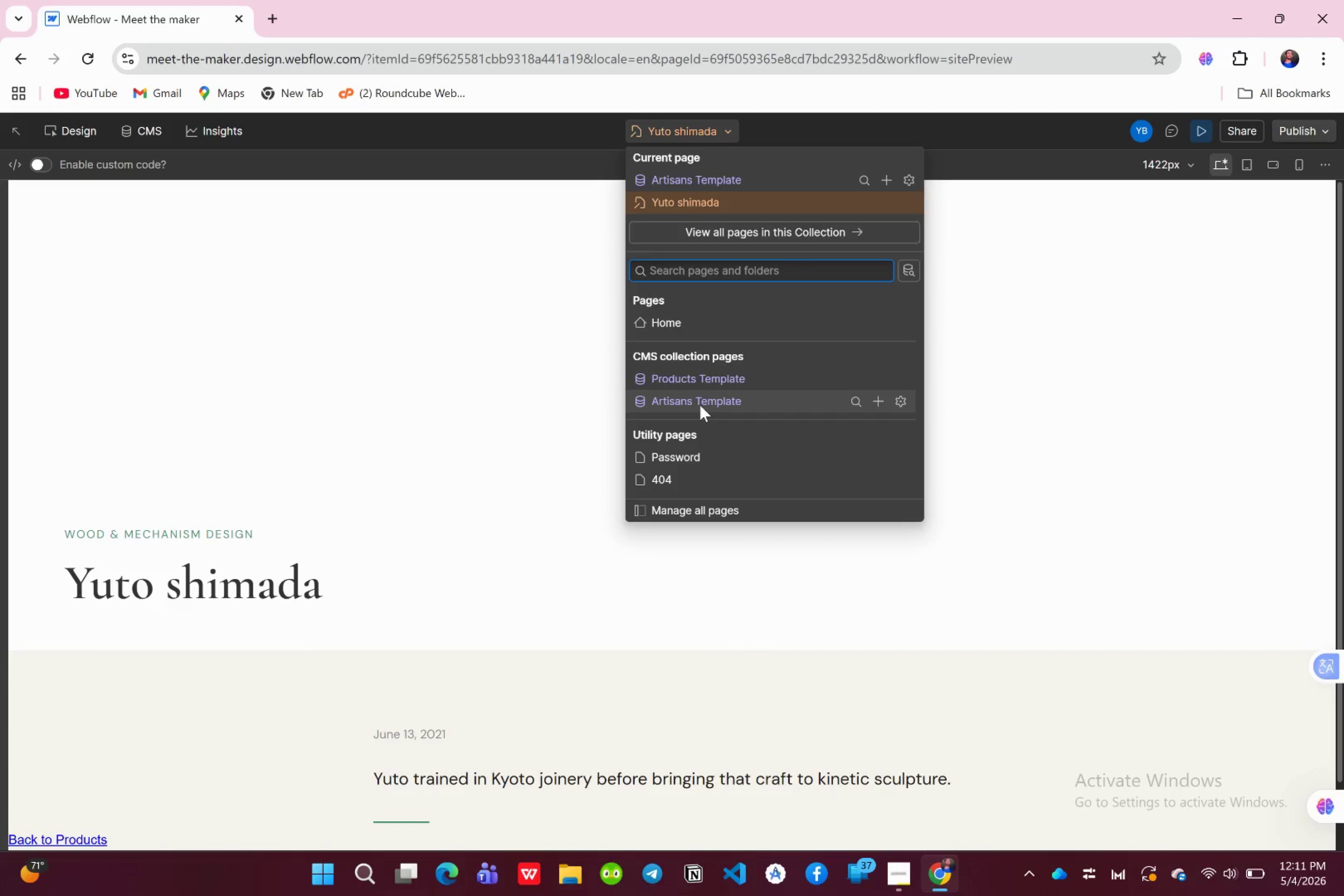 
left_click([700, 405])
 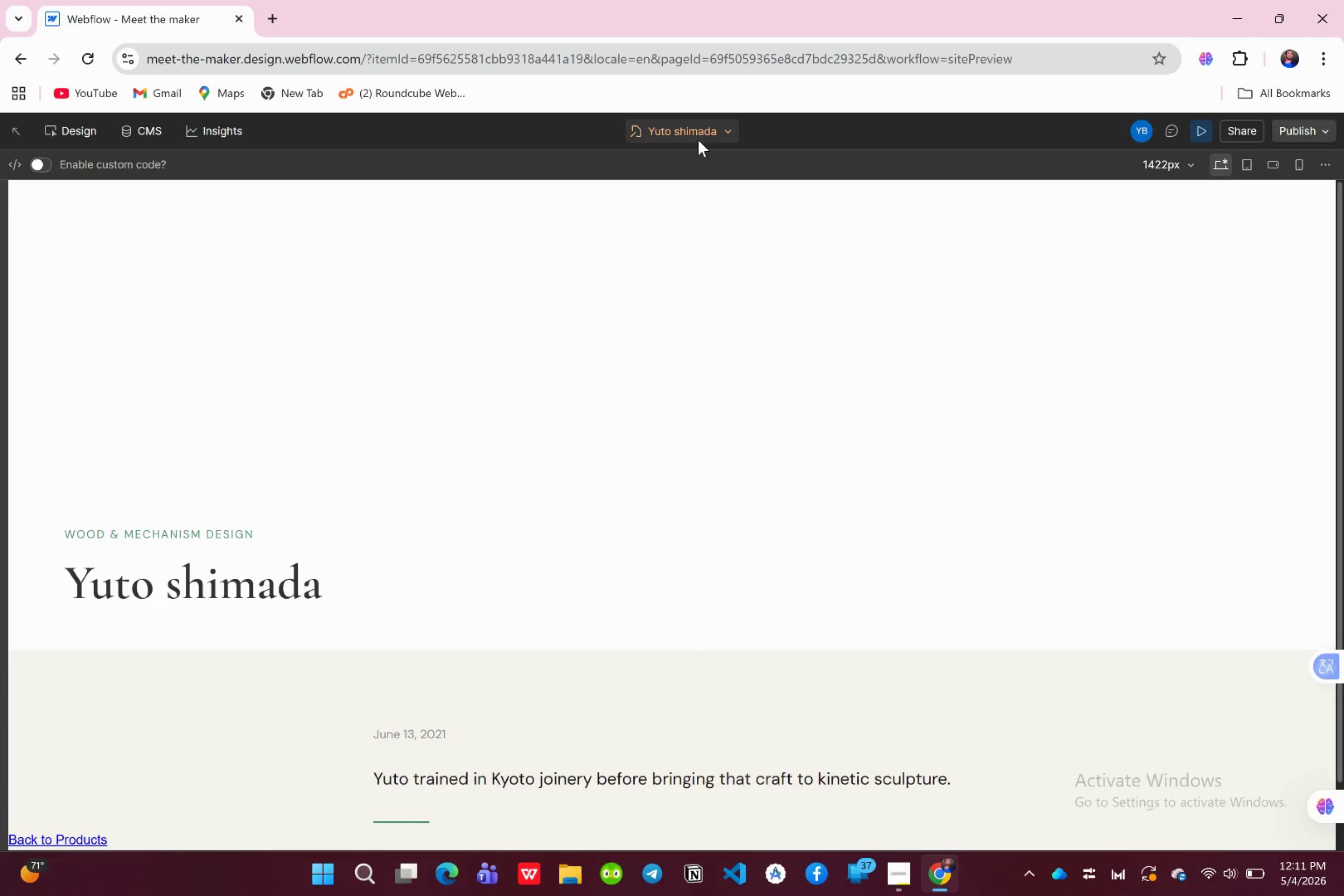 
left_click([710, 135])
 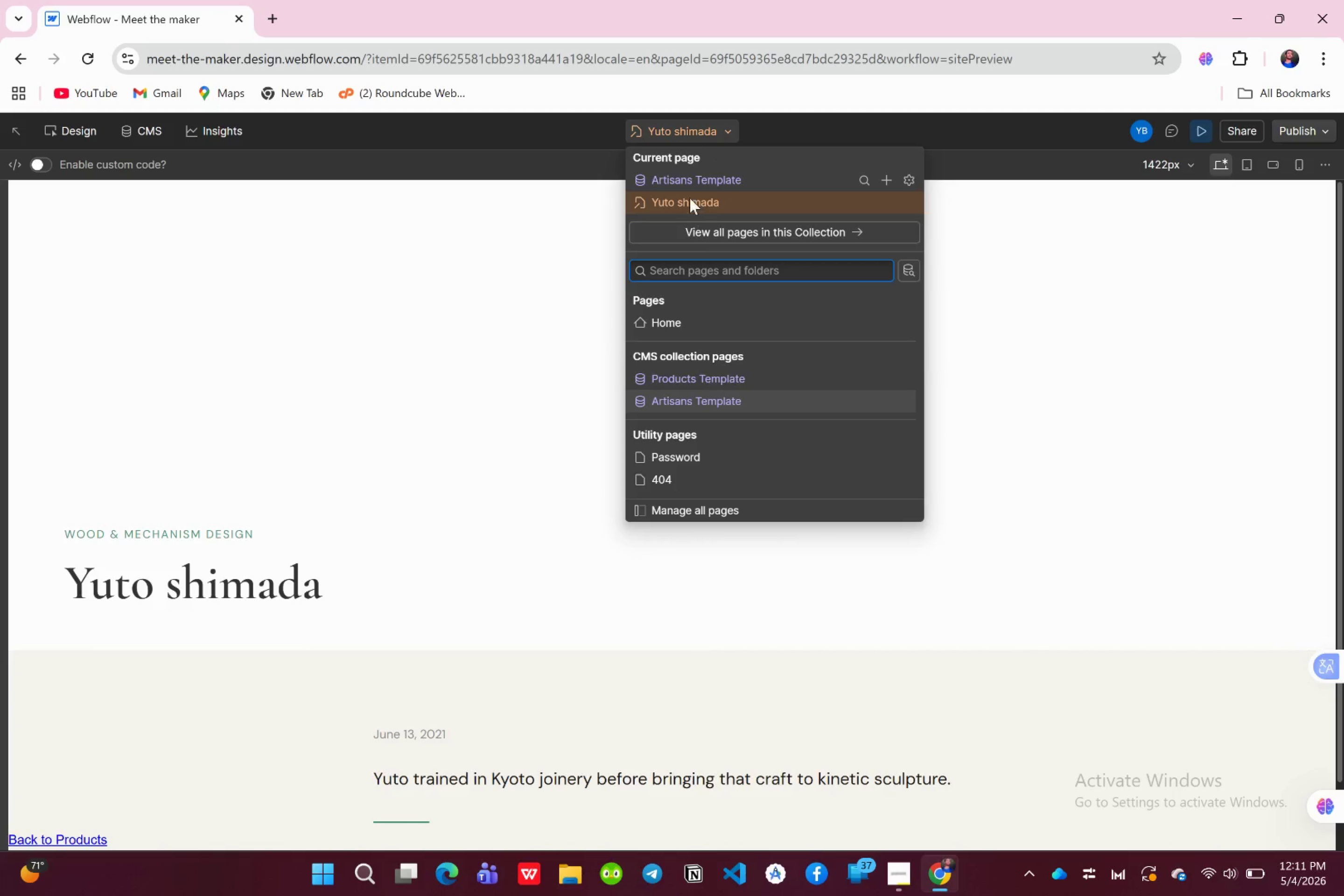 
left_click([679, 177])
 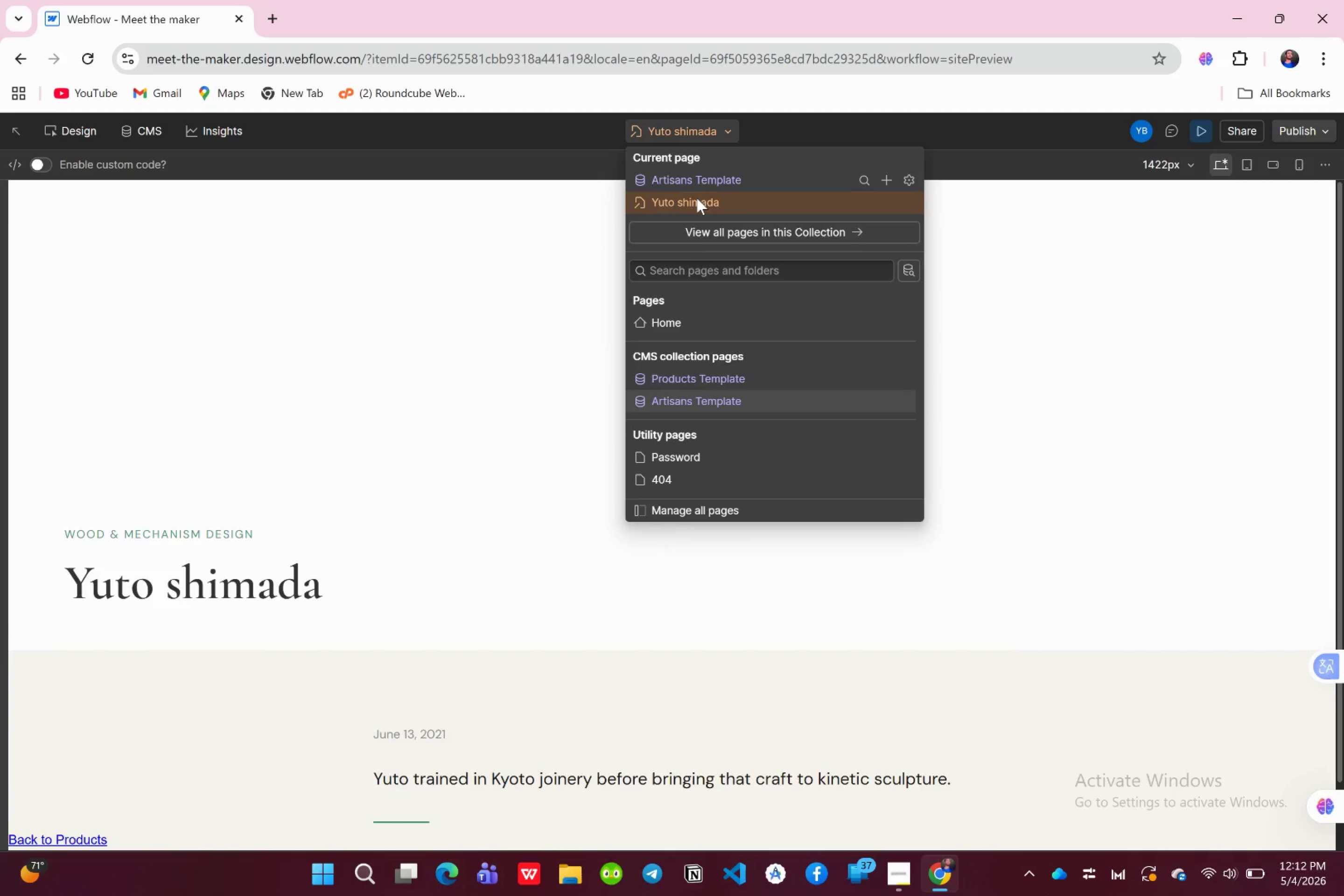 
left_click([685, 176])
 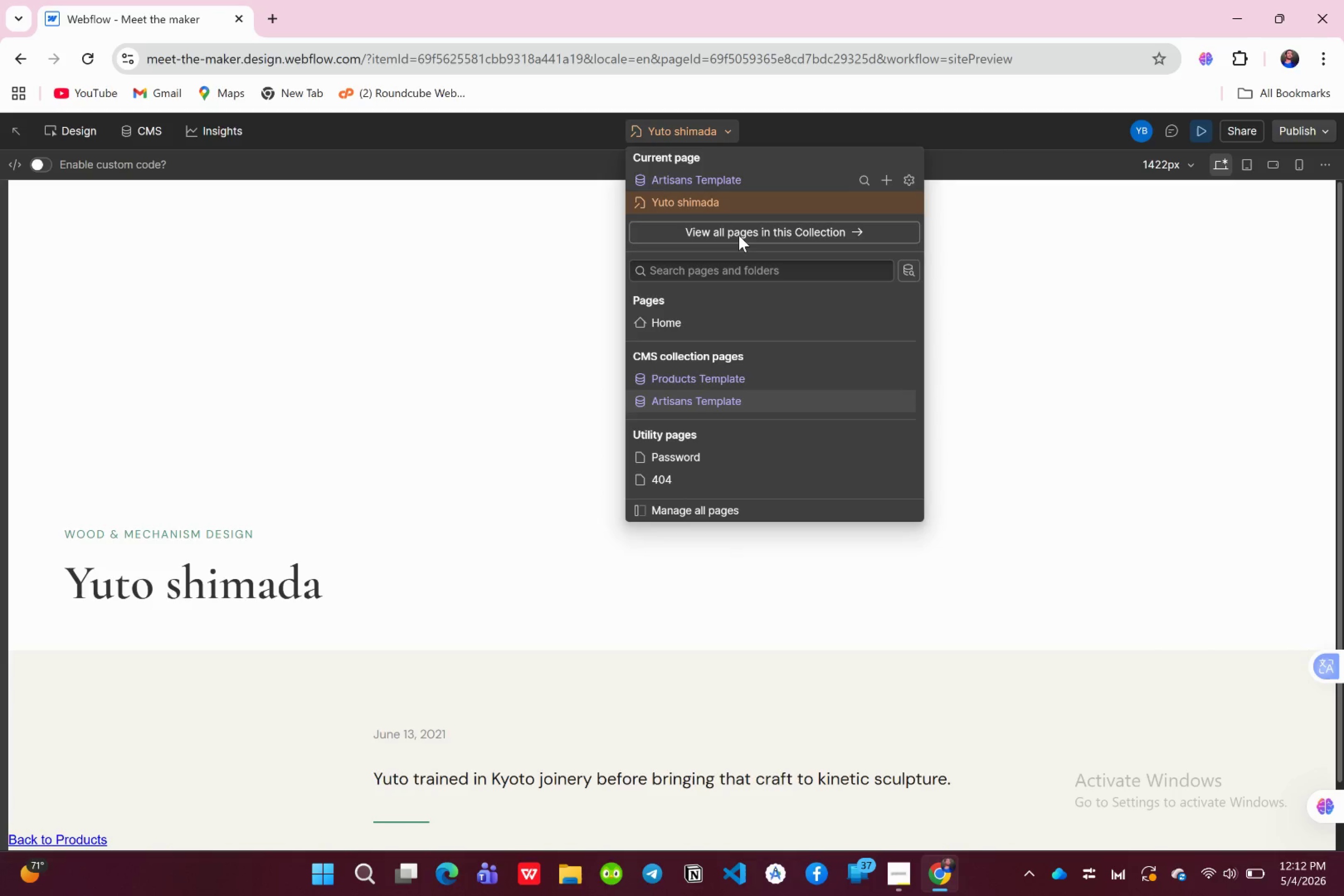 
left_click([739, 235])
 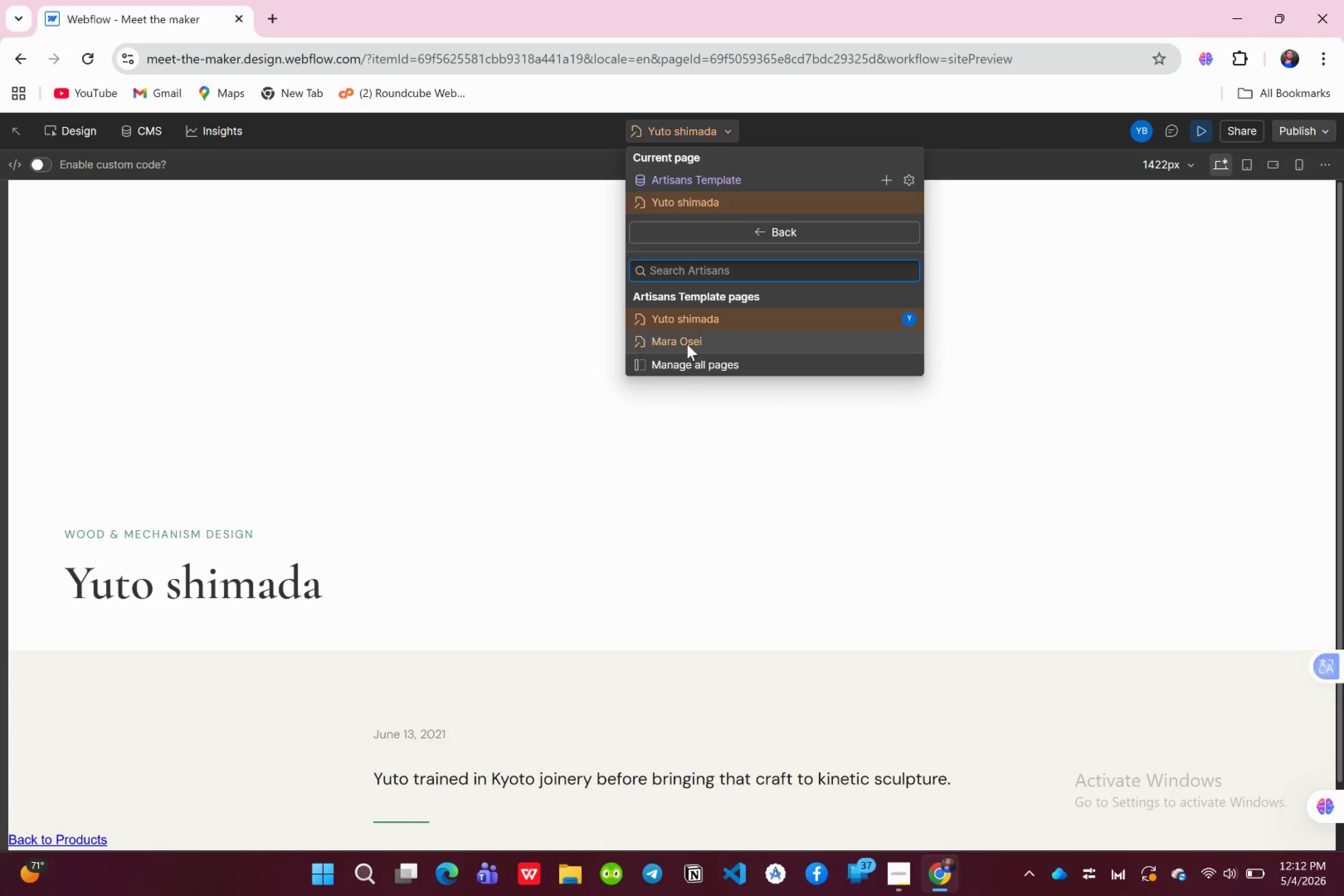 
left_click([687, 344])
 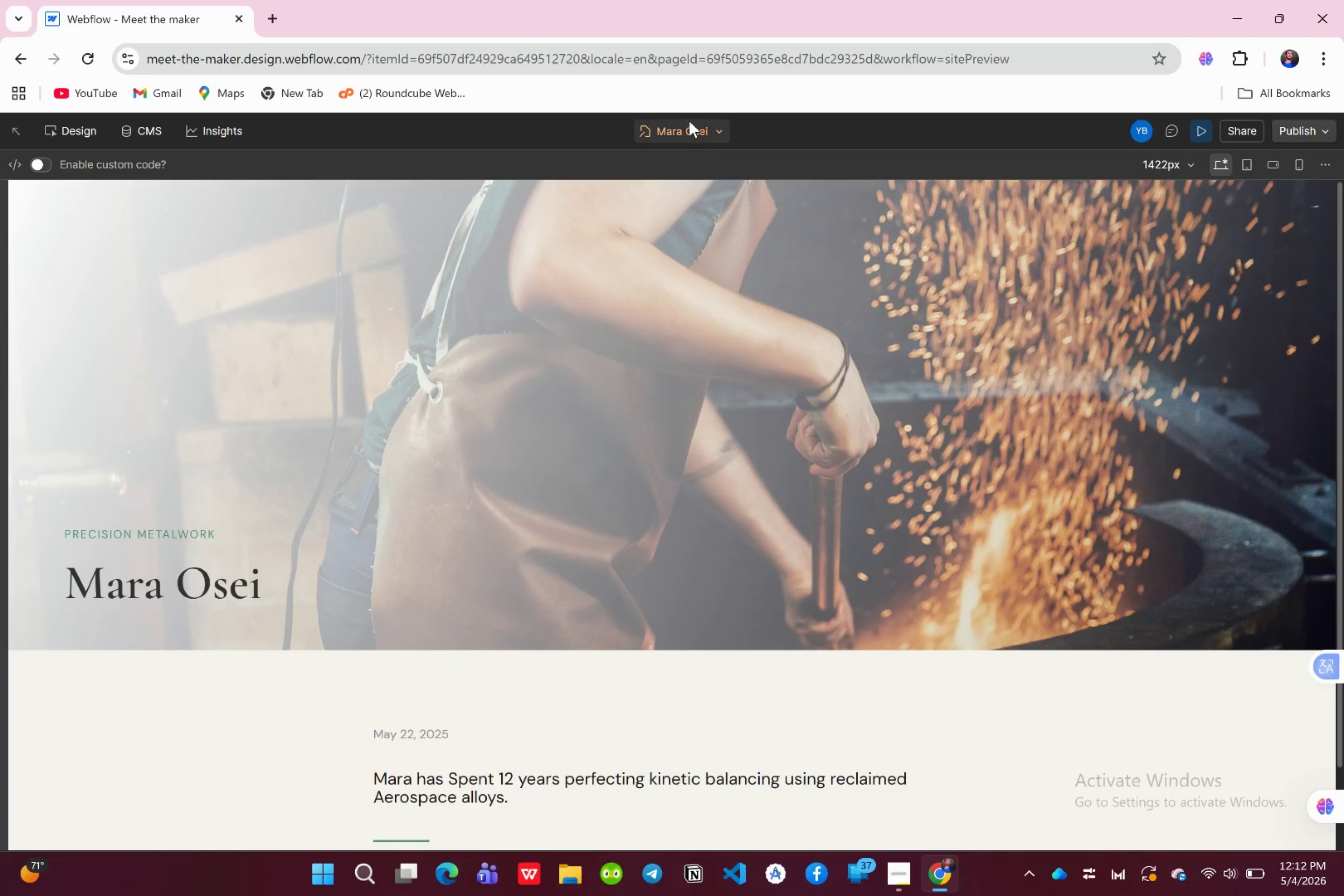 
left_click([693, 133])
 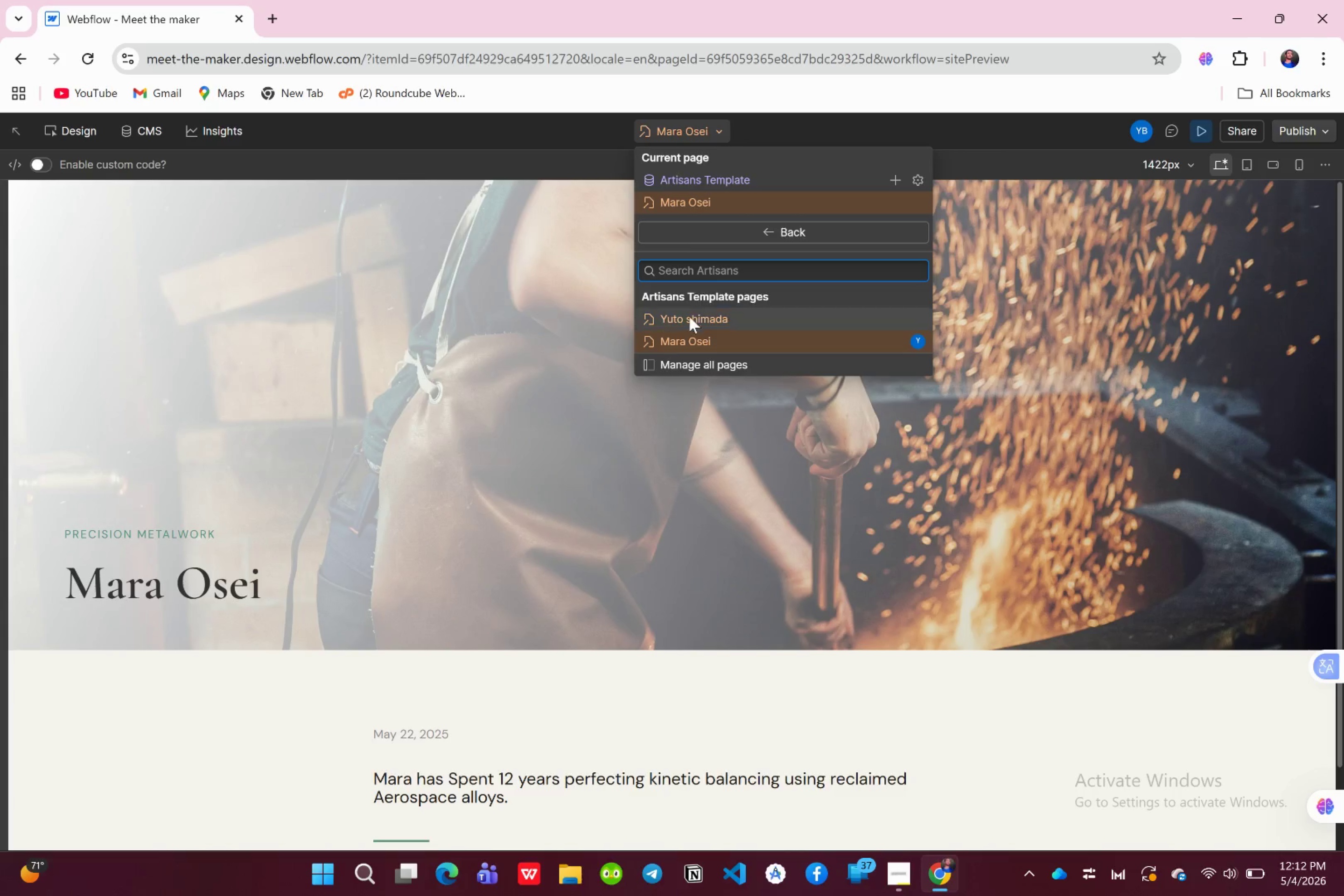 
left_click([689, 316])
 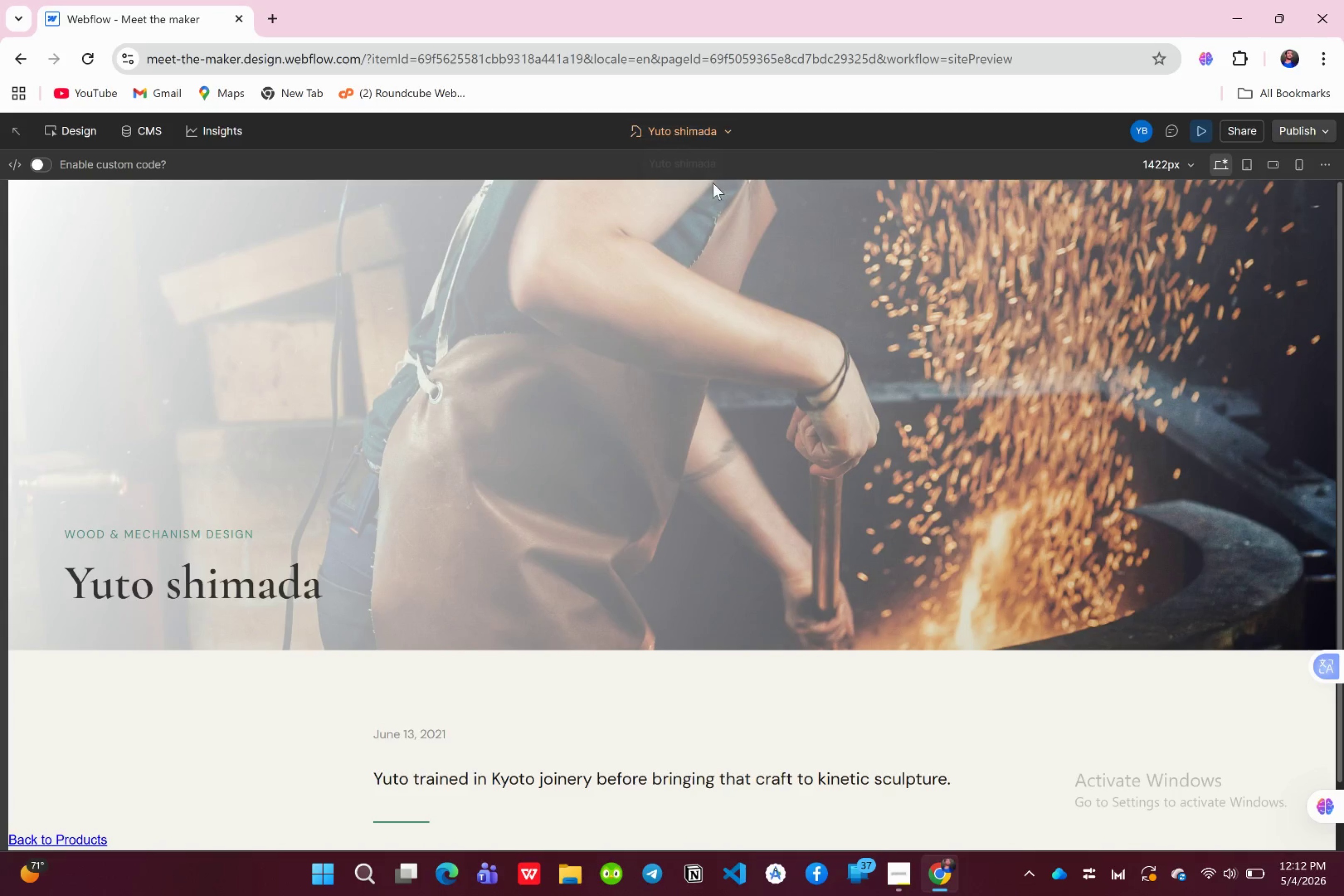 
scroll: coordinate [675, 351], scroll_direction: up, amount: 8.0
 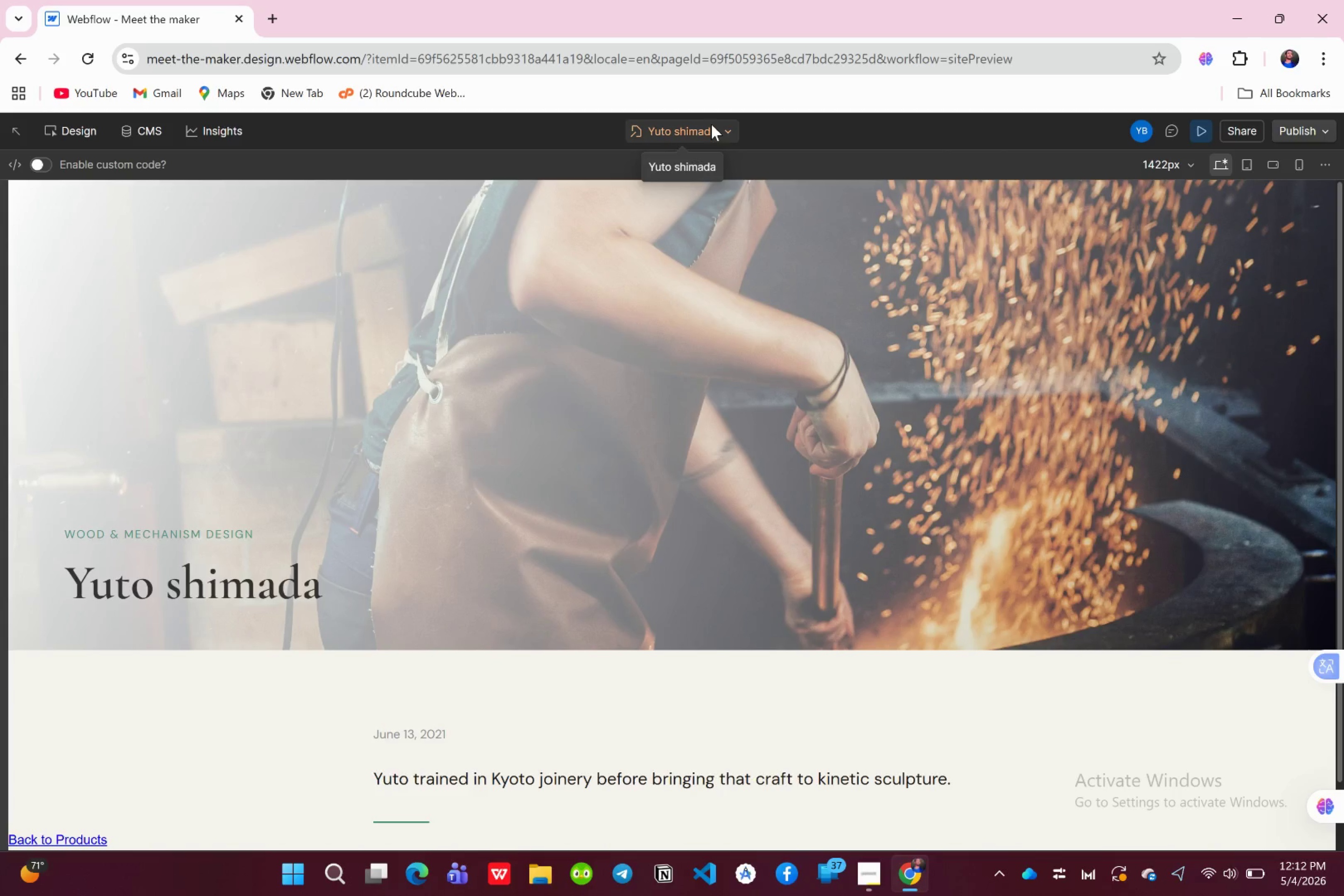 
left_click([711, 124])
 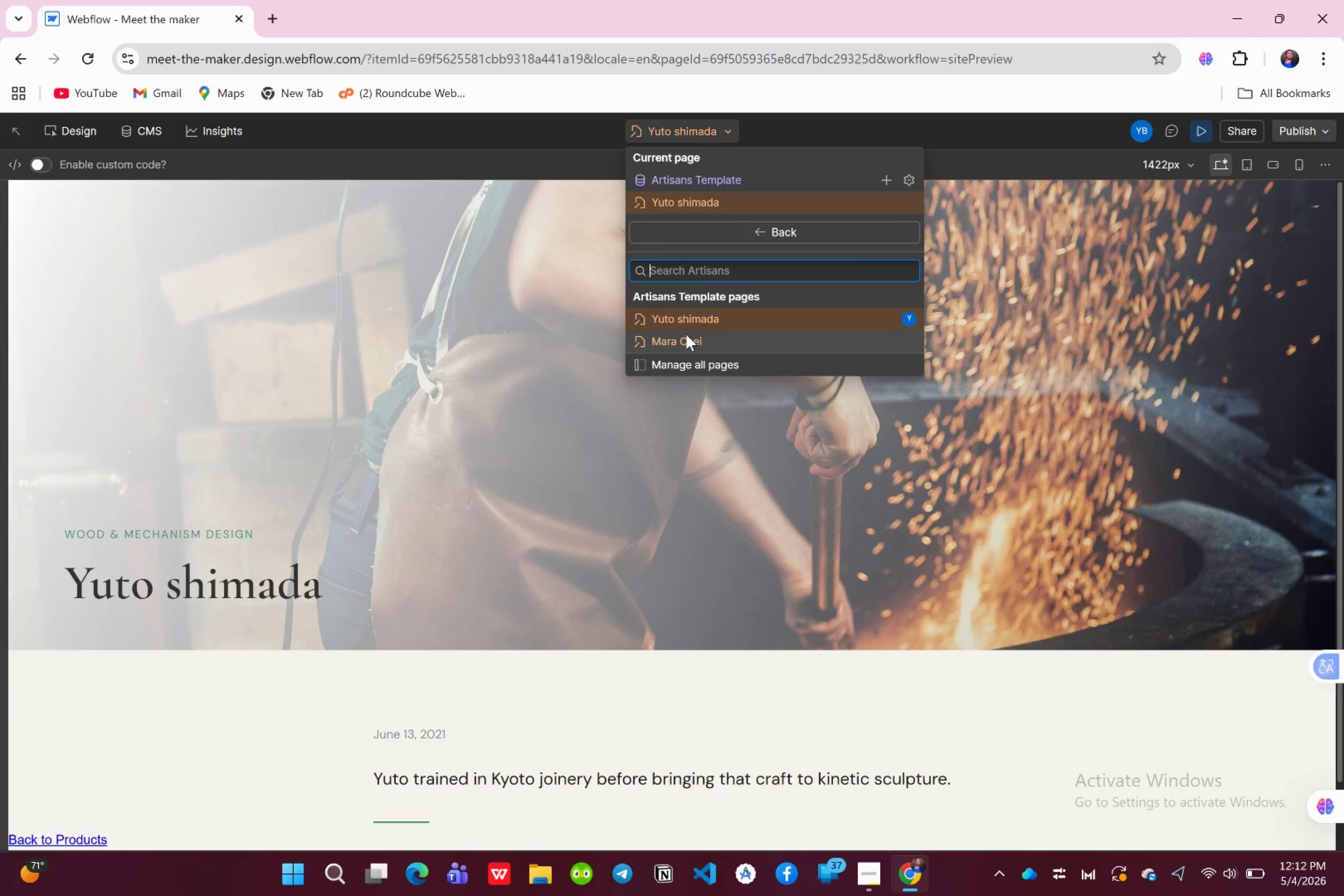 
left_click([686, 334])
 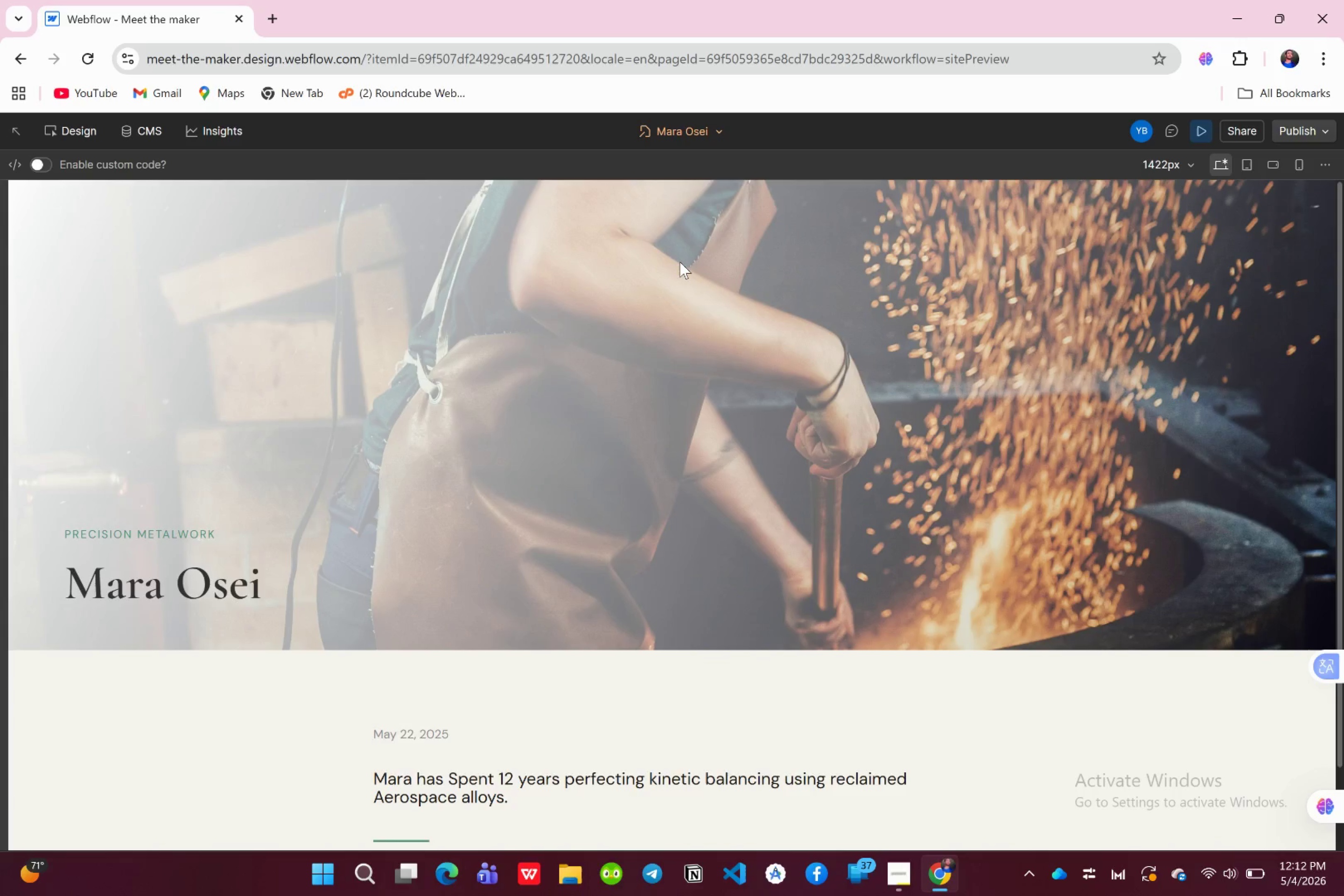 
scroll: coordinate [681, 261], scroll_direction: up, amount: 8.0
 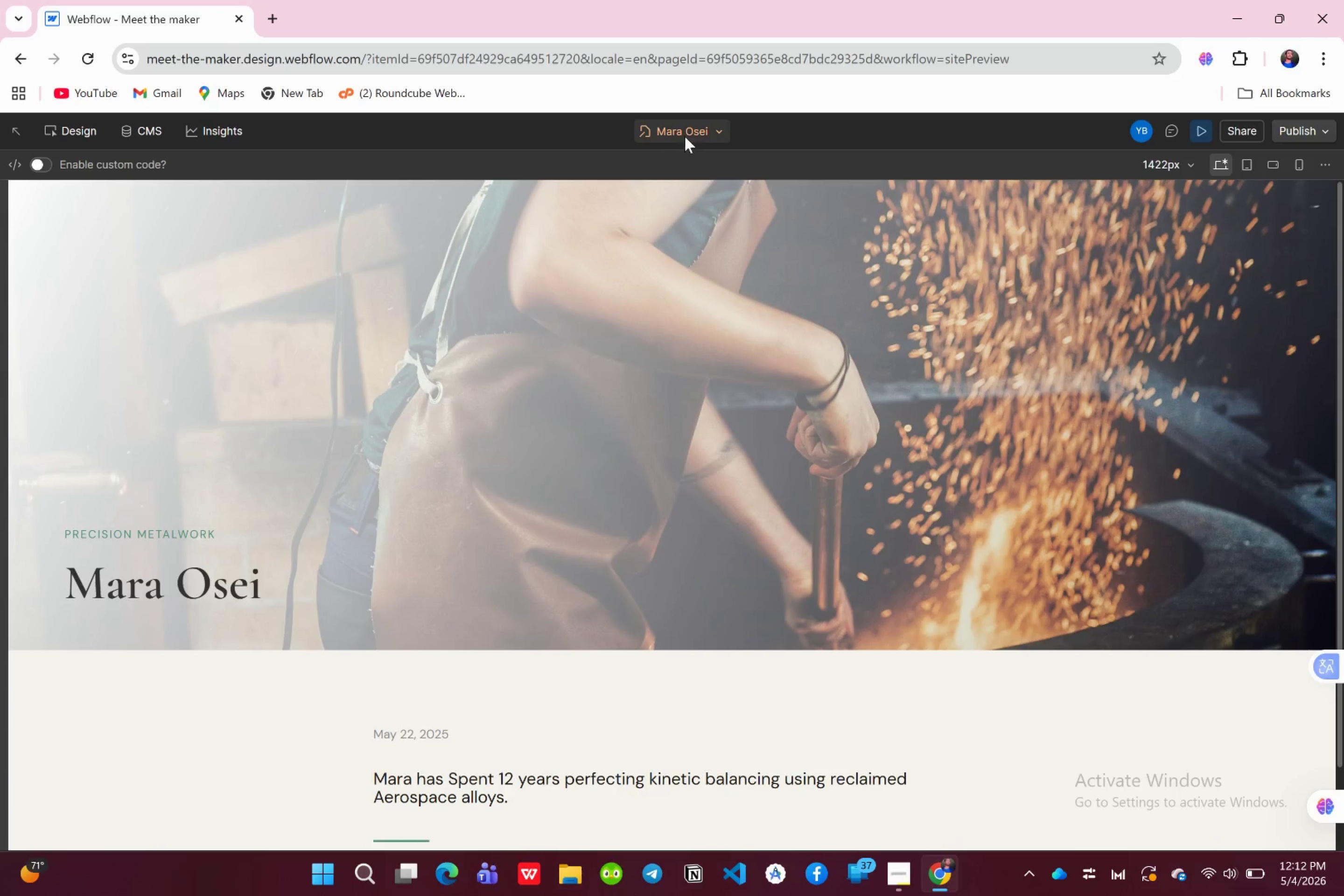 
left_click([686, 134])
 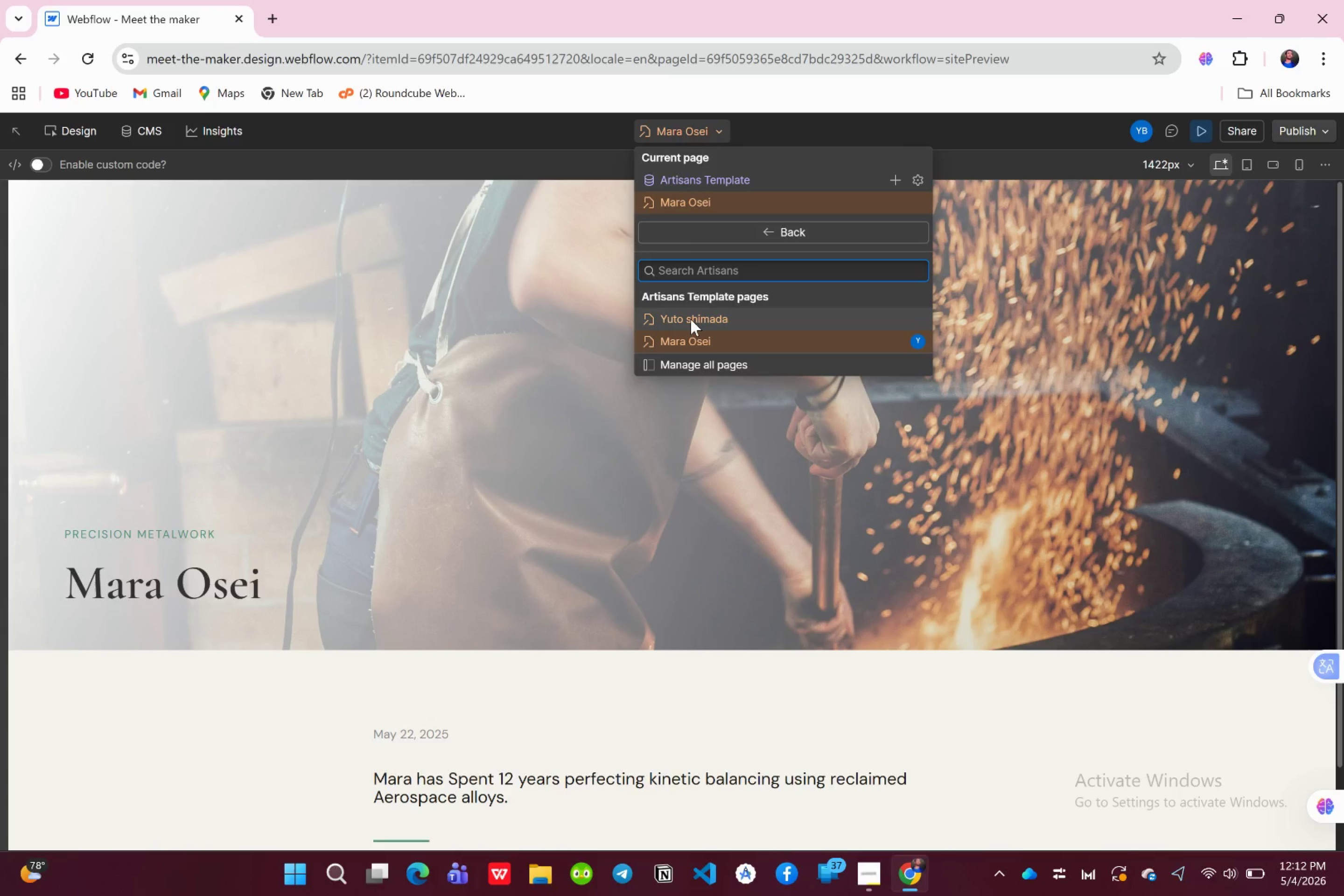 
left_click([690, 321])
 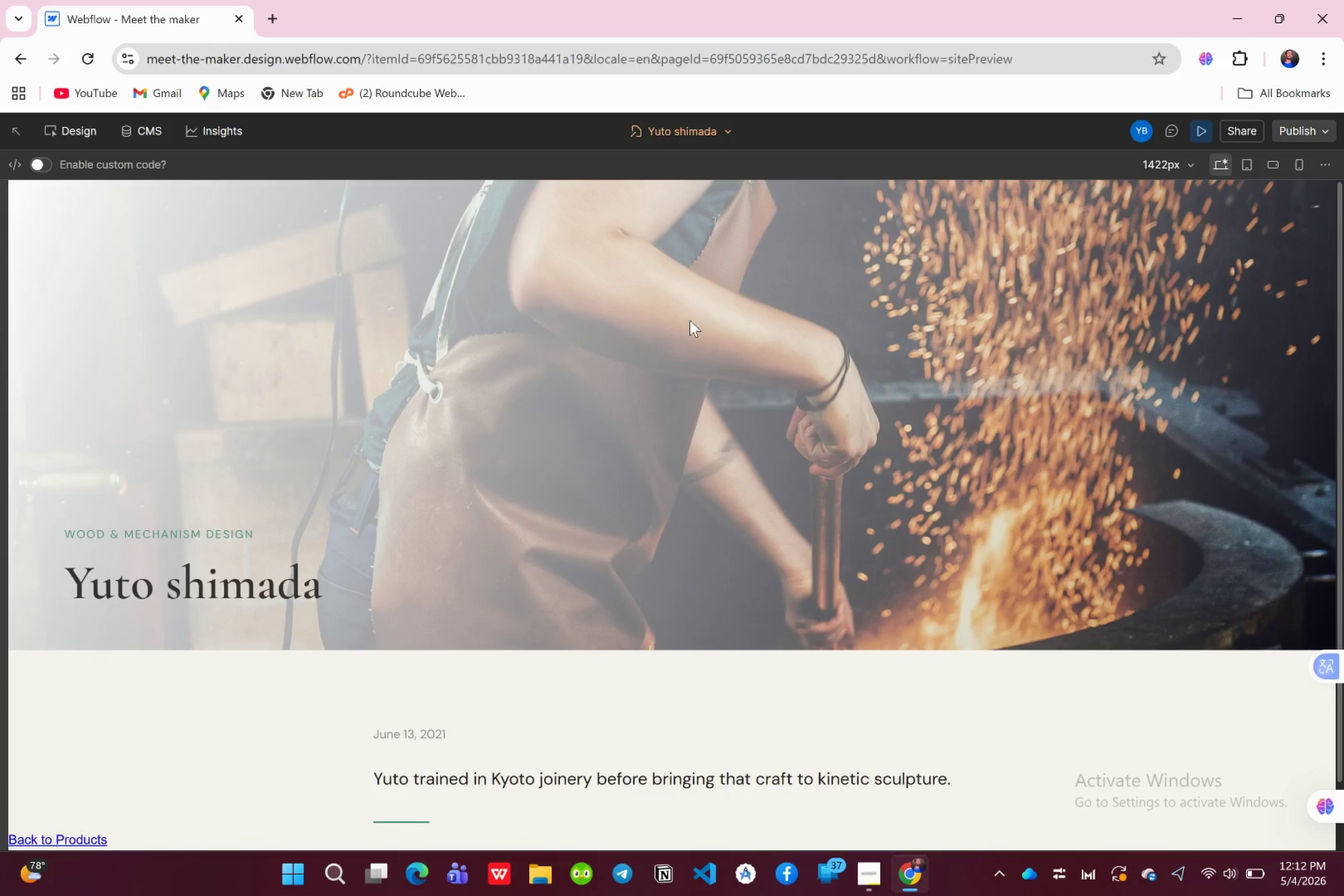 
scroll: coordinate [690, 315], scroll_direction: up, amount: 6.0
 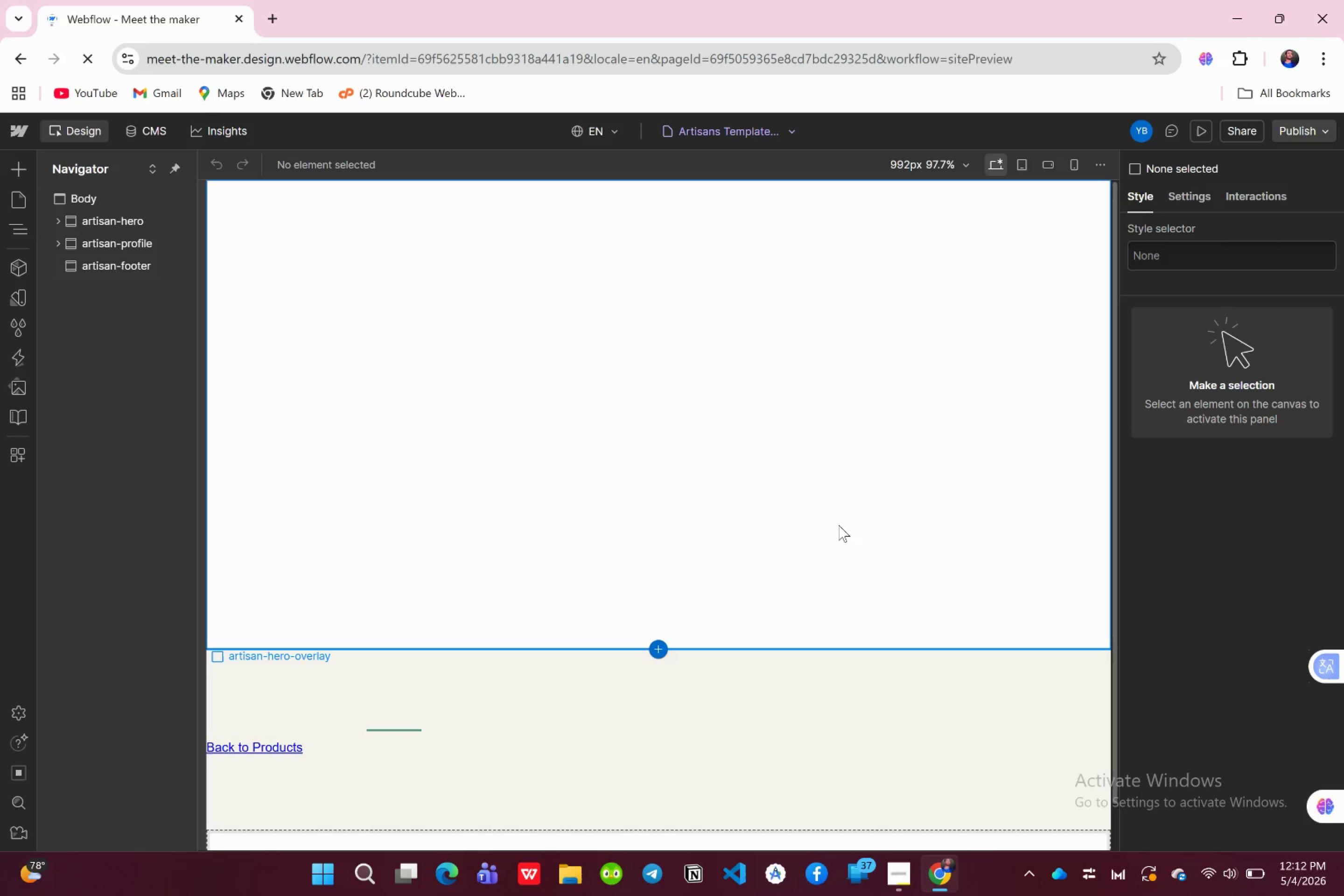 
wait(20.96)
 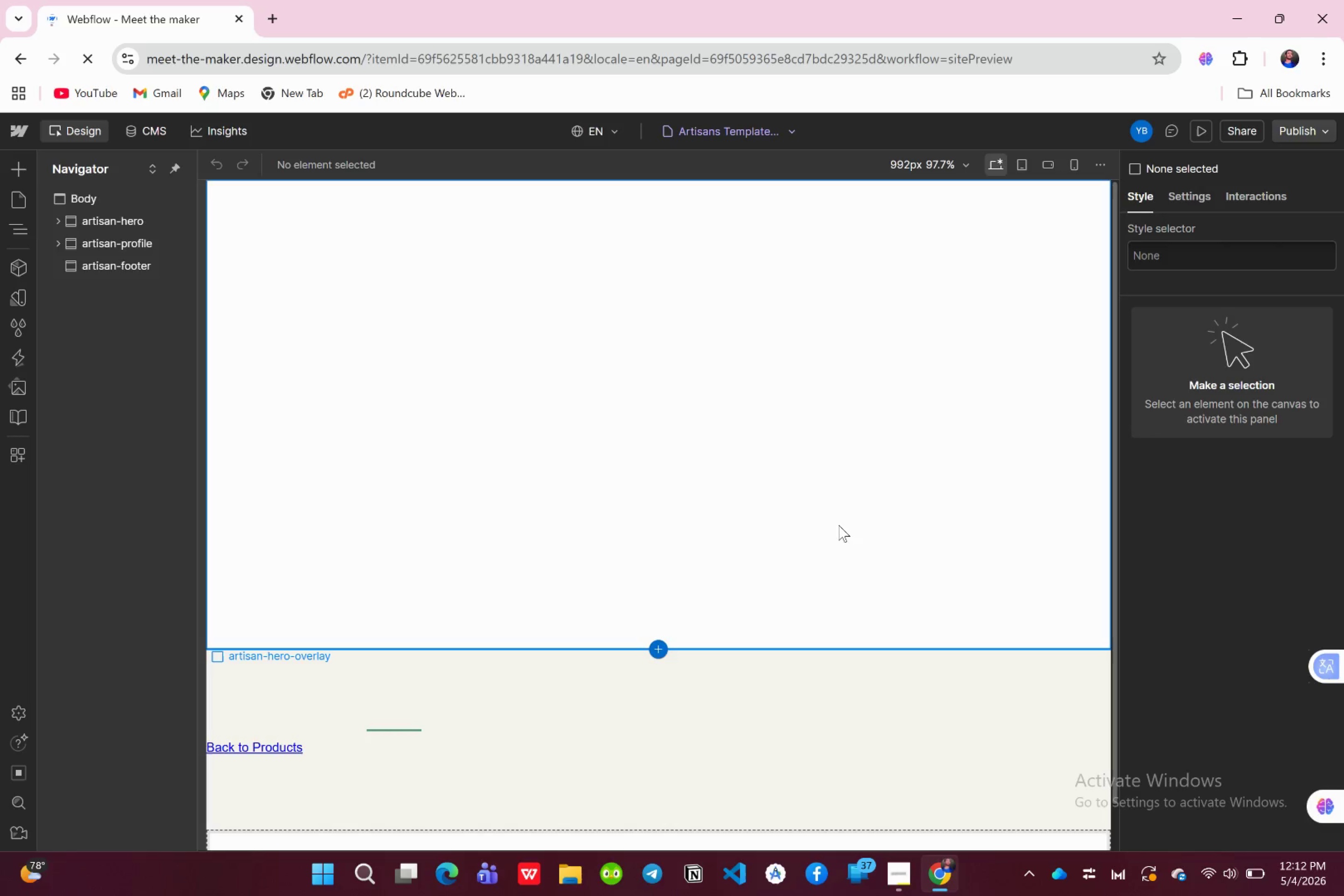 
mouse_move([1190, 143])
 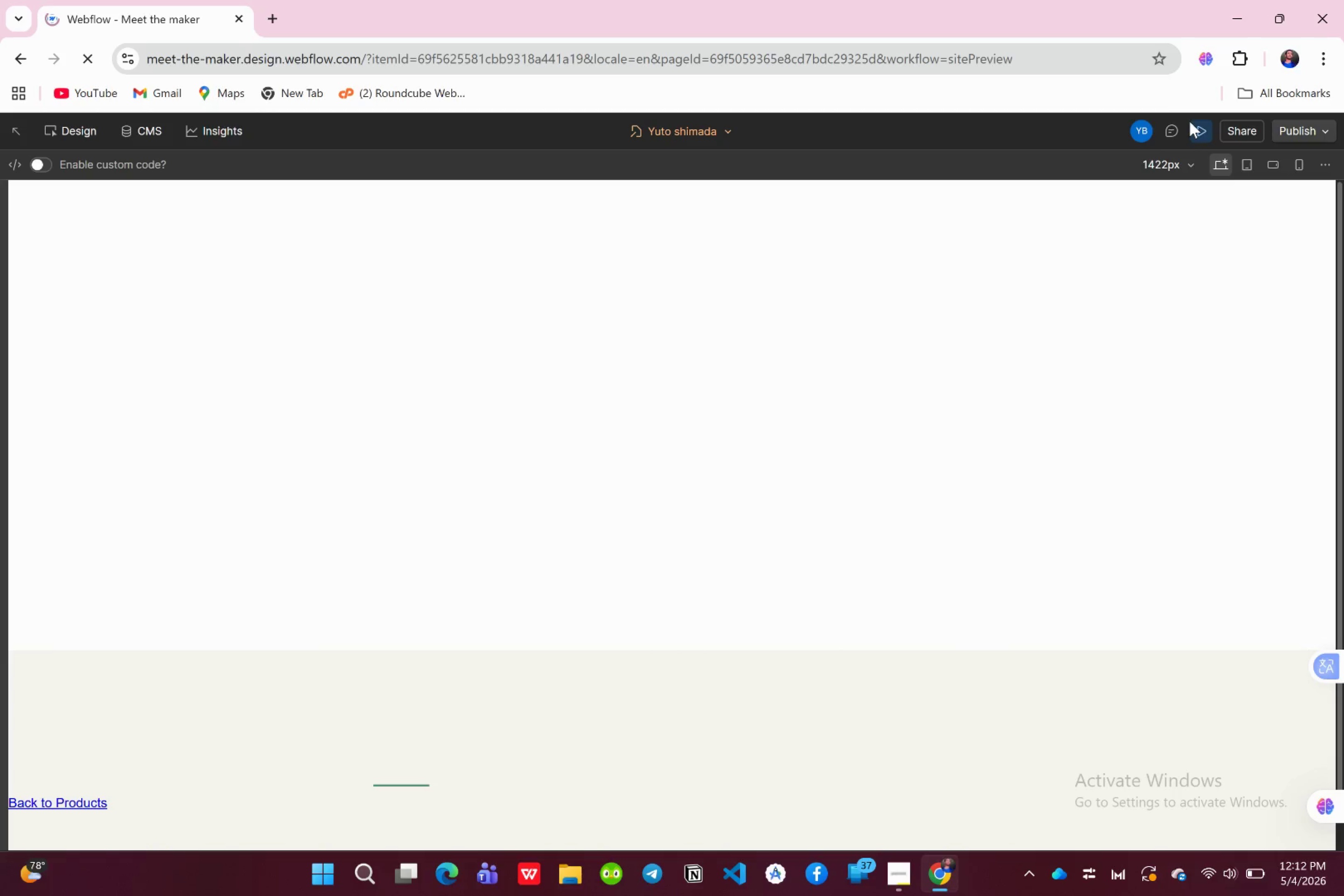 
left_click([1202, 129])
 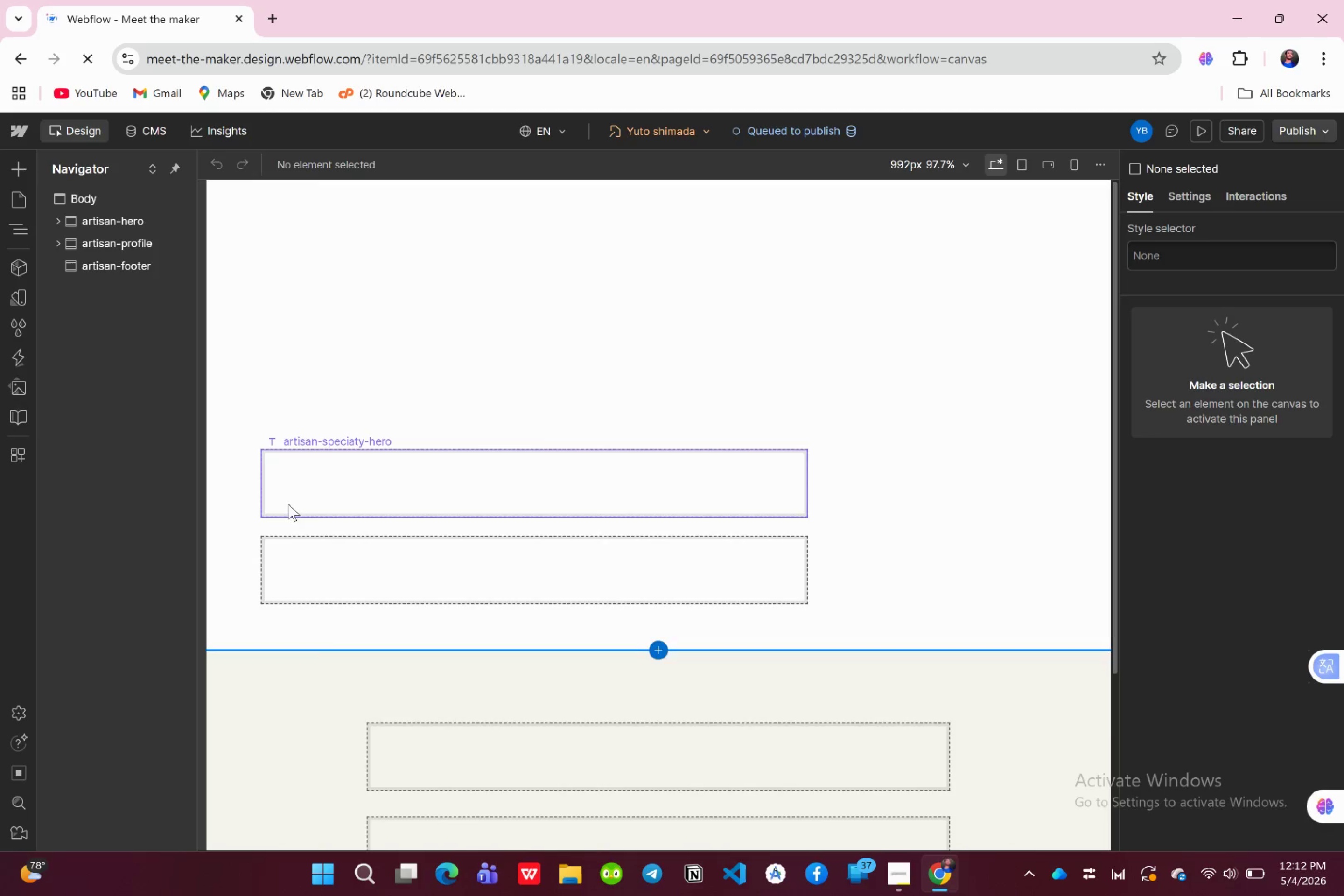 
scroll: coordinate [406, 407], scroll_direction: up, amount: 6.0
 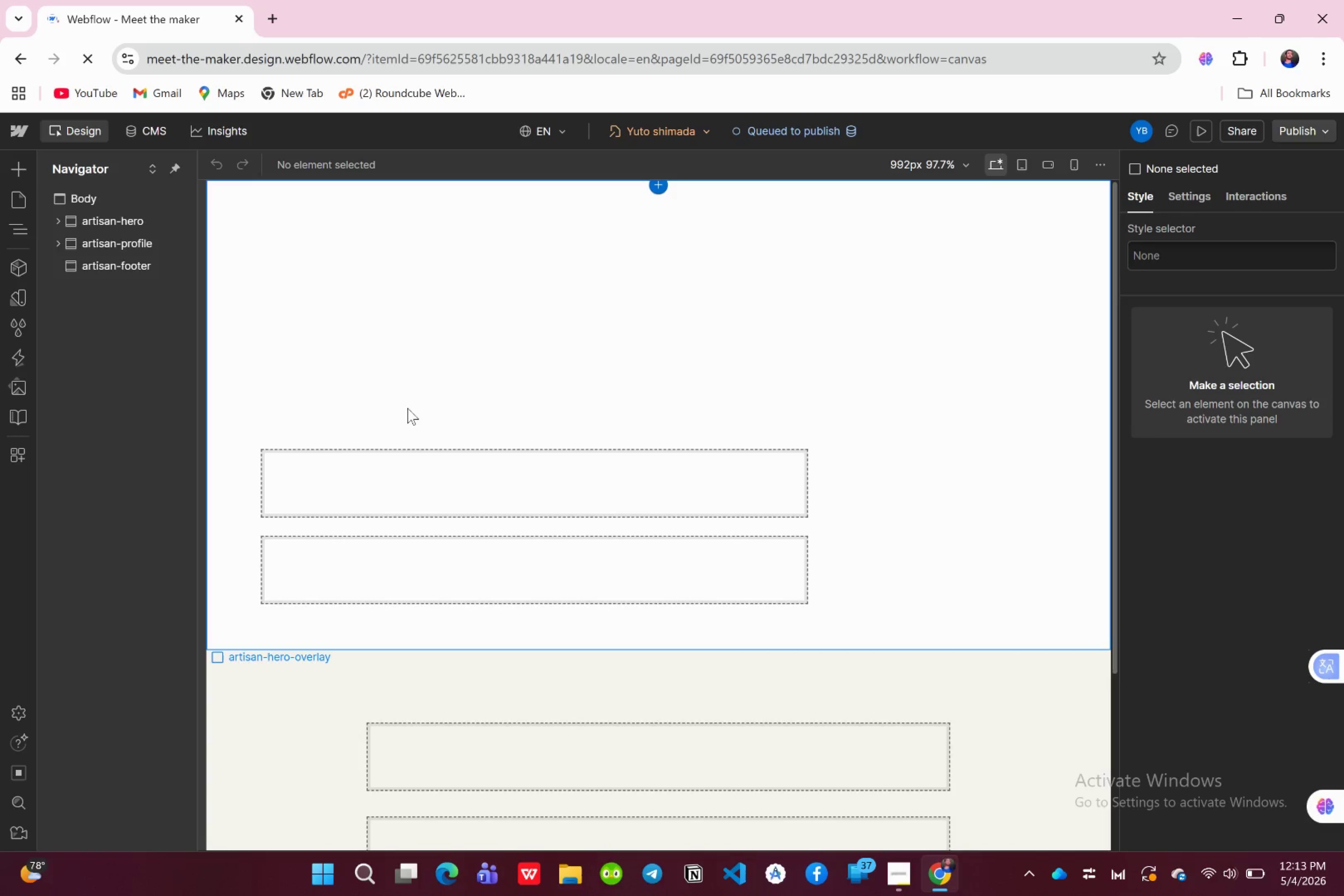 
wait(18.0)
 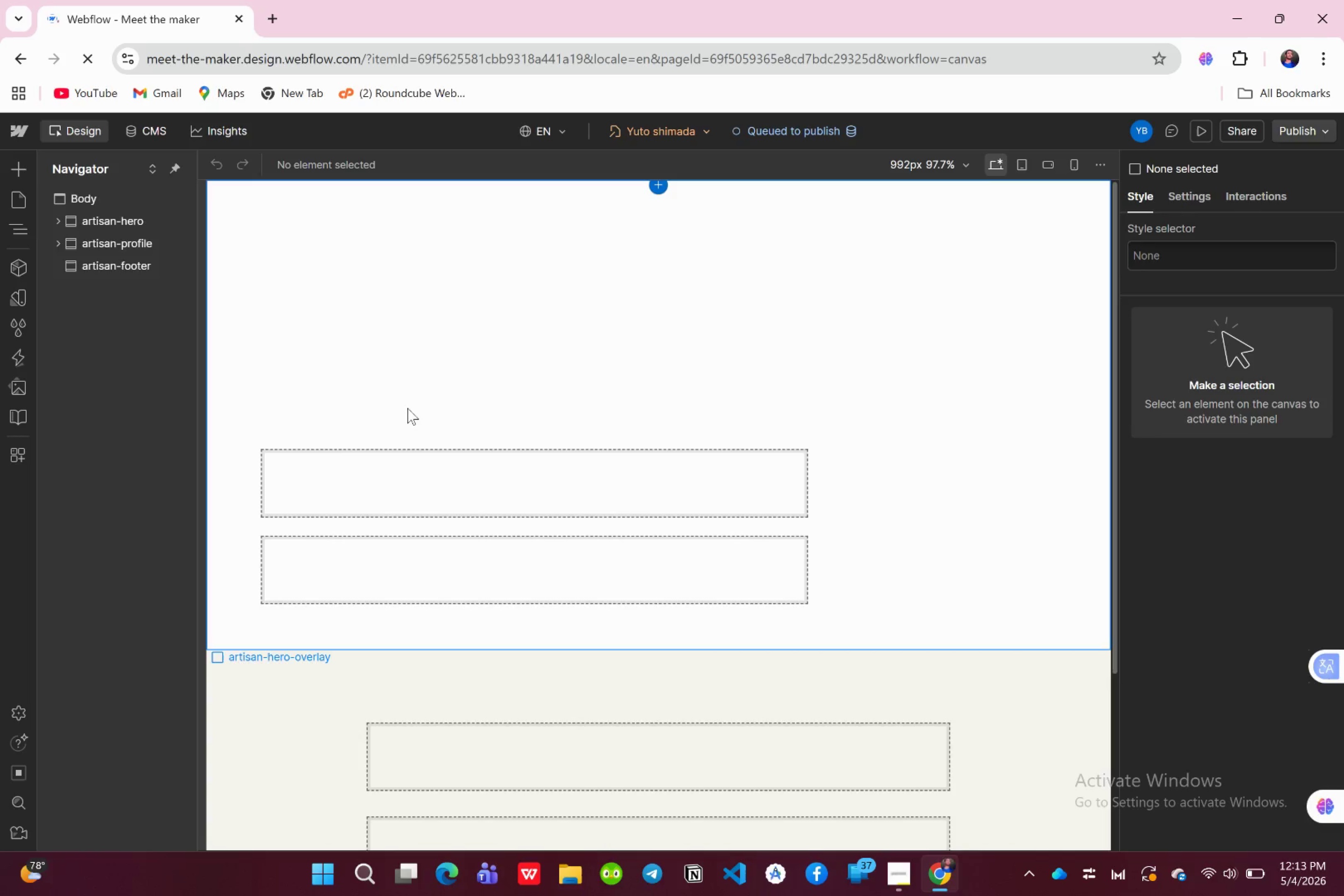 
left_click([51, 223])
 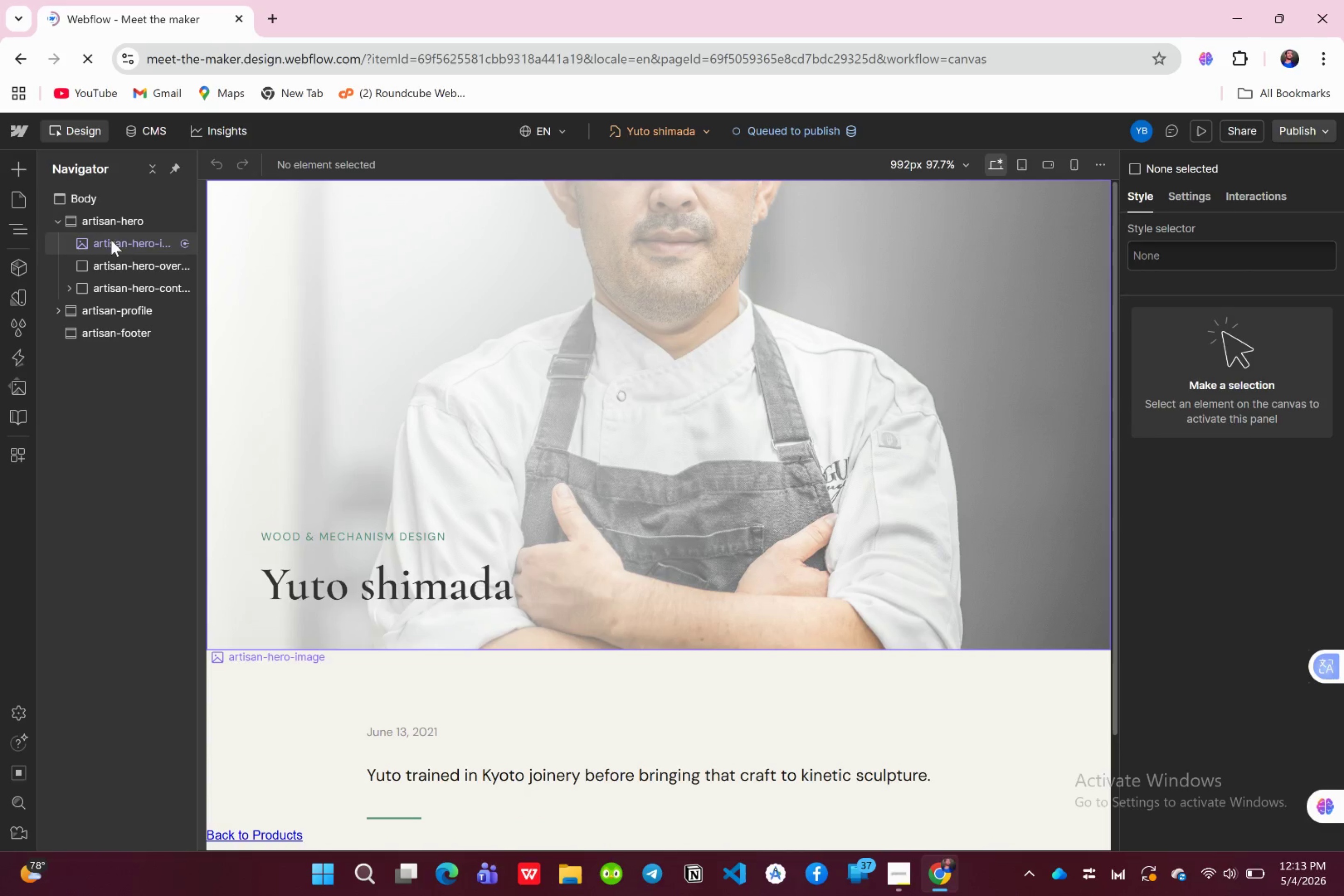 
left_click([125, 243])
 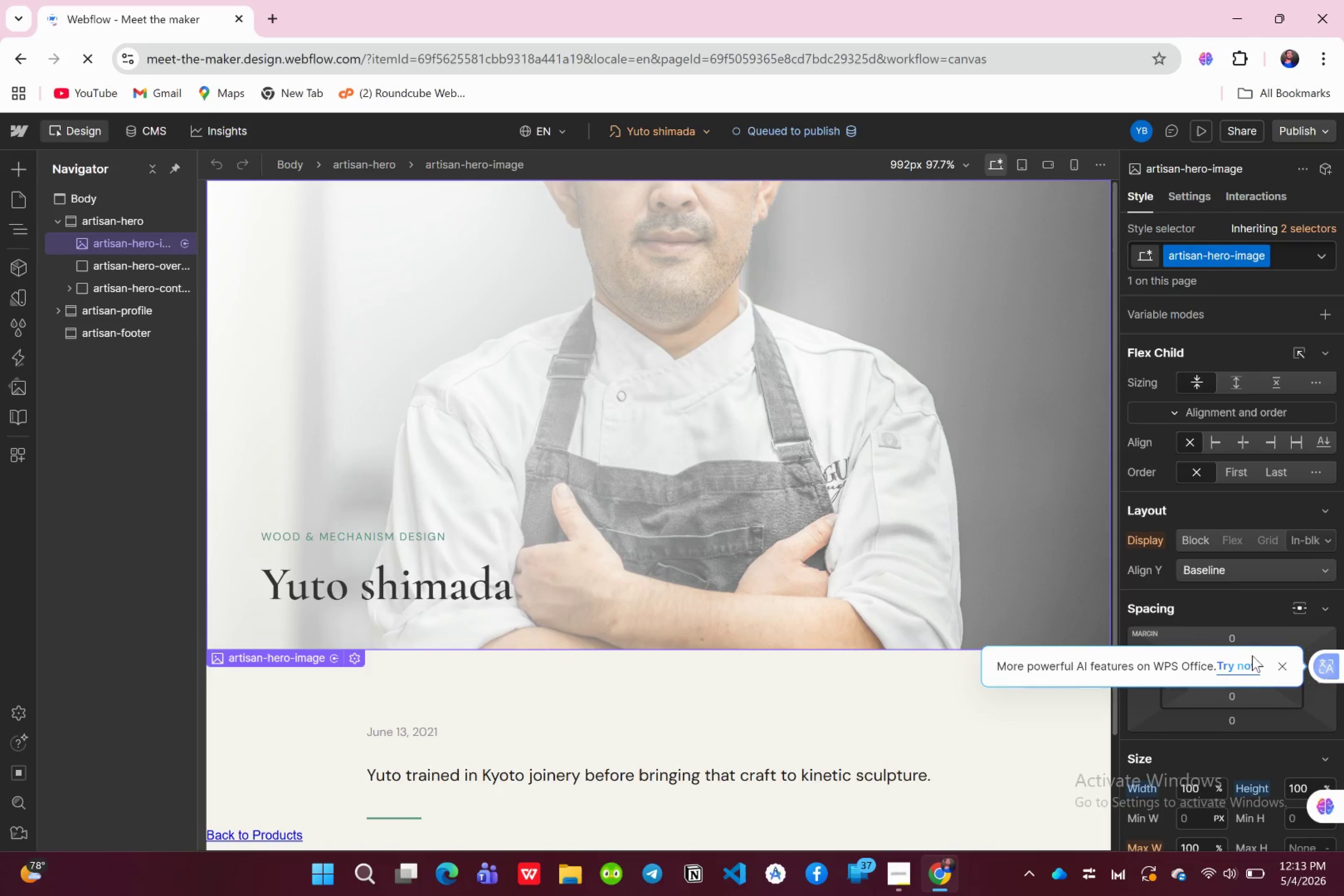 
left_click([1278, 664])
 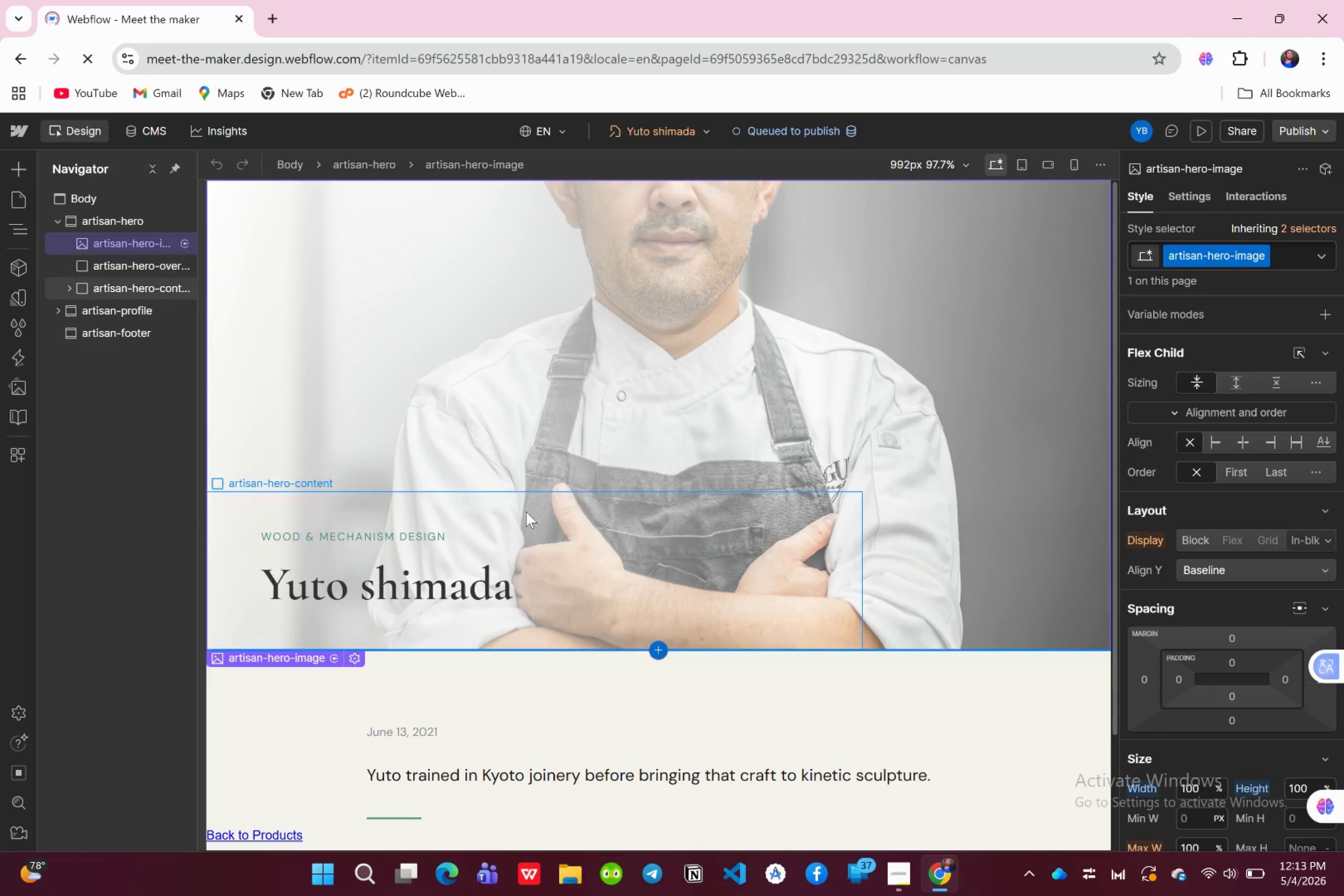 
scroll: coordinate [539, 543], scroll_direction: up, amount: 7.0
 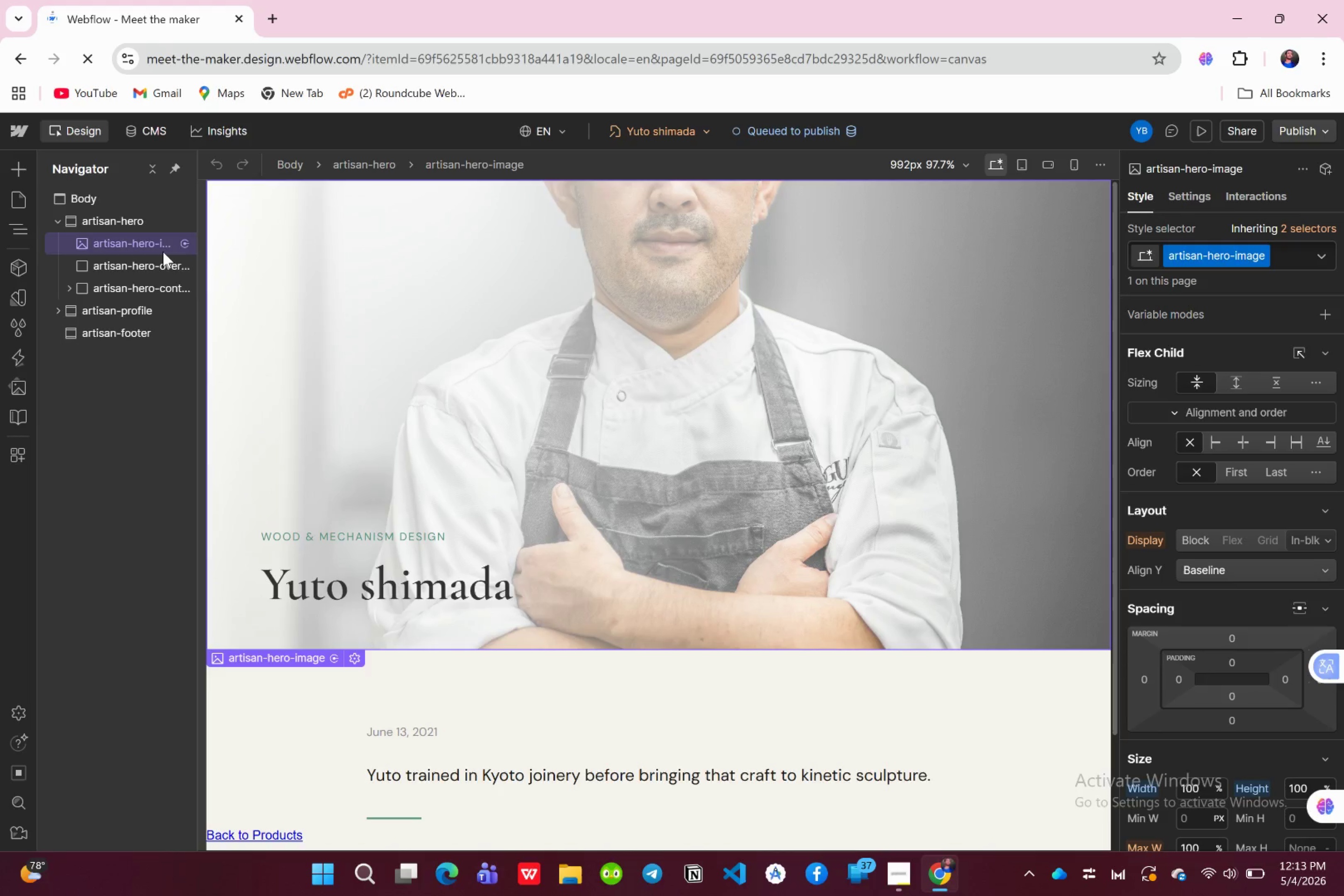 
left_click([158, 247])
 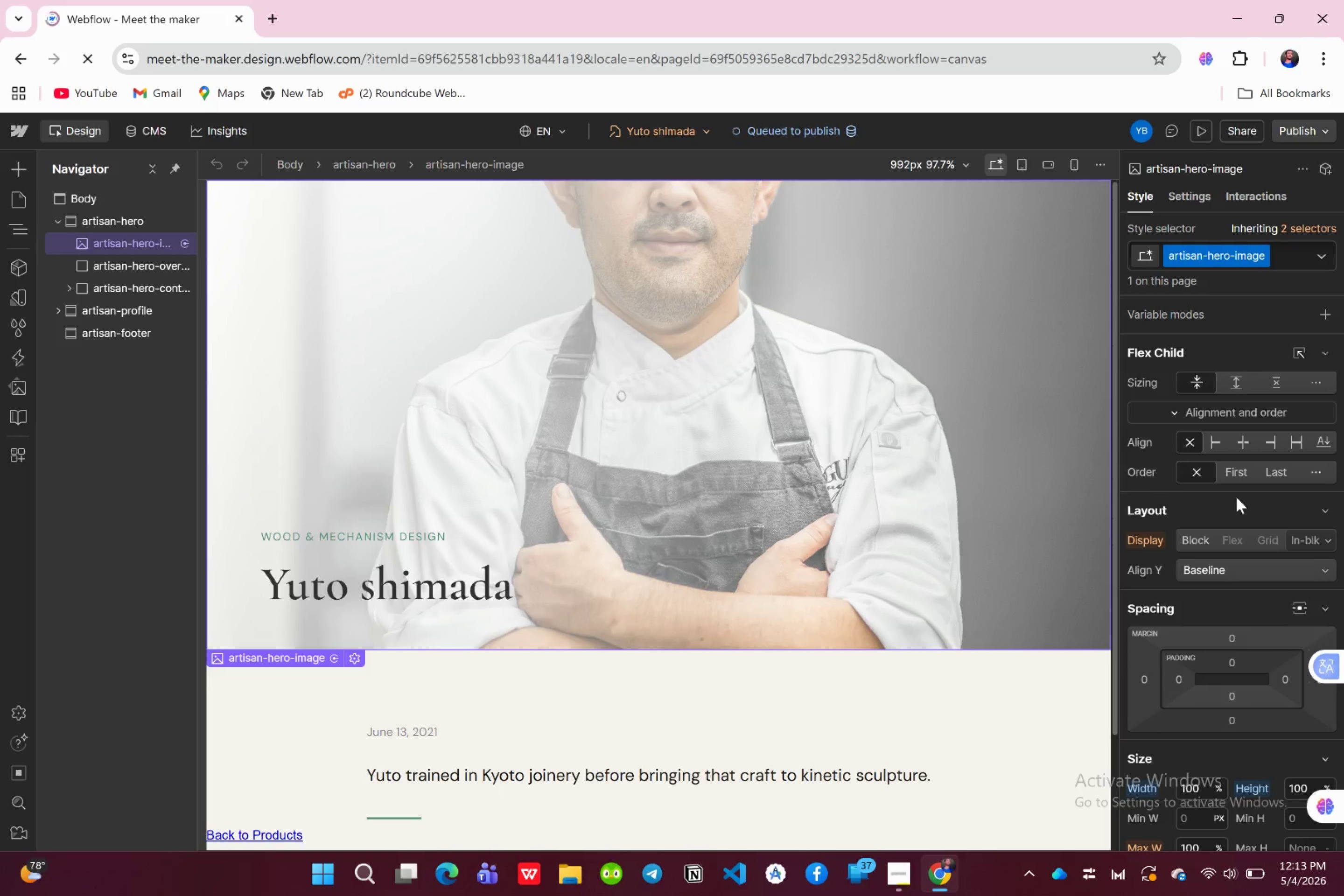 
scroll: coordinate [1224, 576], scroll_direction: down, amount: 8.0
 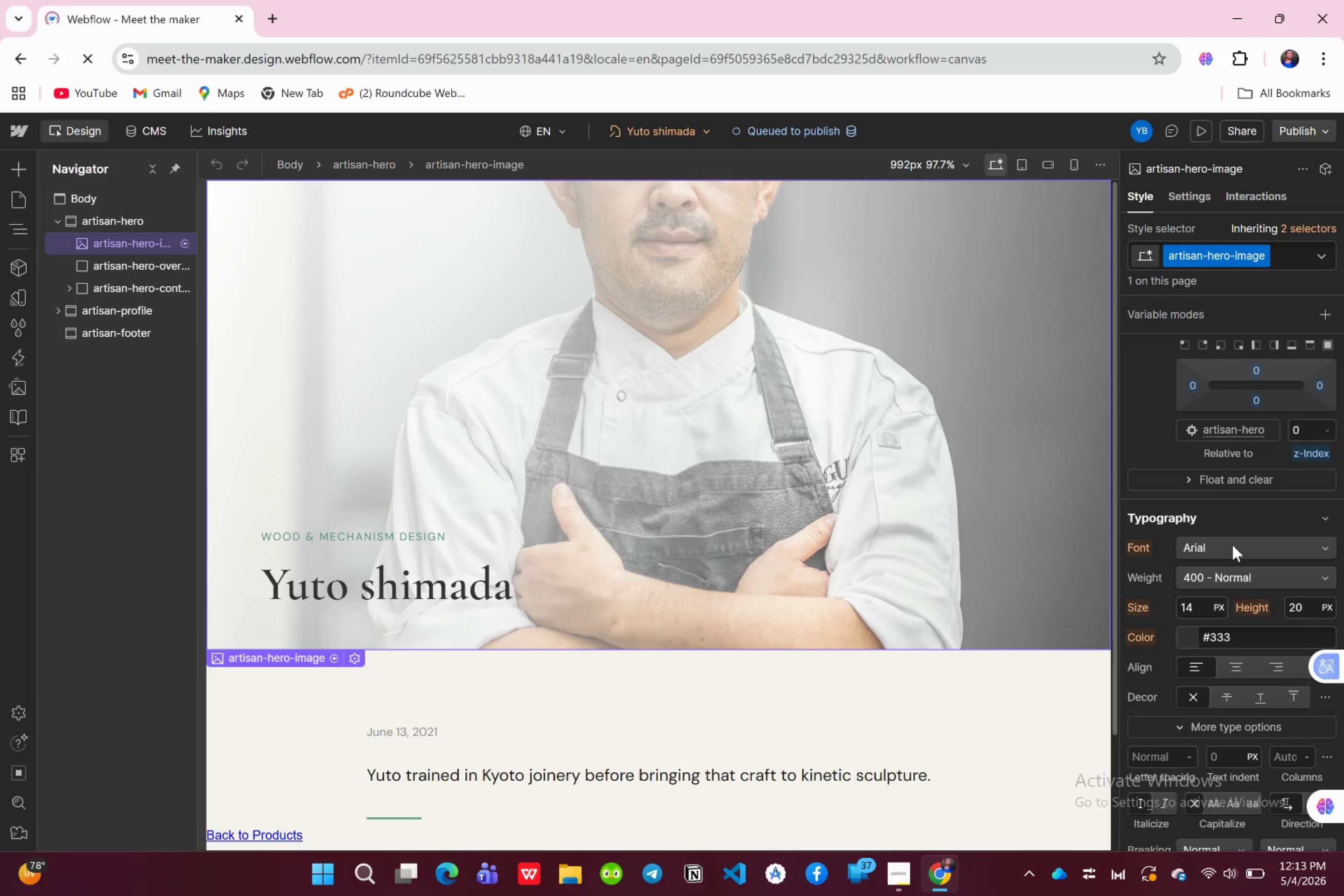 
wait(5.67)
 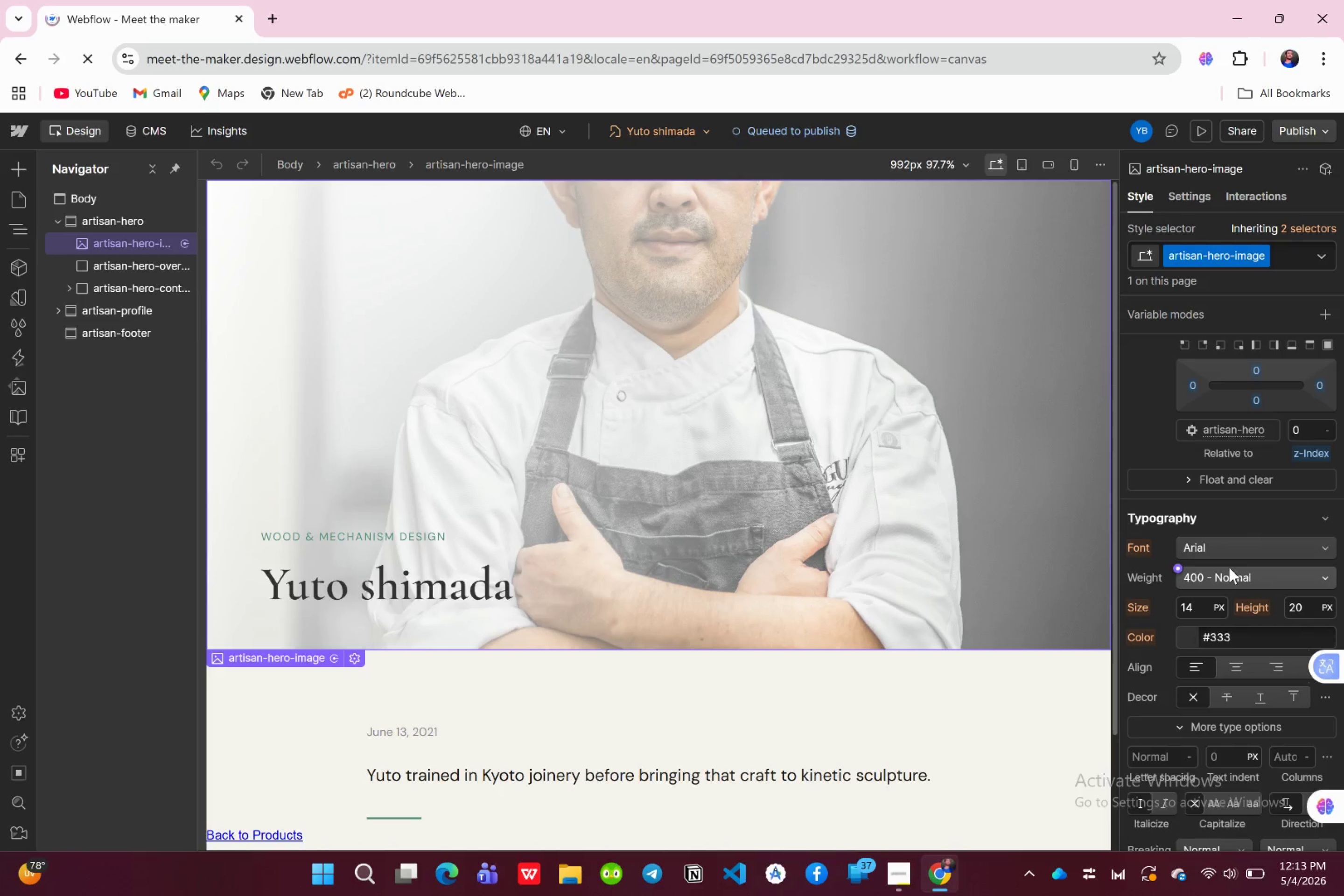 
scroll: coordinate [1263, 515], scroll_direction: up, amount: 2.0
 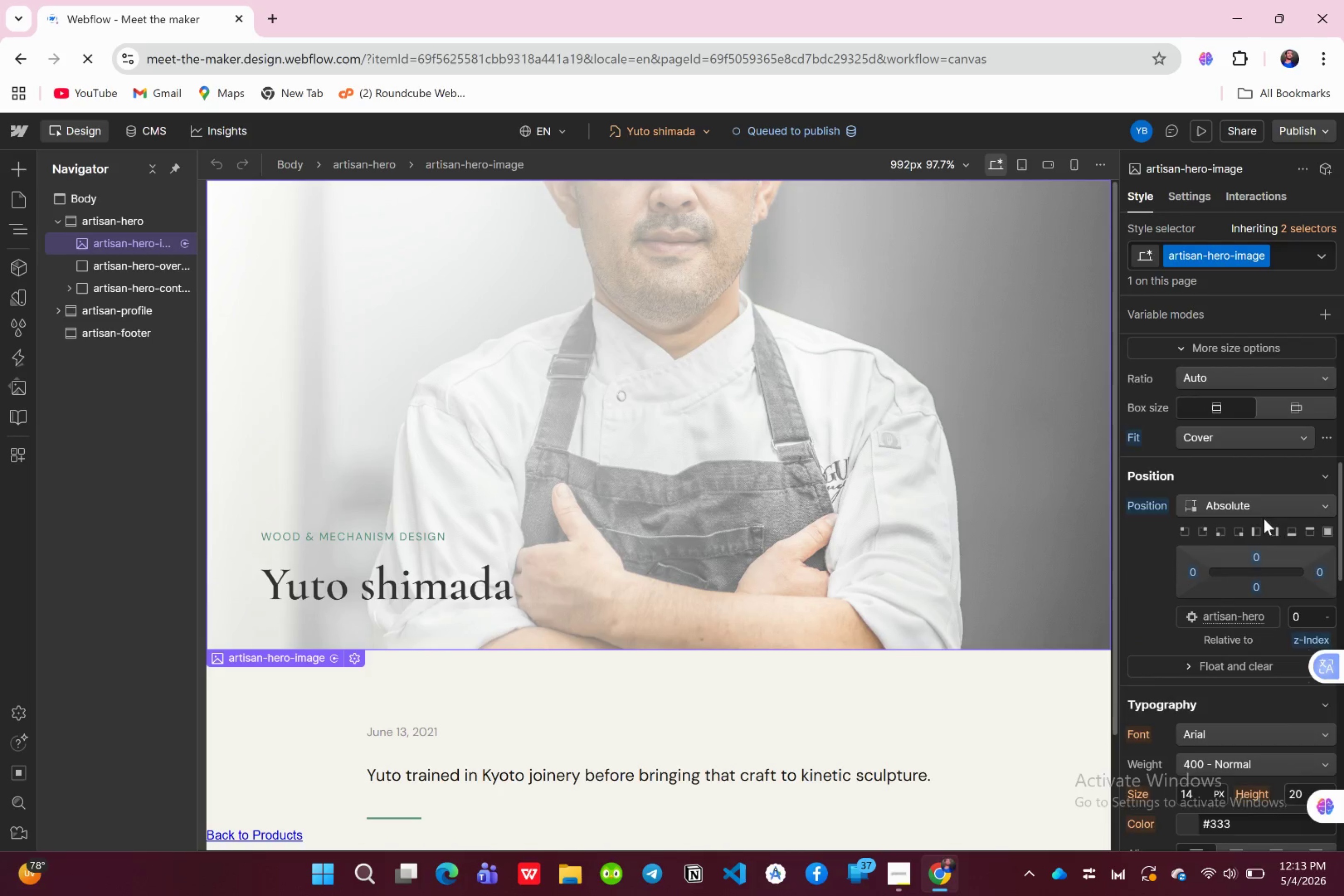 
scroll: coordinate [1215, 587], scroll_direction: down, amount: 6.0
 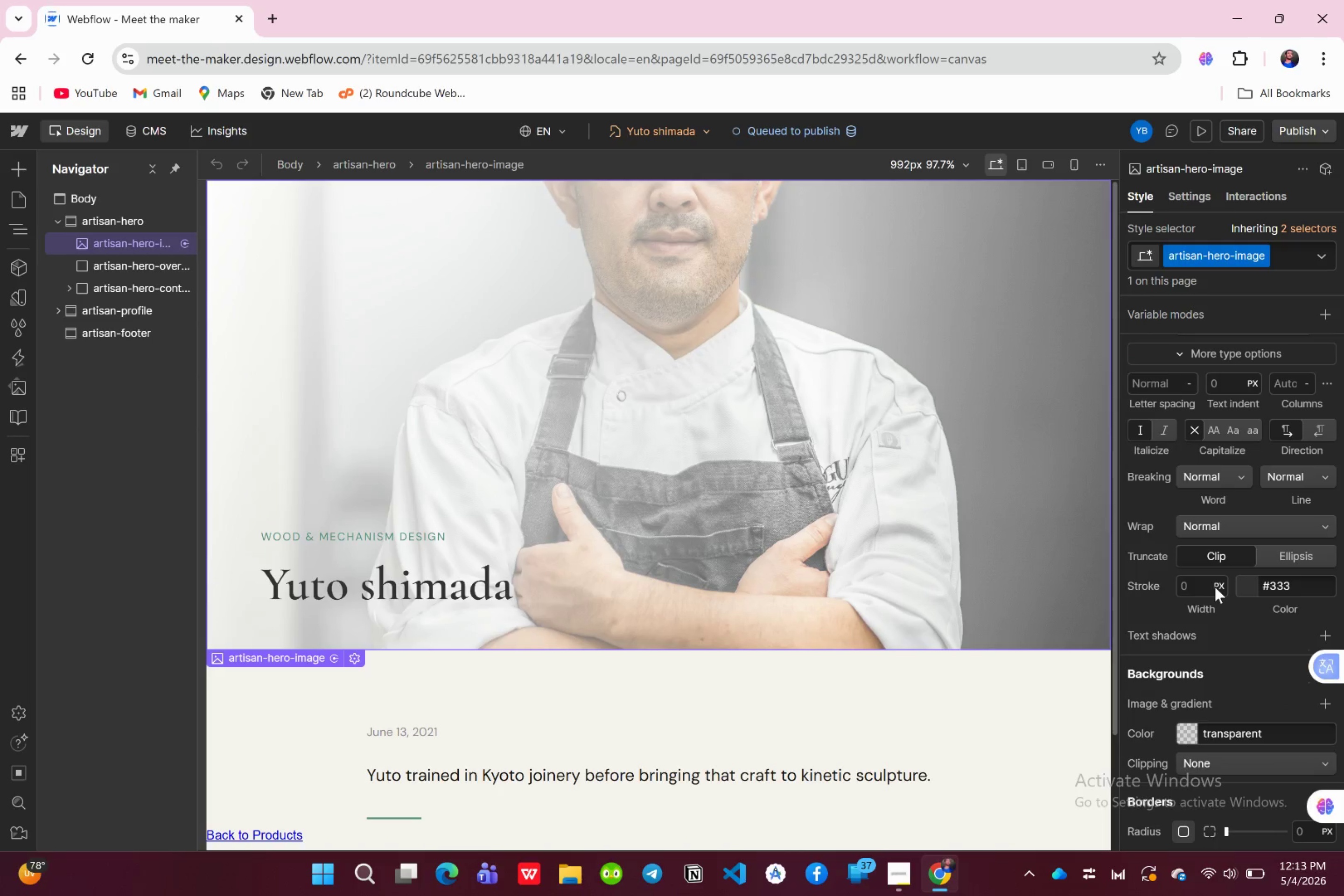 
scroll: coordinate [1215, 587], scroll_direction: up, amount: 22.0
 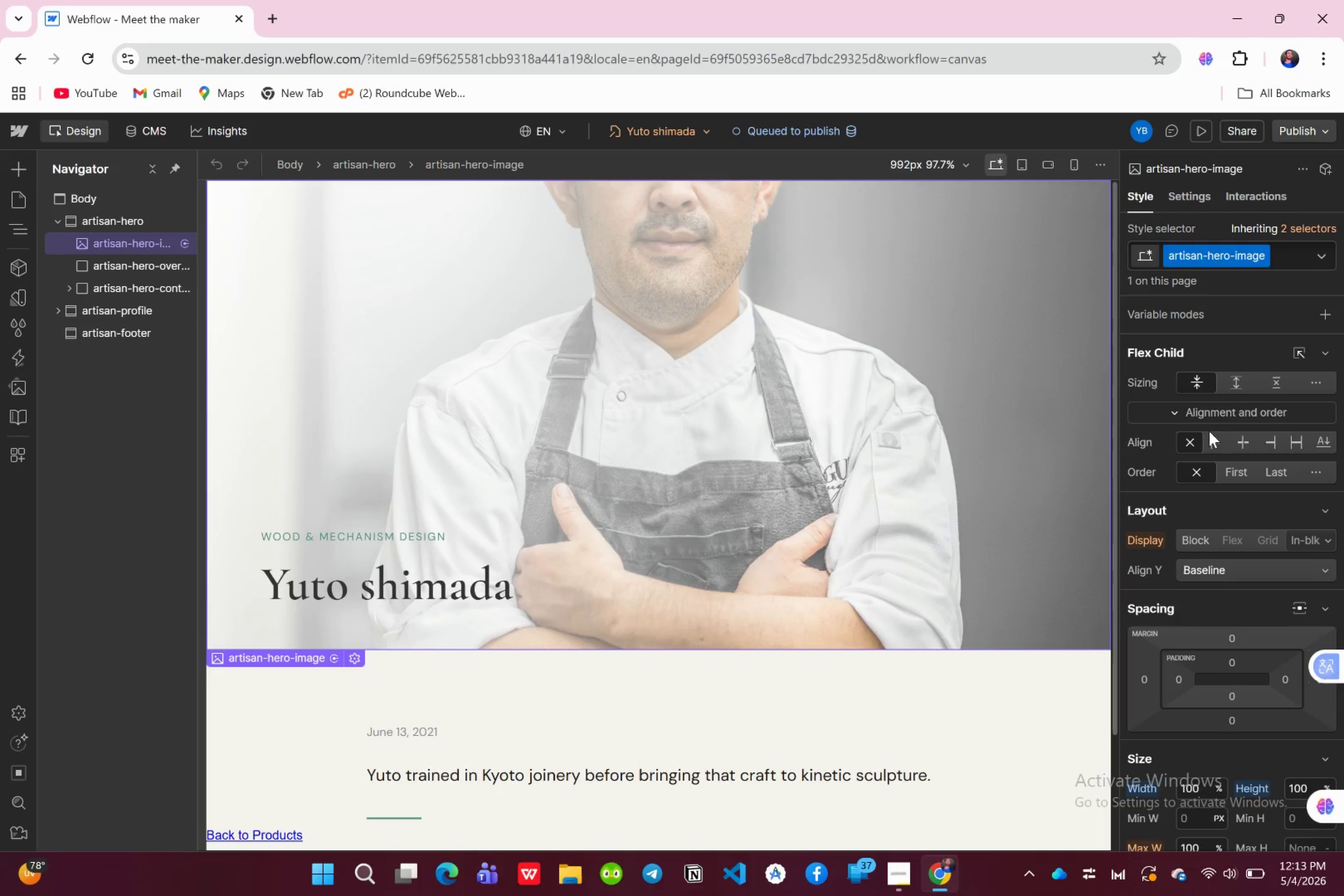 
mouse_move([1213, 442])
 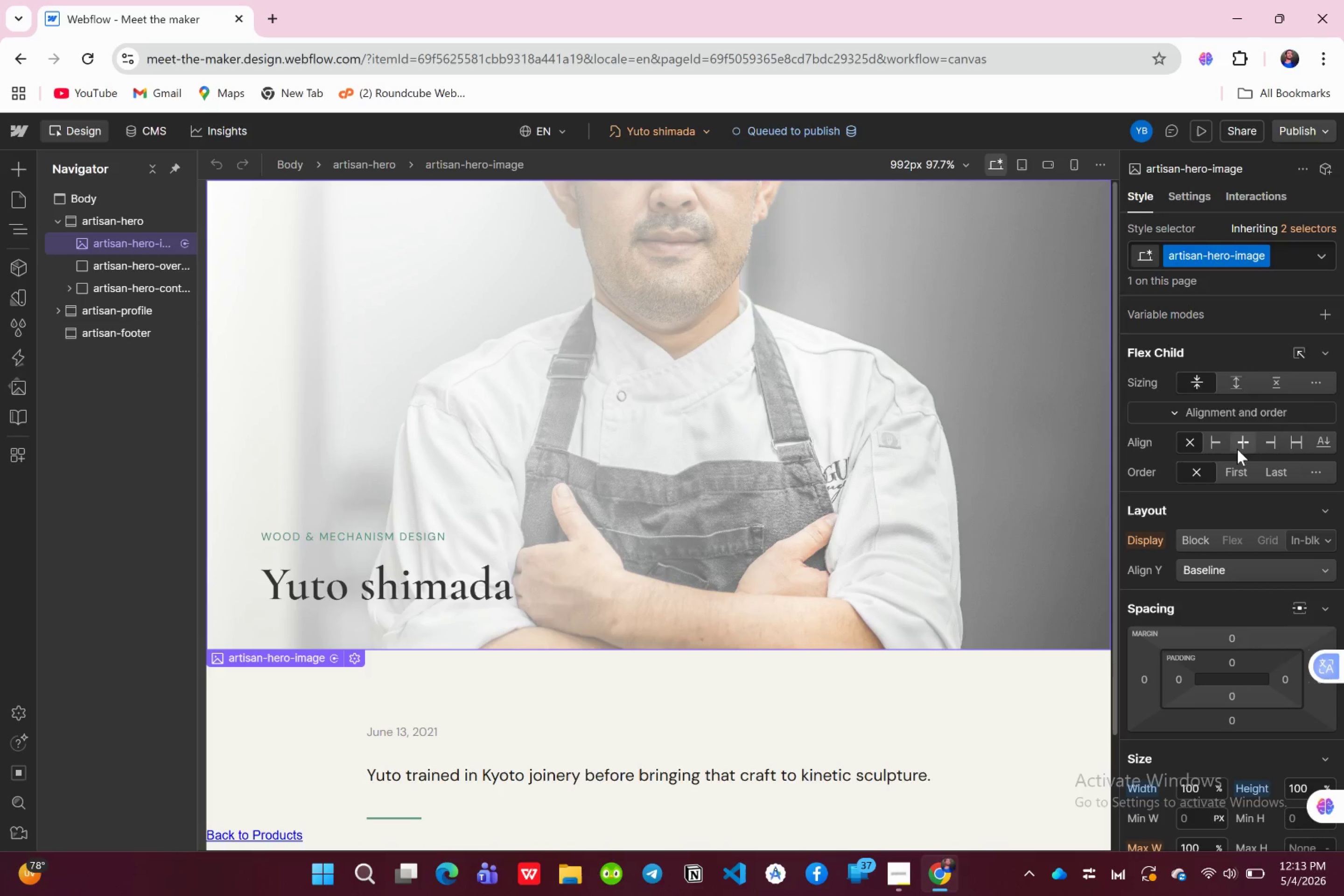 
left_click([1237, 449])
 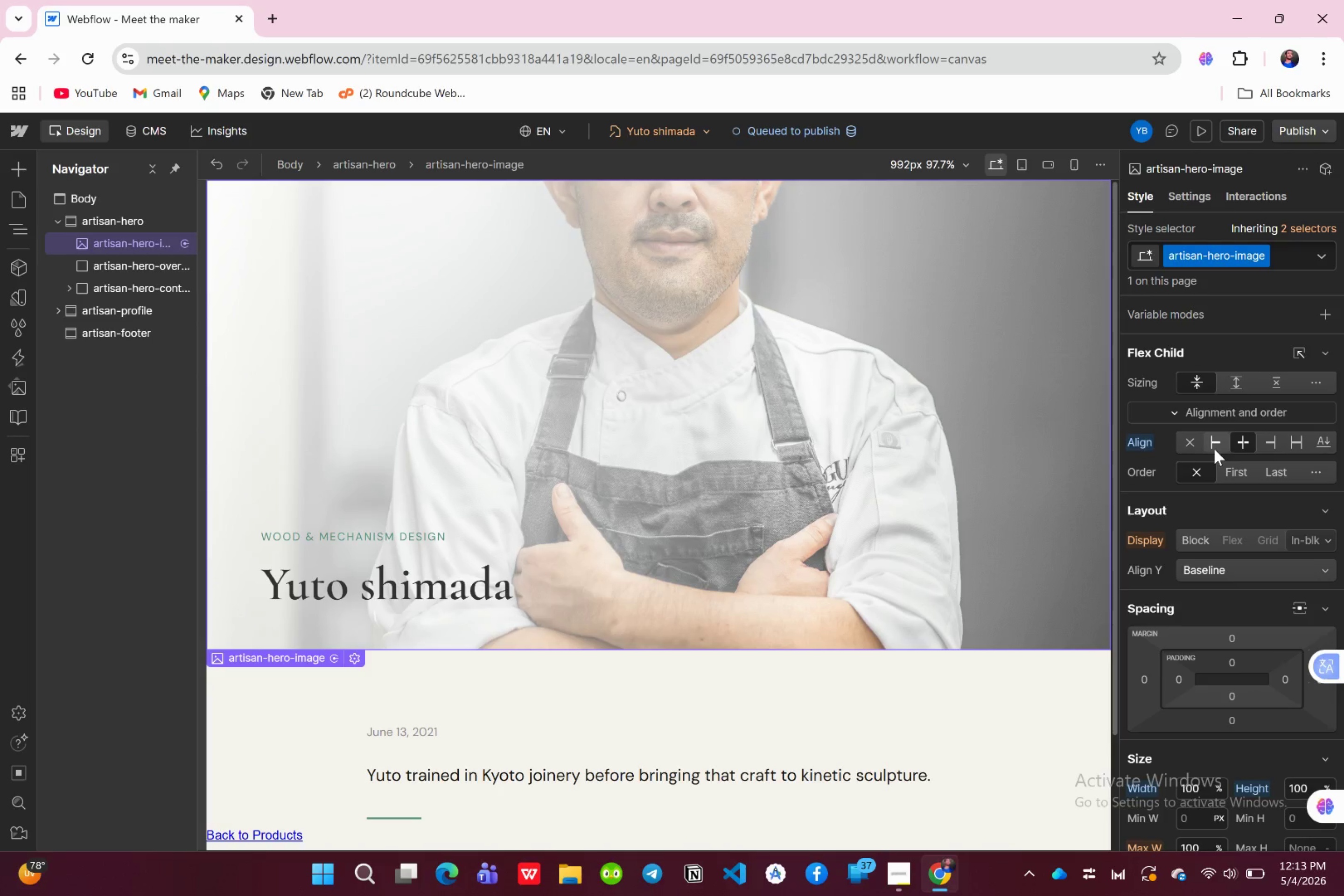 
left_click([1188, 447])
 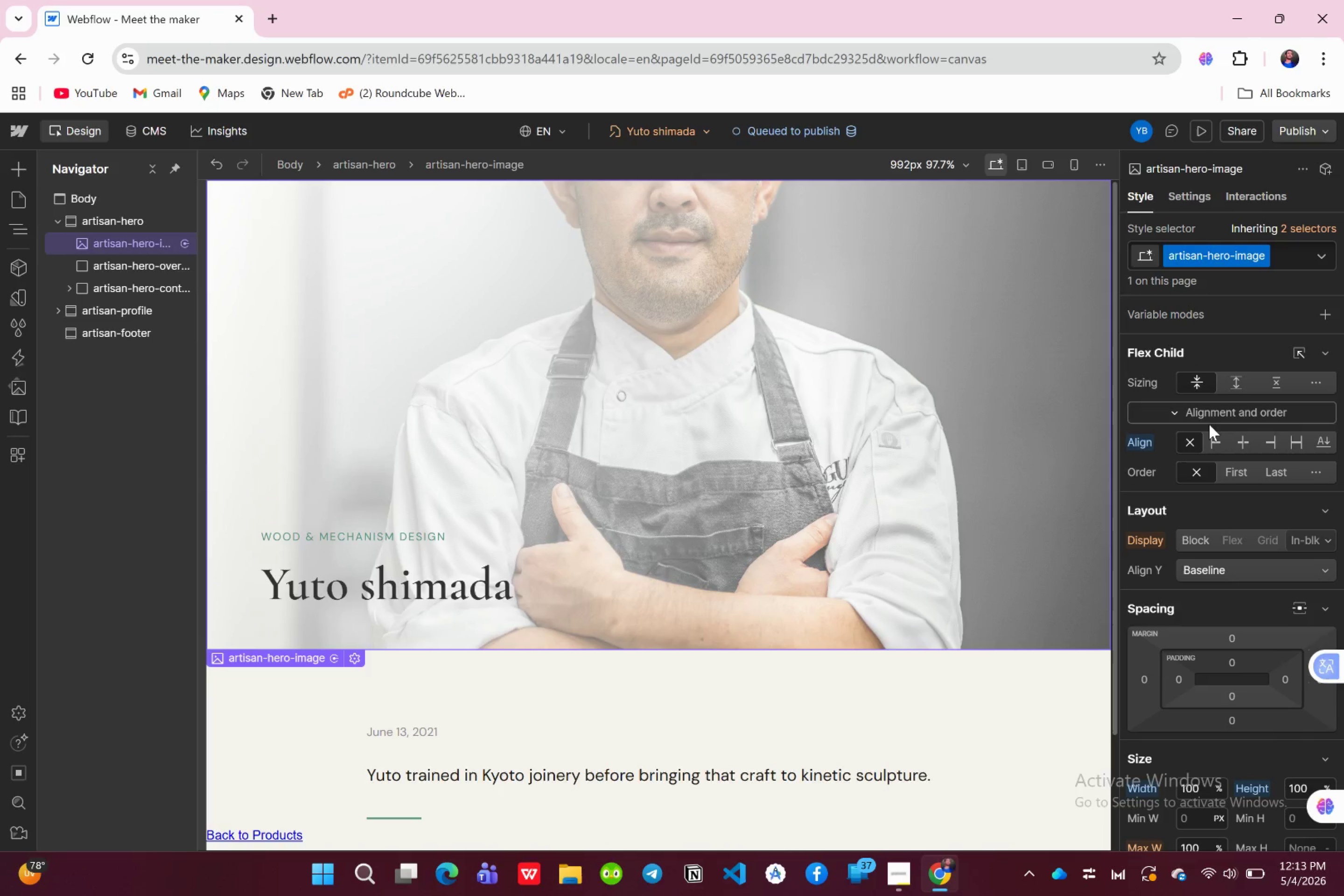 
scroll: coordinate [1212, 545], scroll_direction: up, amount: 4.0
 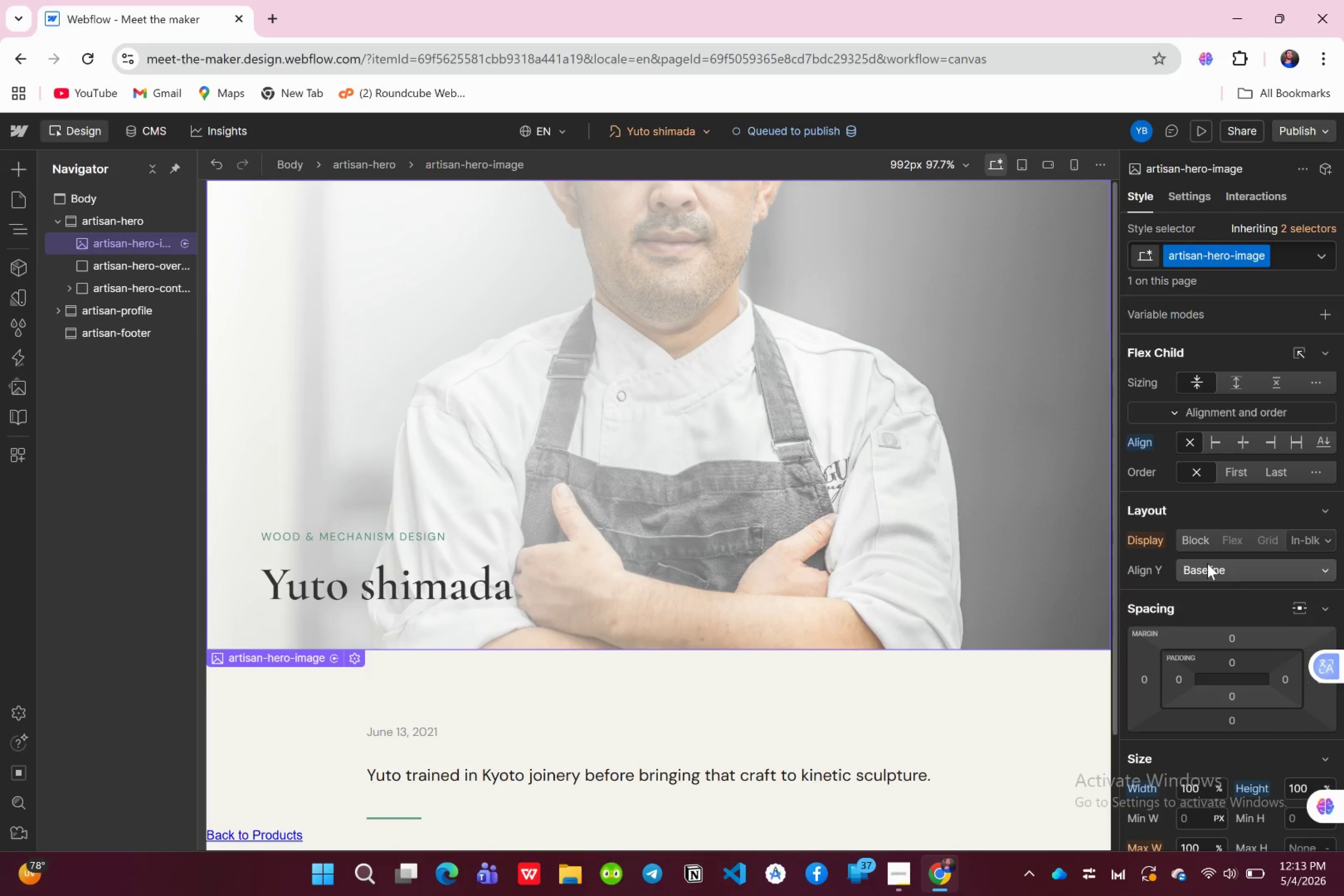 
scroll: coordinate [1207, 565], scroll_direction: down, amount: 1.0
 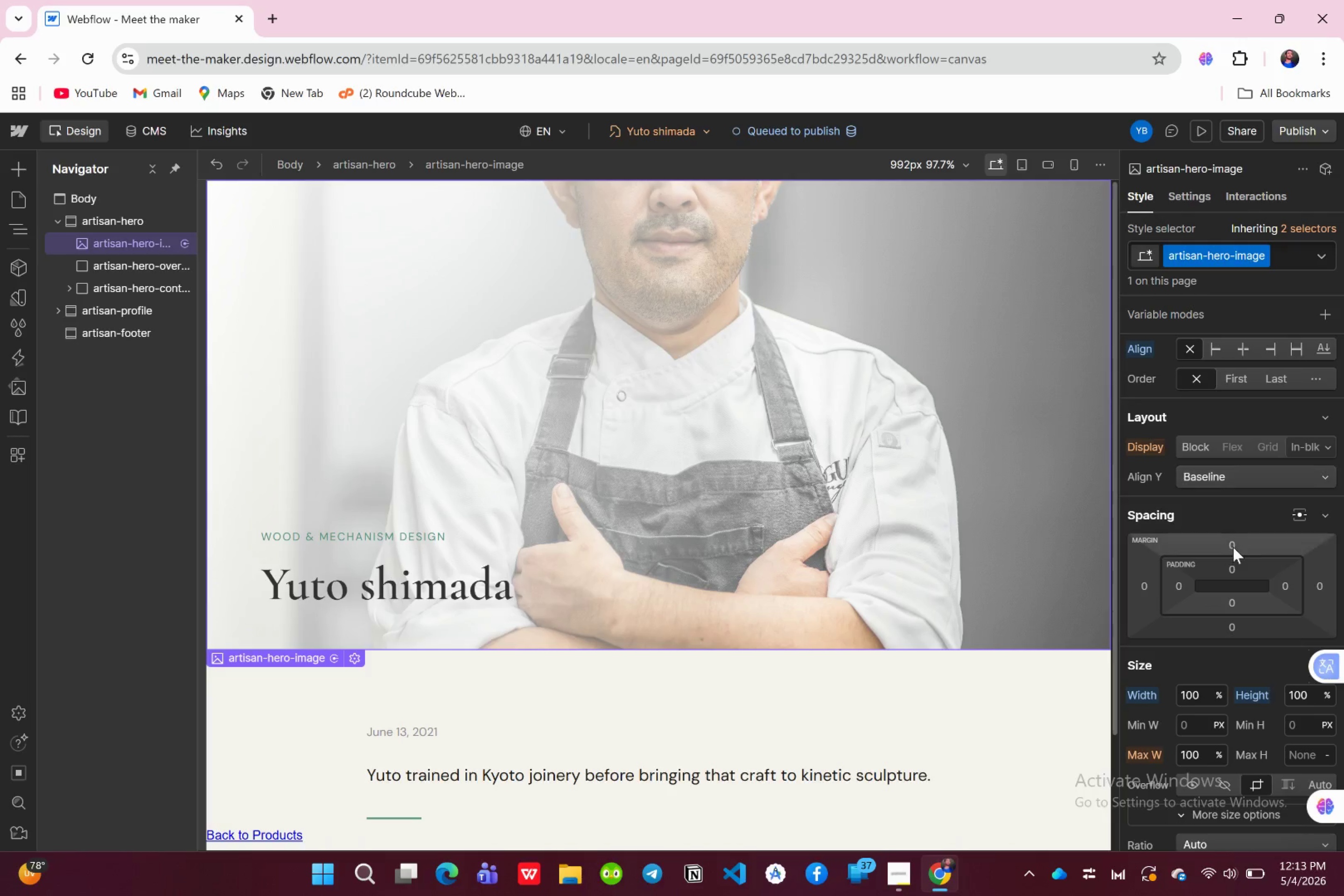 
left_click([1308, 479])
 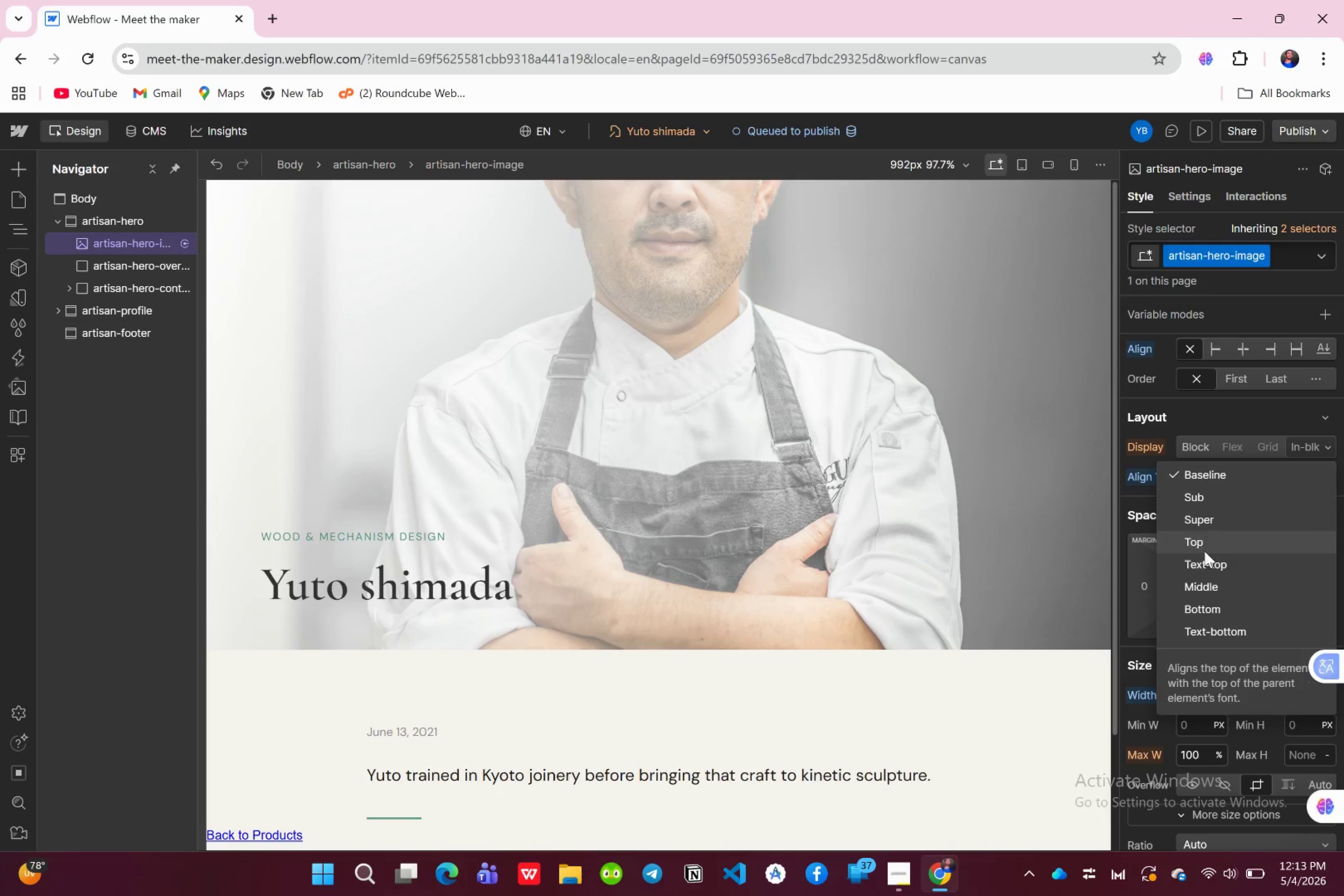 
left_click([1207, 583])
 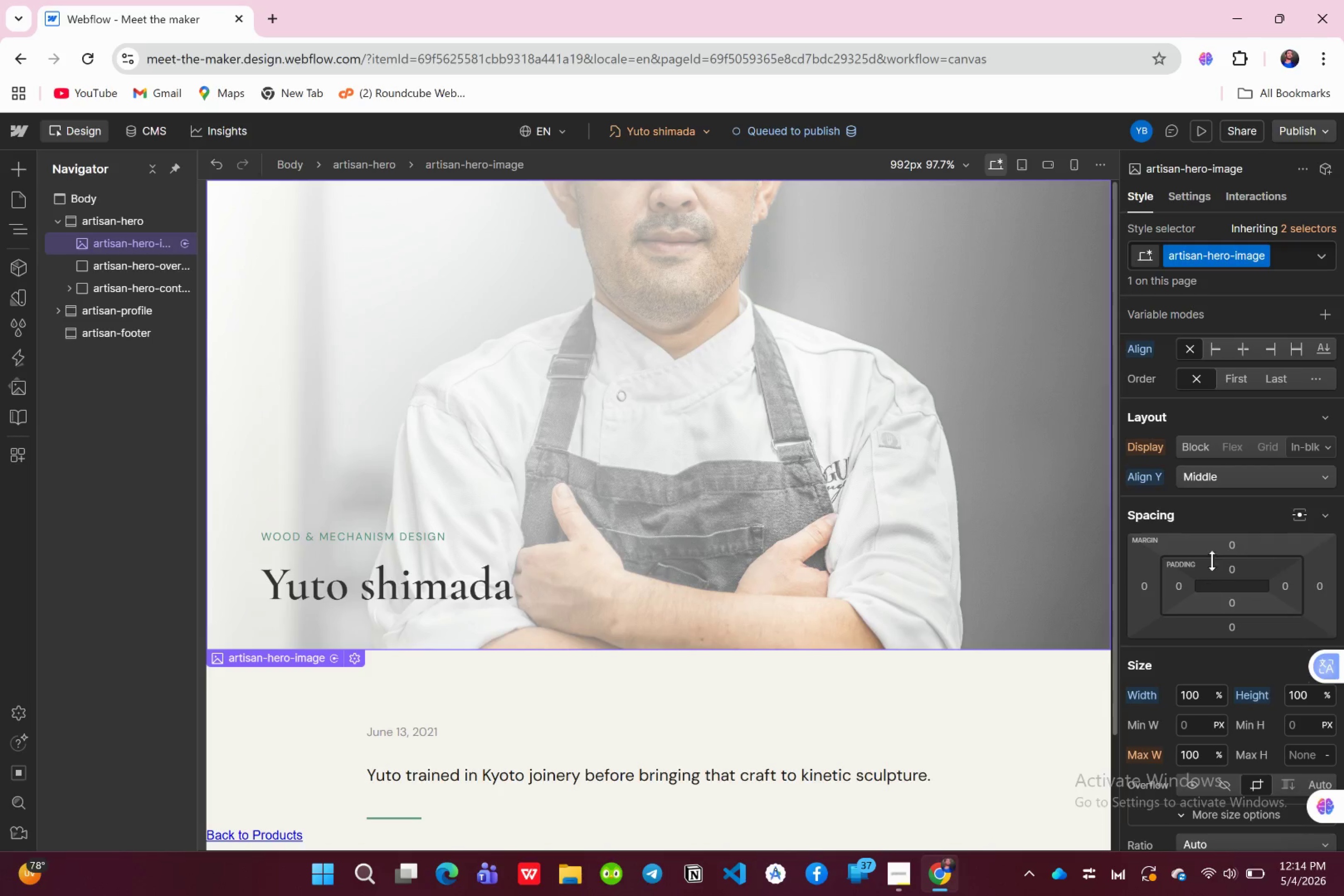 
left_click([1242, 476])
 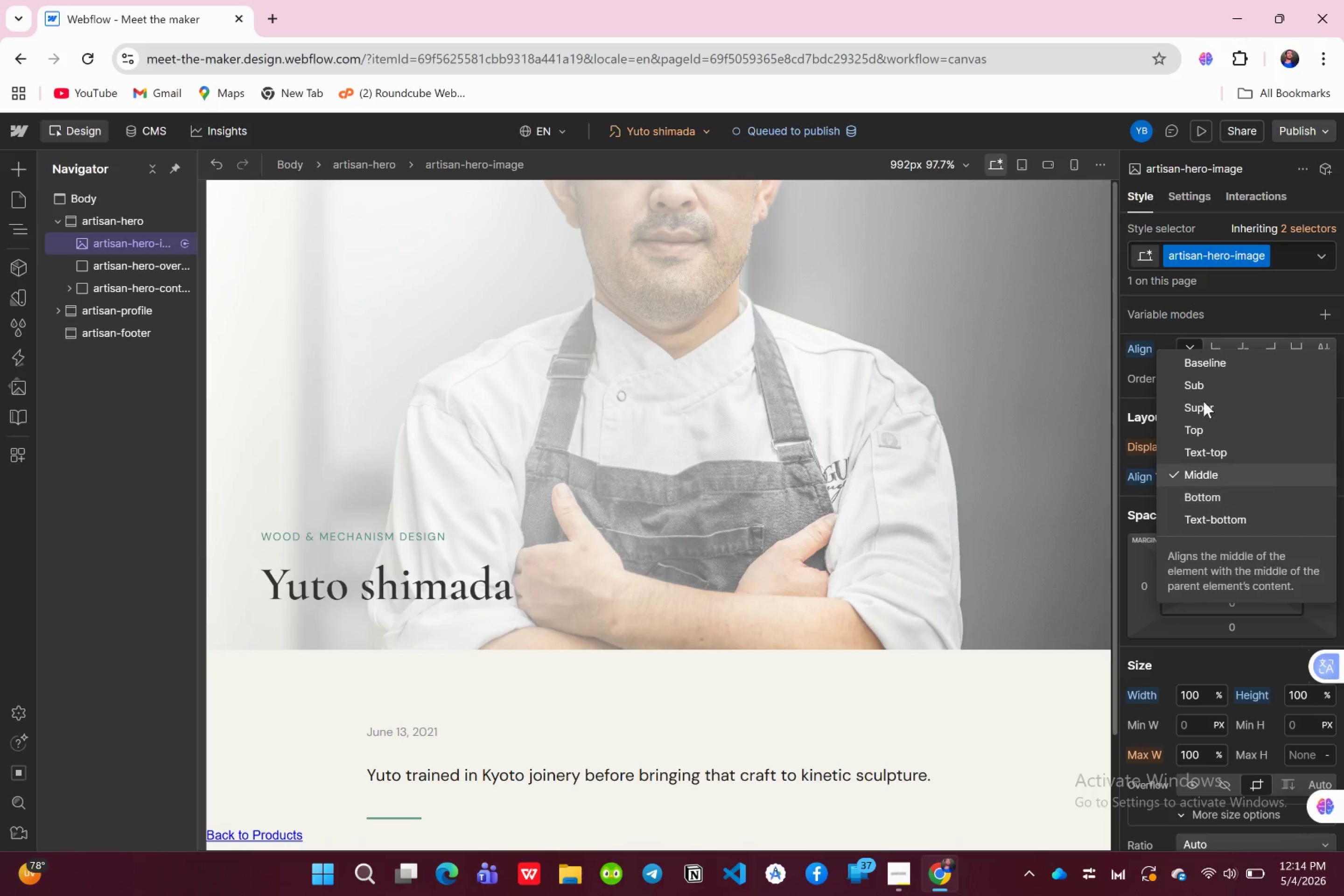 
left_click([1199, 370])
 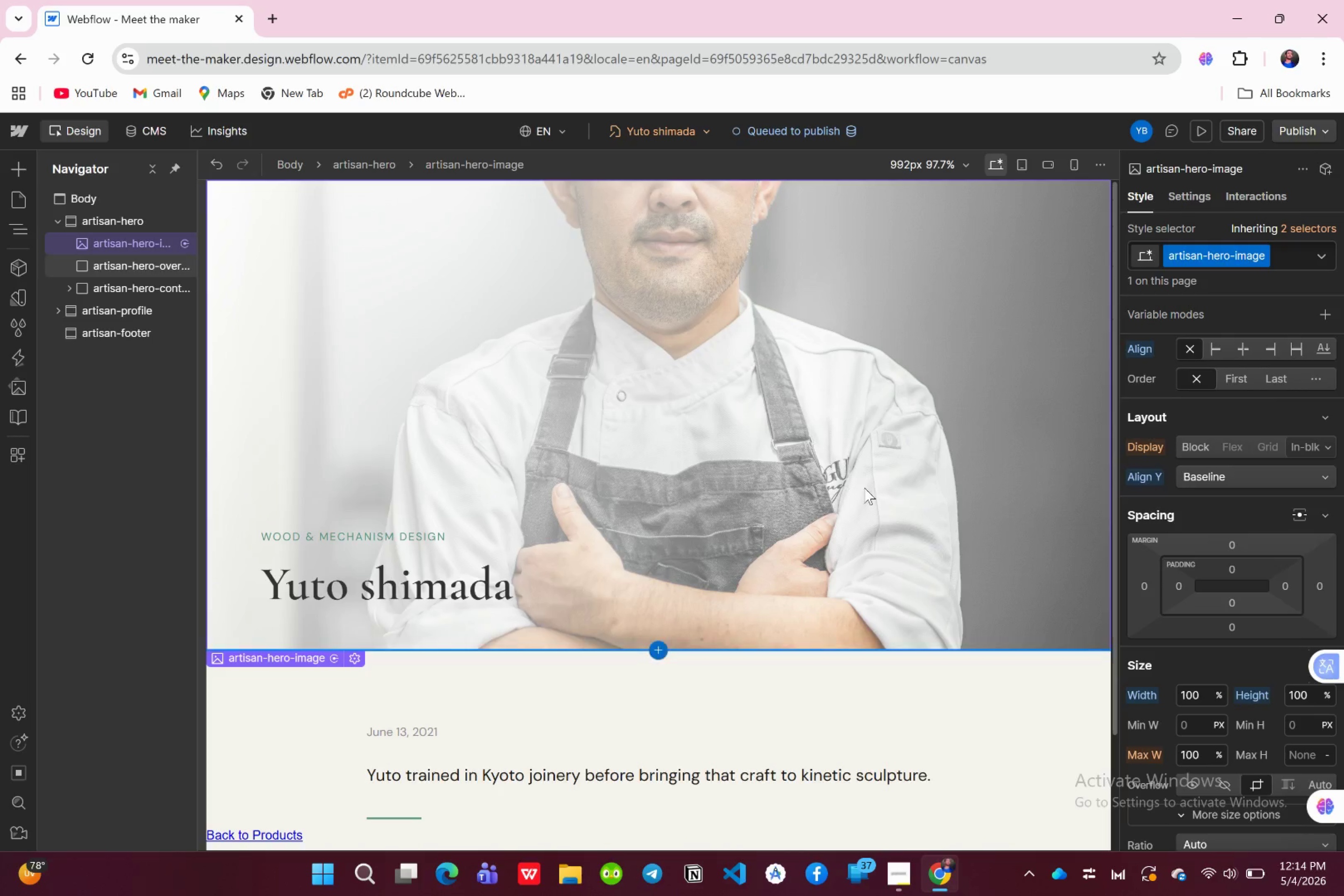 
scroll: coordinate [1236, 547], scroll_direction: up, amount: 3.0
 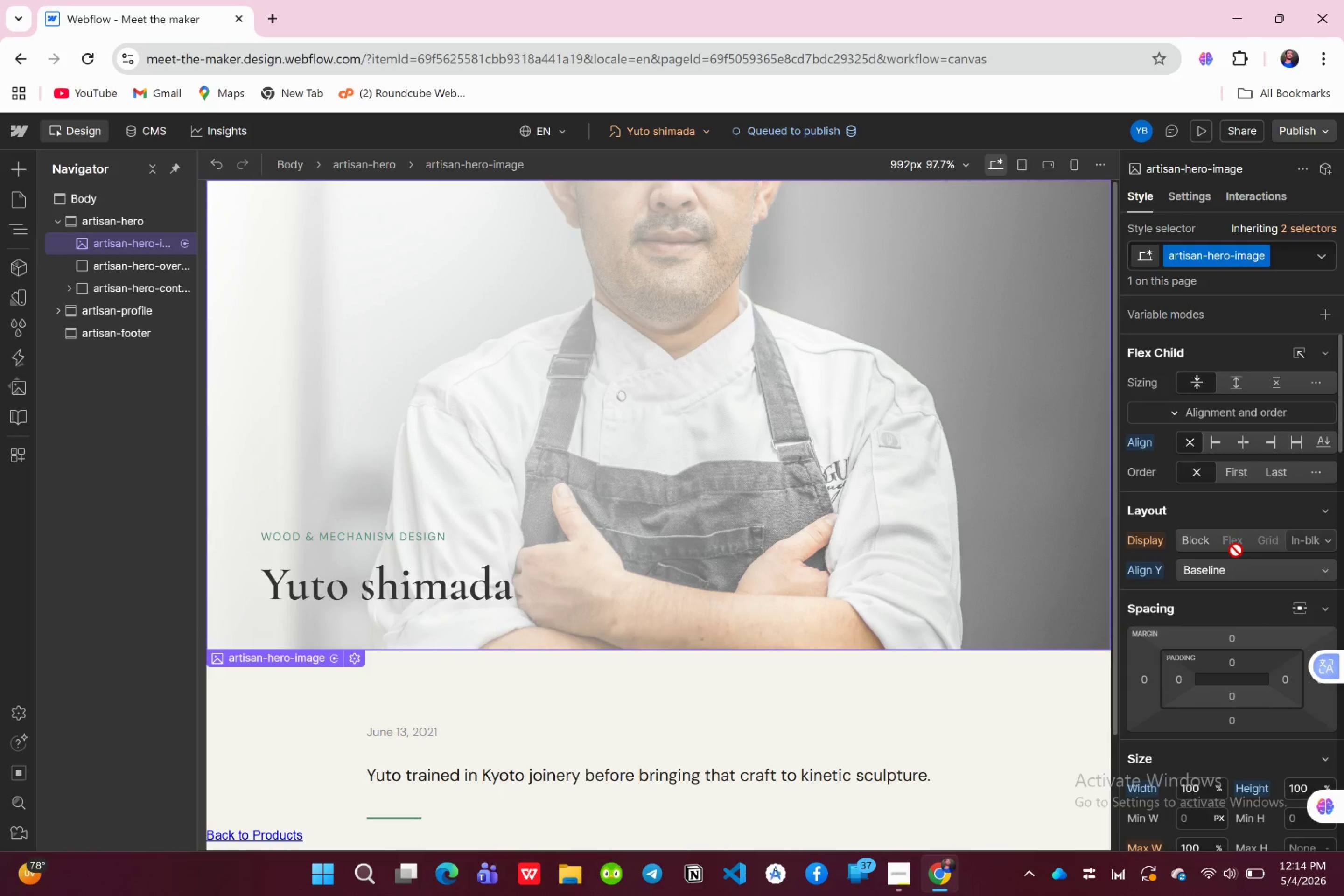 
scroll: coordinate [1236, 552], scroll_direction: down, amount: 1.0
 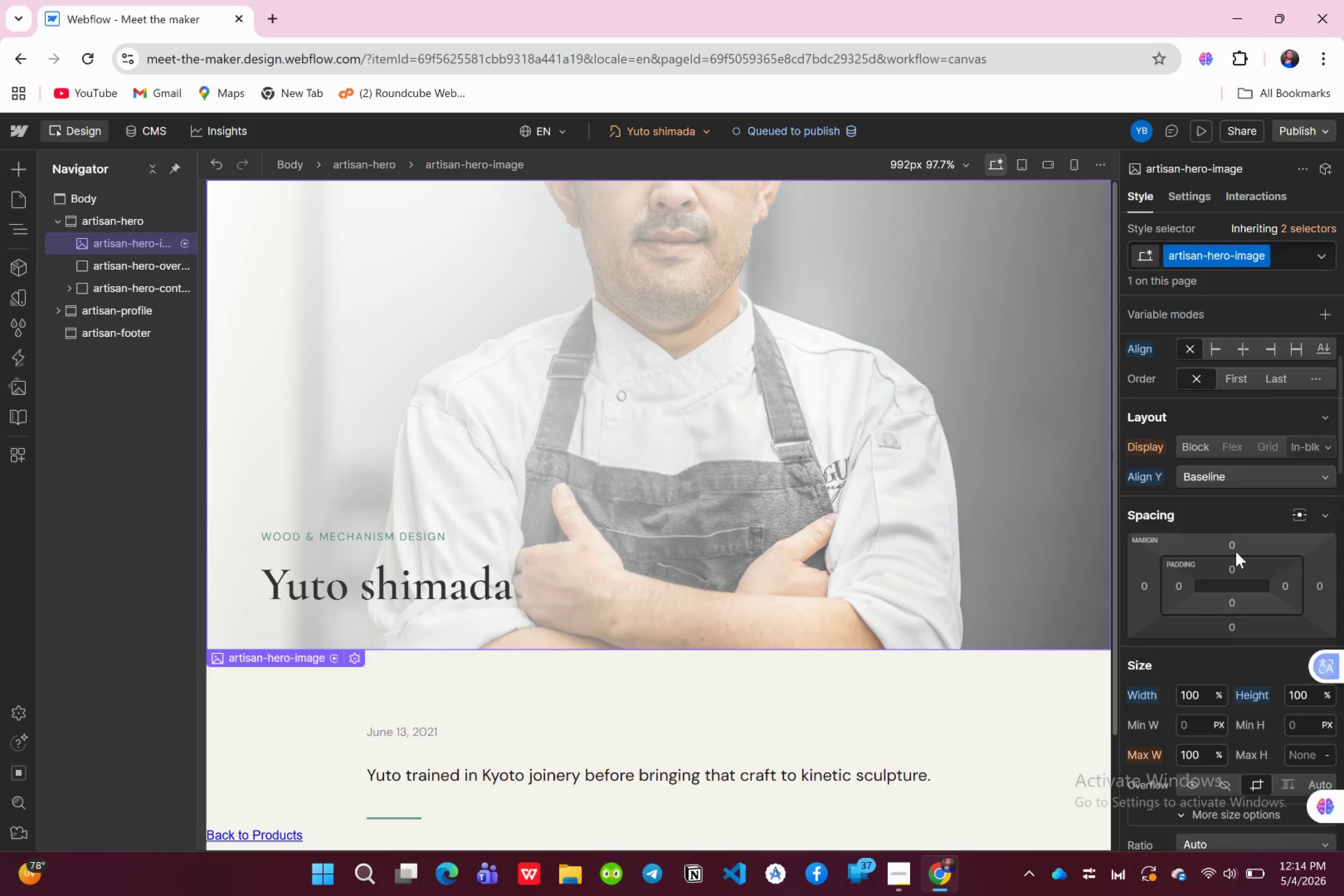 
scroll: coordinate [1236, 552], scroll_direction: up, amount: 3.0
 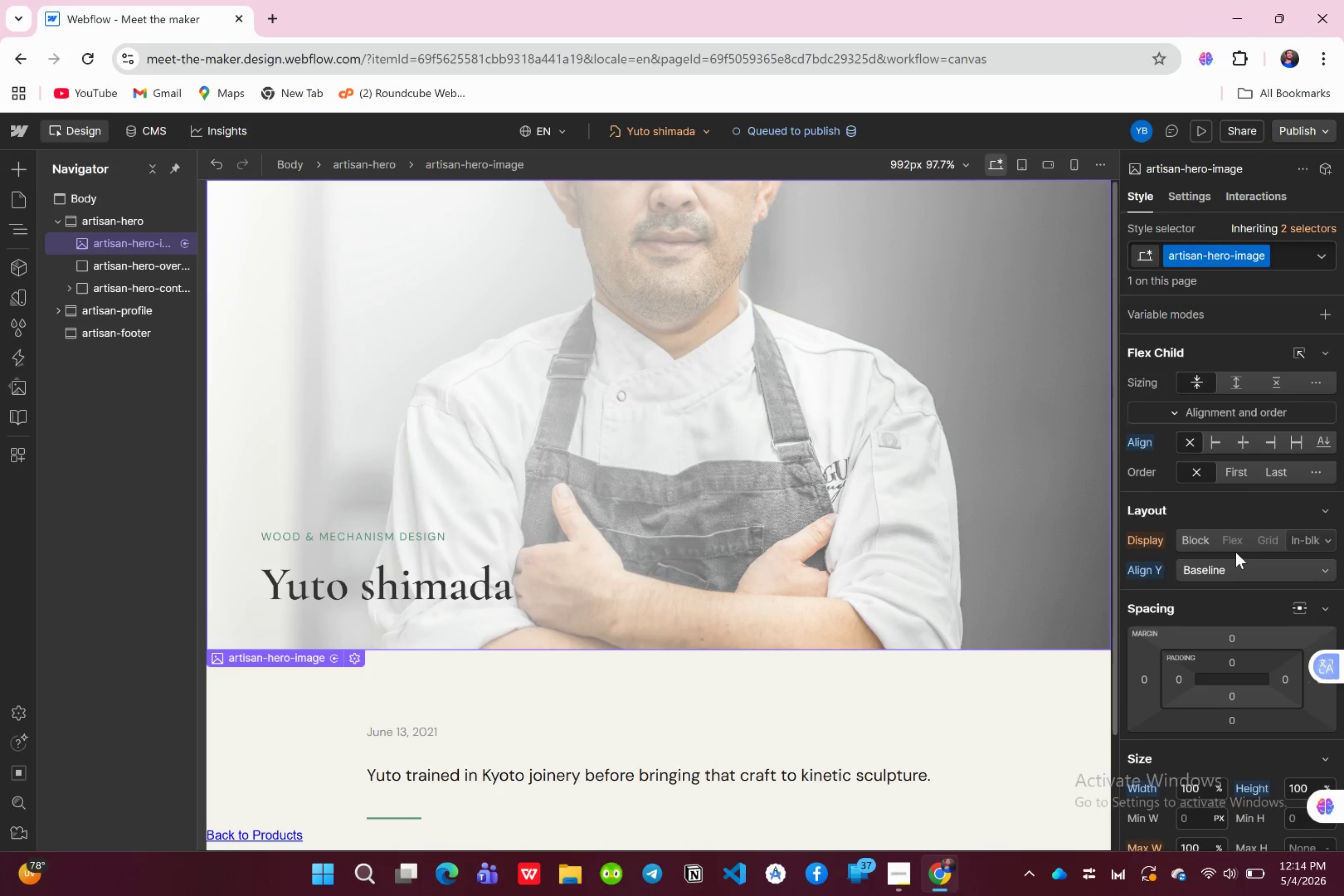 
scroll: coordinate [1236, 591], scroll_direction: down, amount: 2.0
 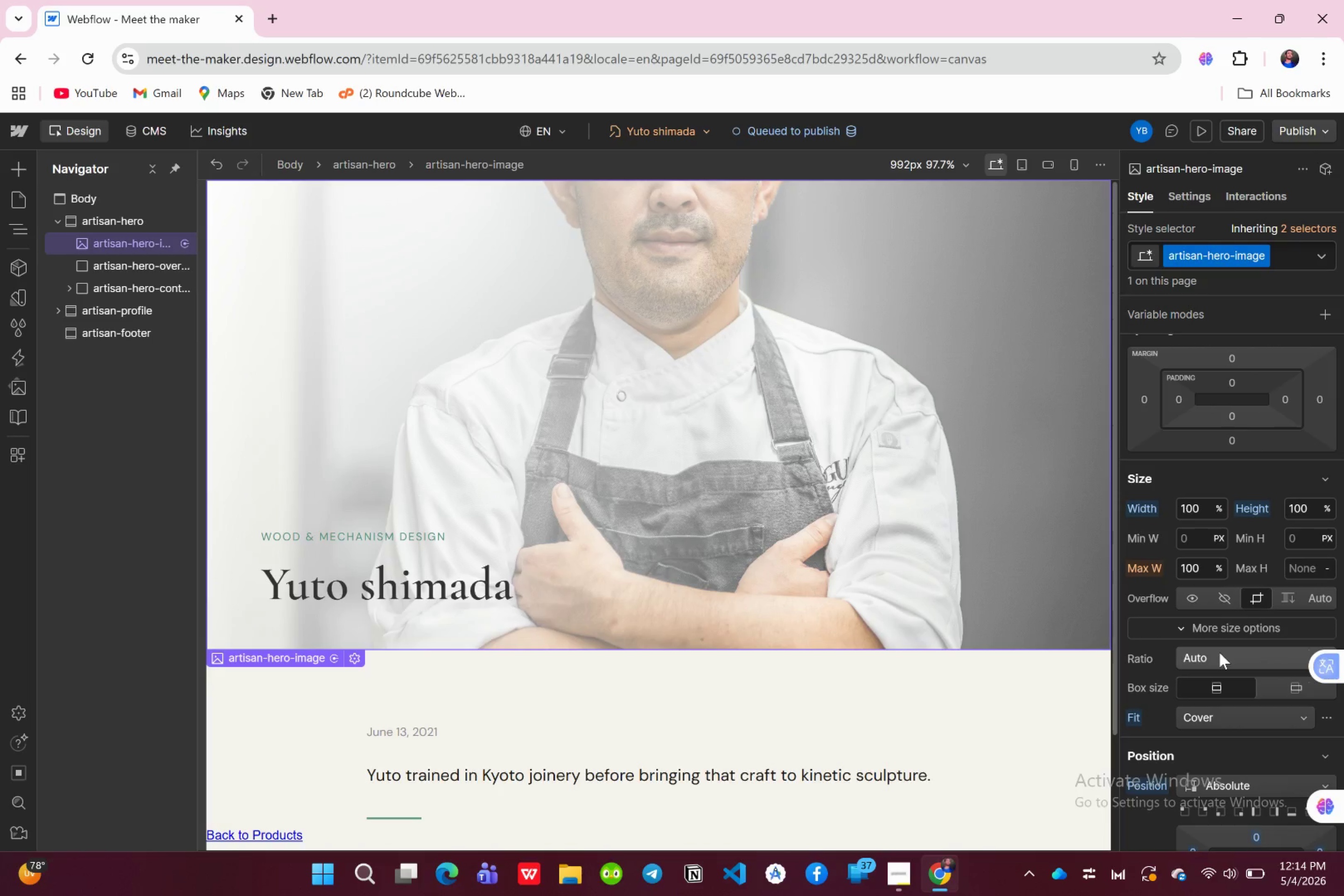 
wait(7.15)
 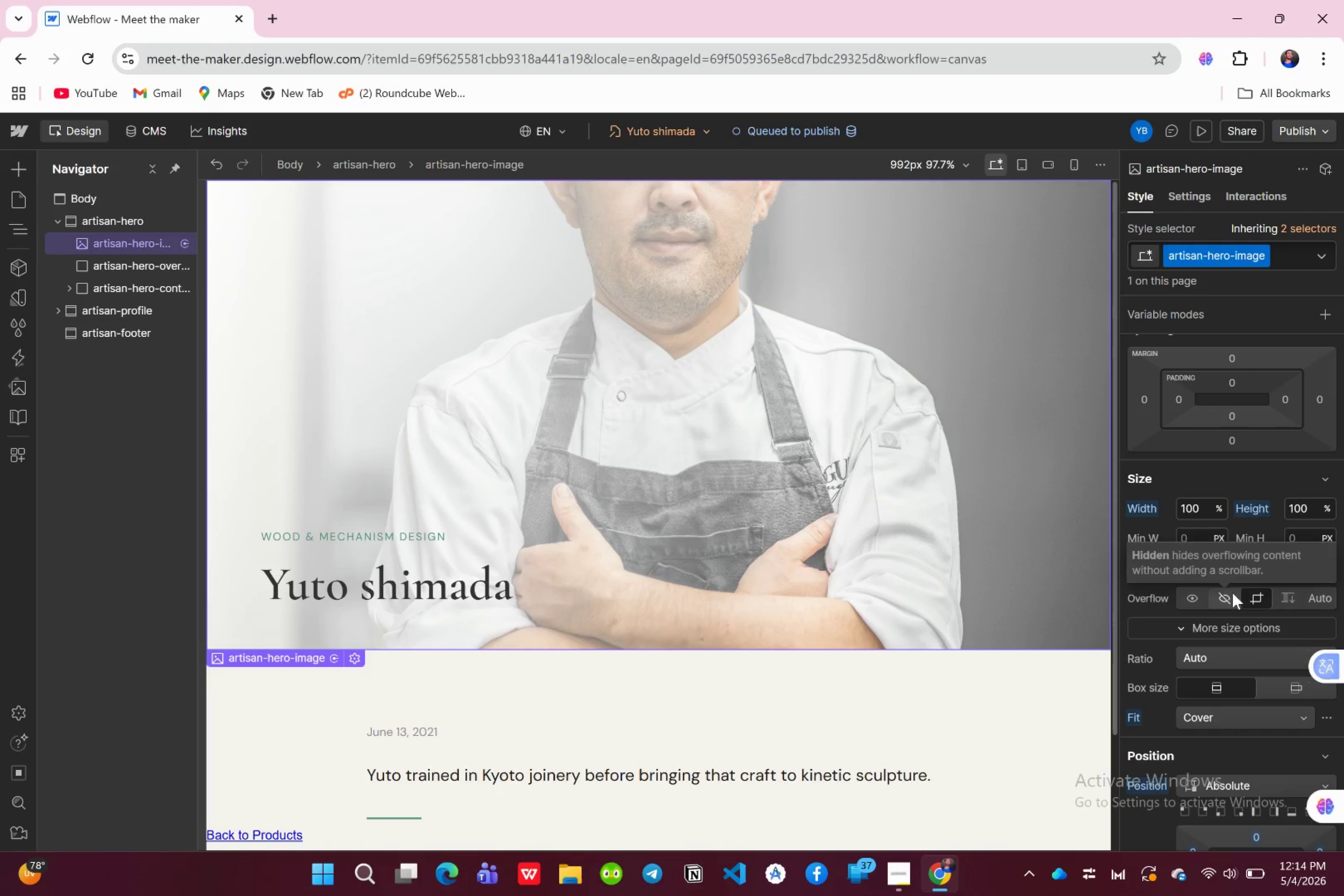 
scroll: coordinate [1220, 658], scroll_direction: down, amount: 3.0
 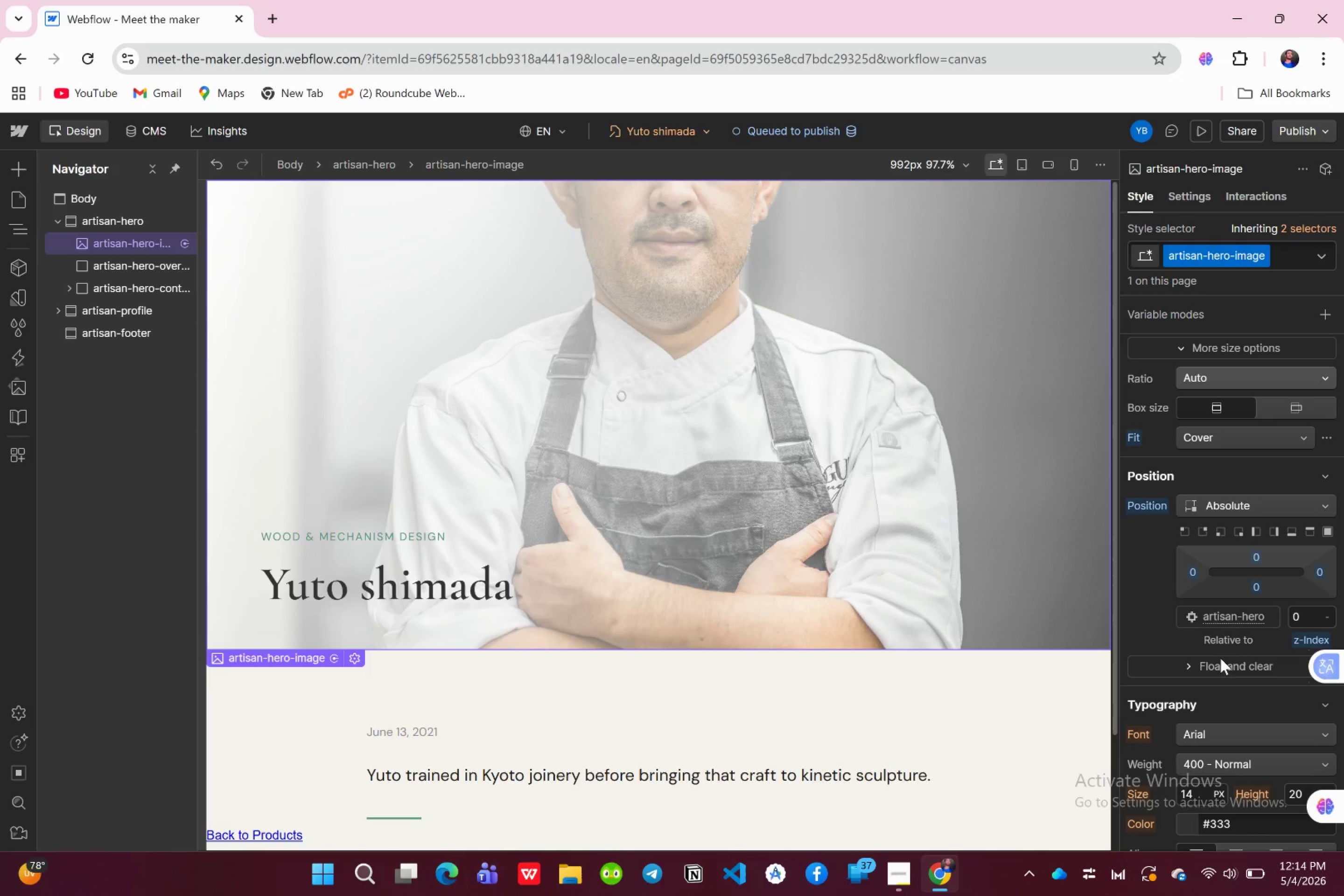 
wait(7.6)
 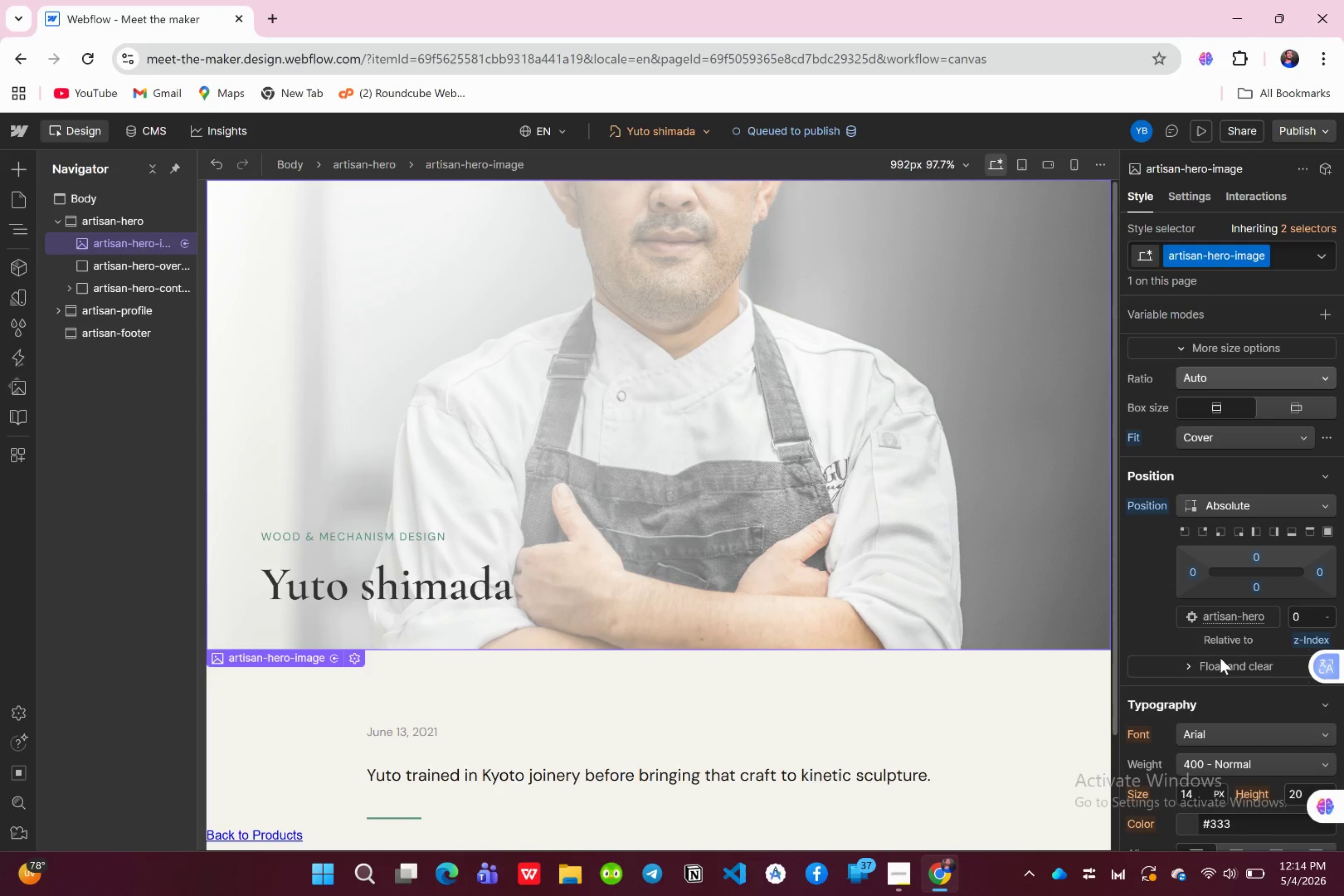 
left_click([116, 248])
 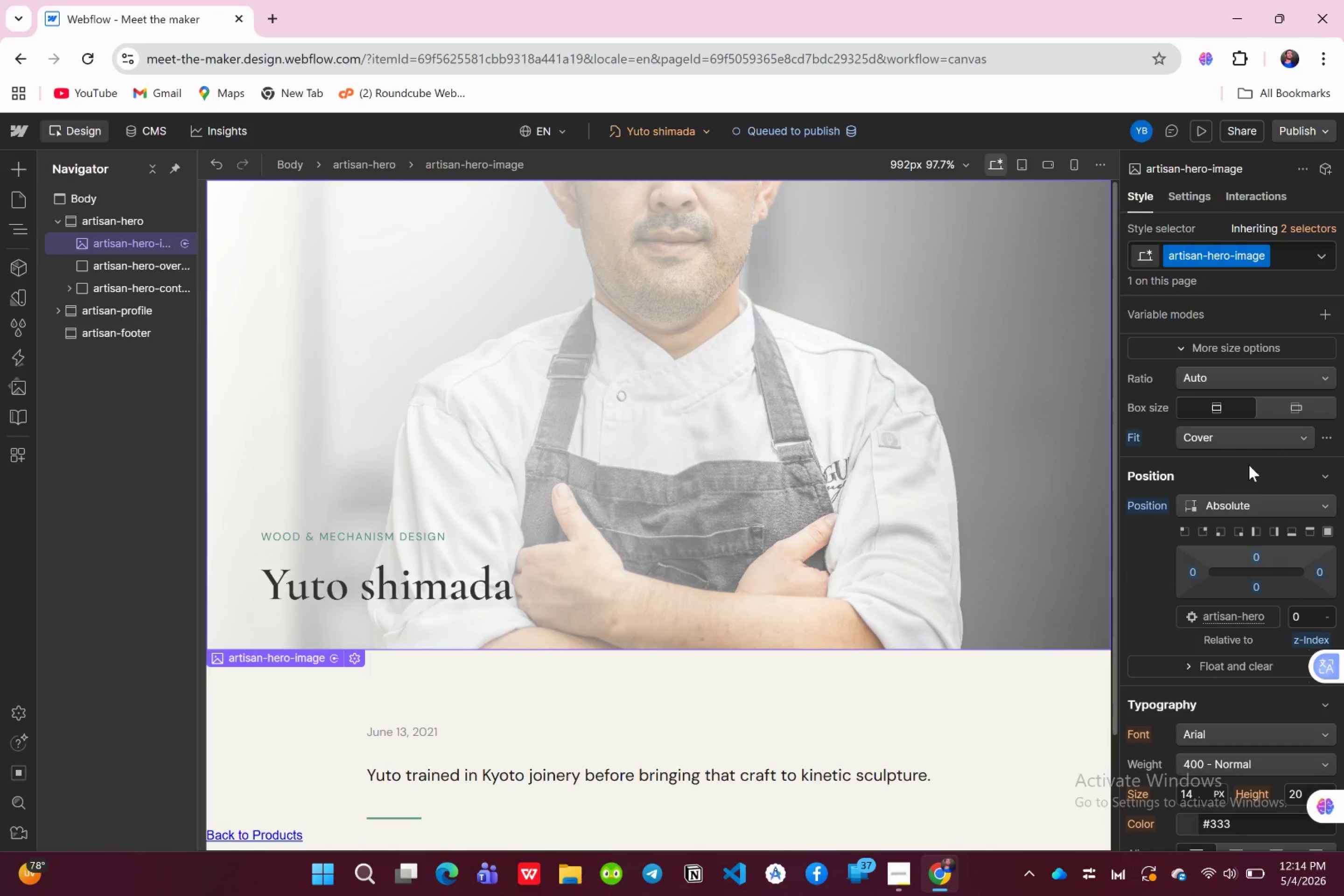 
scroll: coordinate [1260, 475], scroll_direction: down, amount: 2.0
 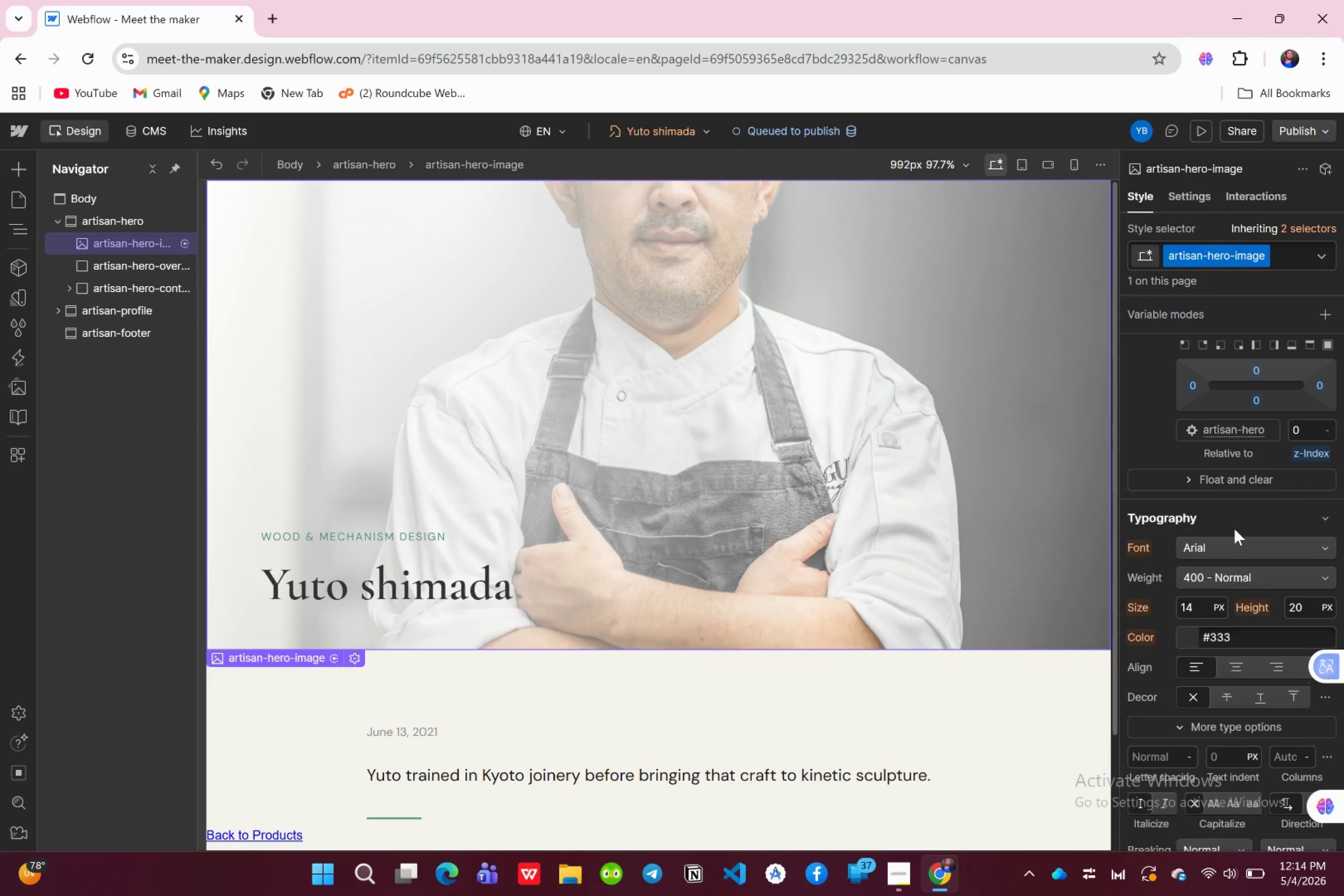 
wait(5.77)
 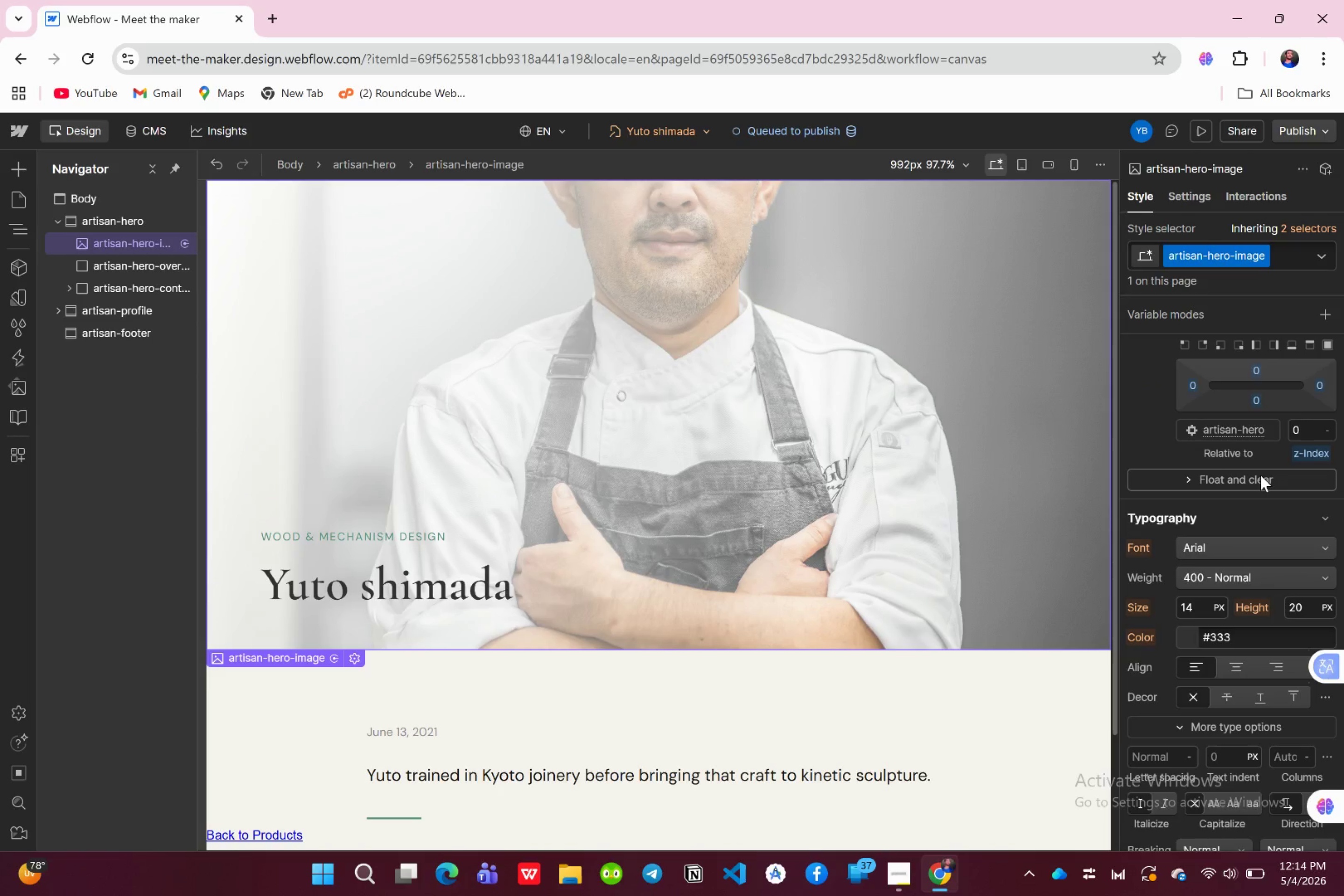 
scroll: coordinate [1238, 583], scroll_direction: down, amount: 1.0
 